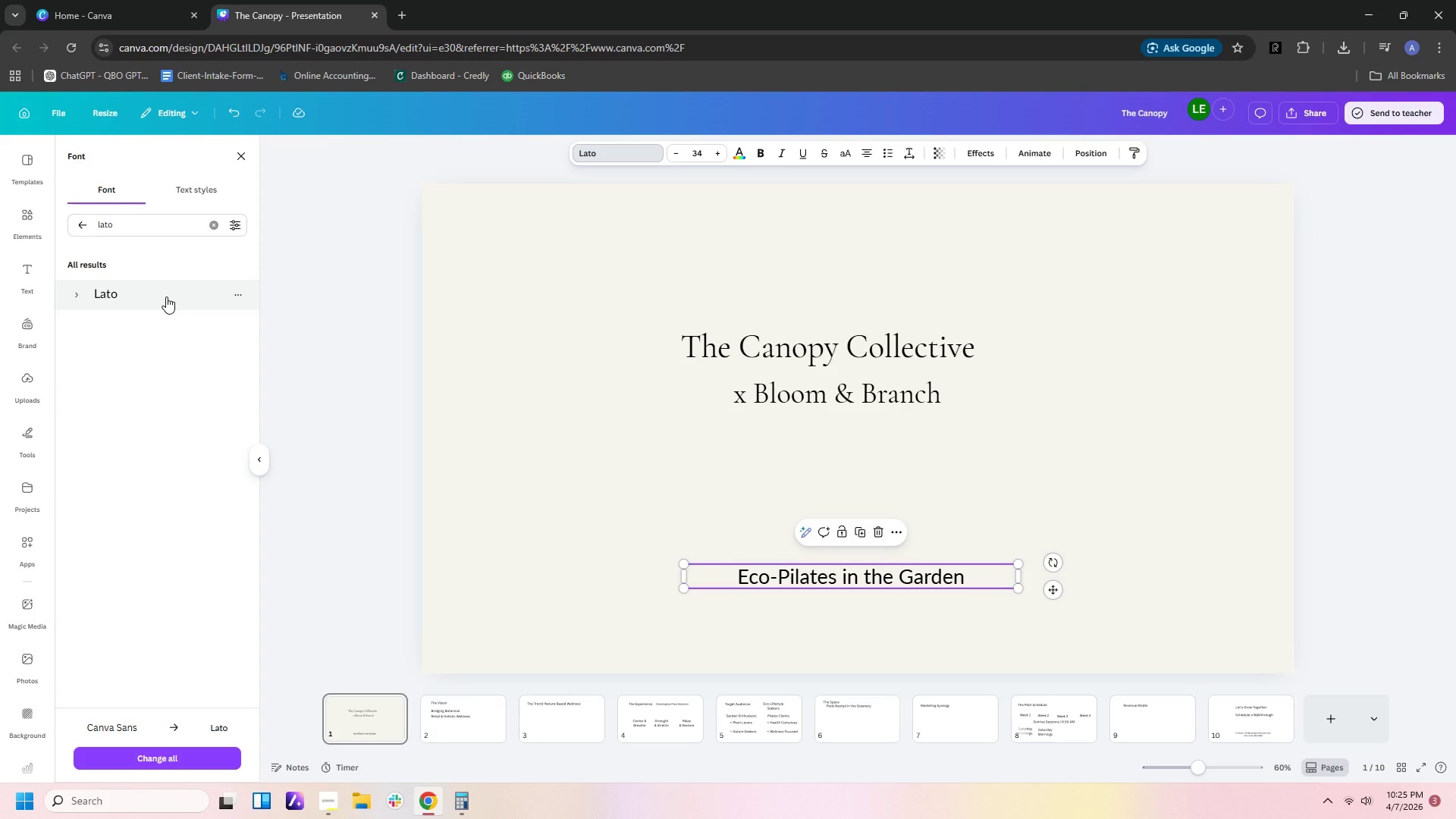 
left_click([1090, 567])
 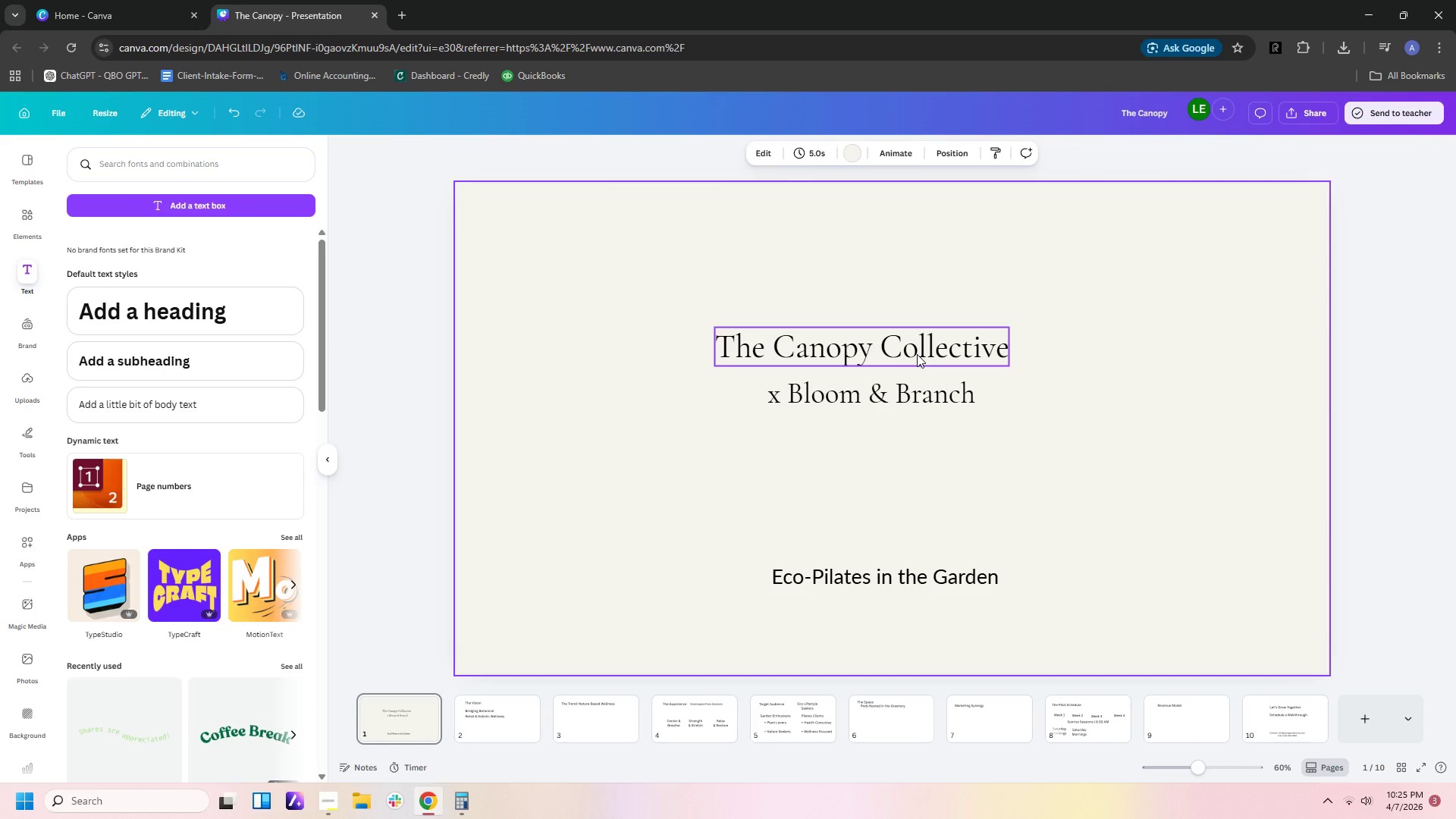 
left_click_drag(start_coordinate=[917, 354], to_coordinate=[940, 311])
 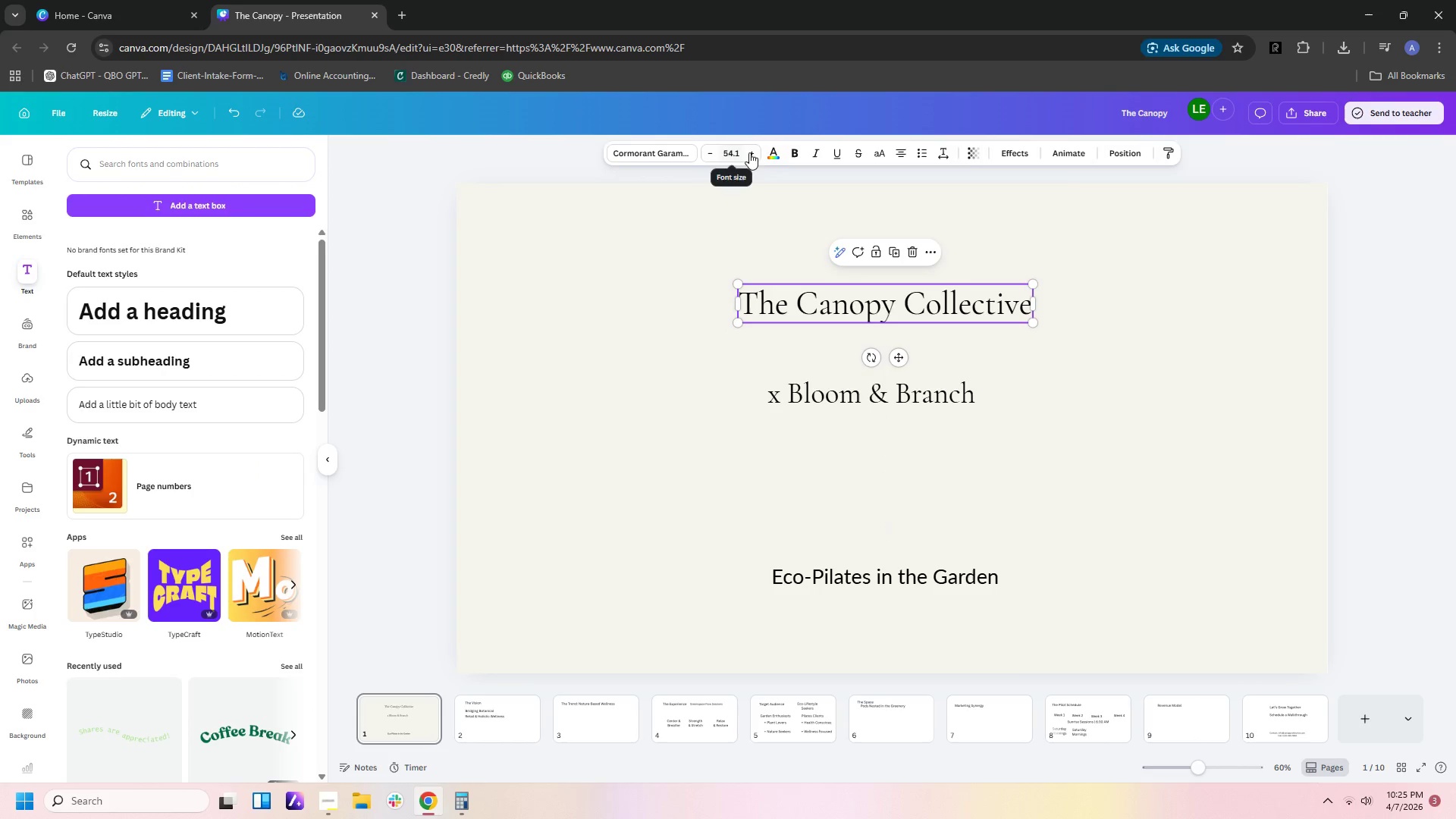 
left_click([752, 152])
 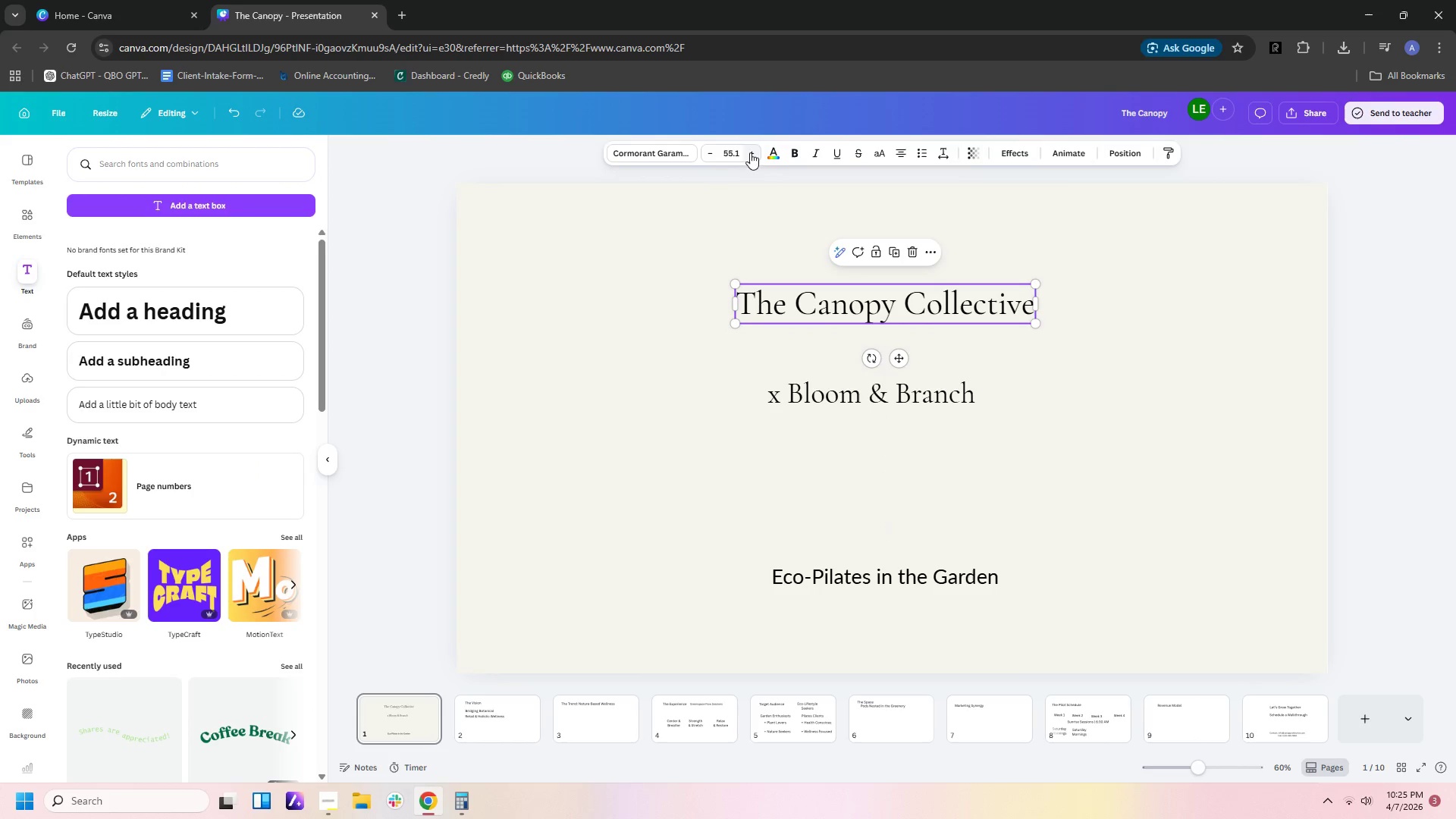 
left_click([739, 154])
 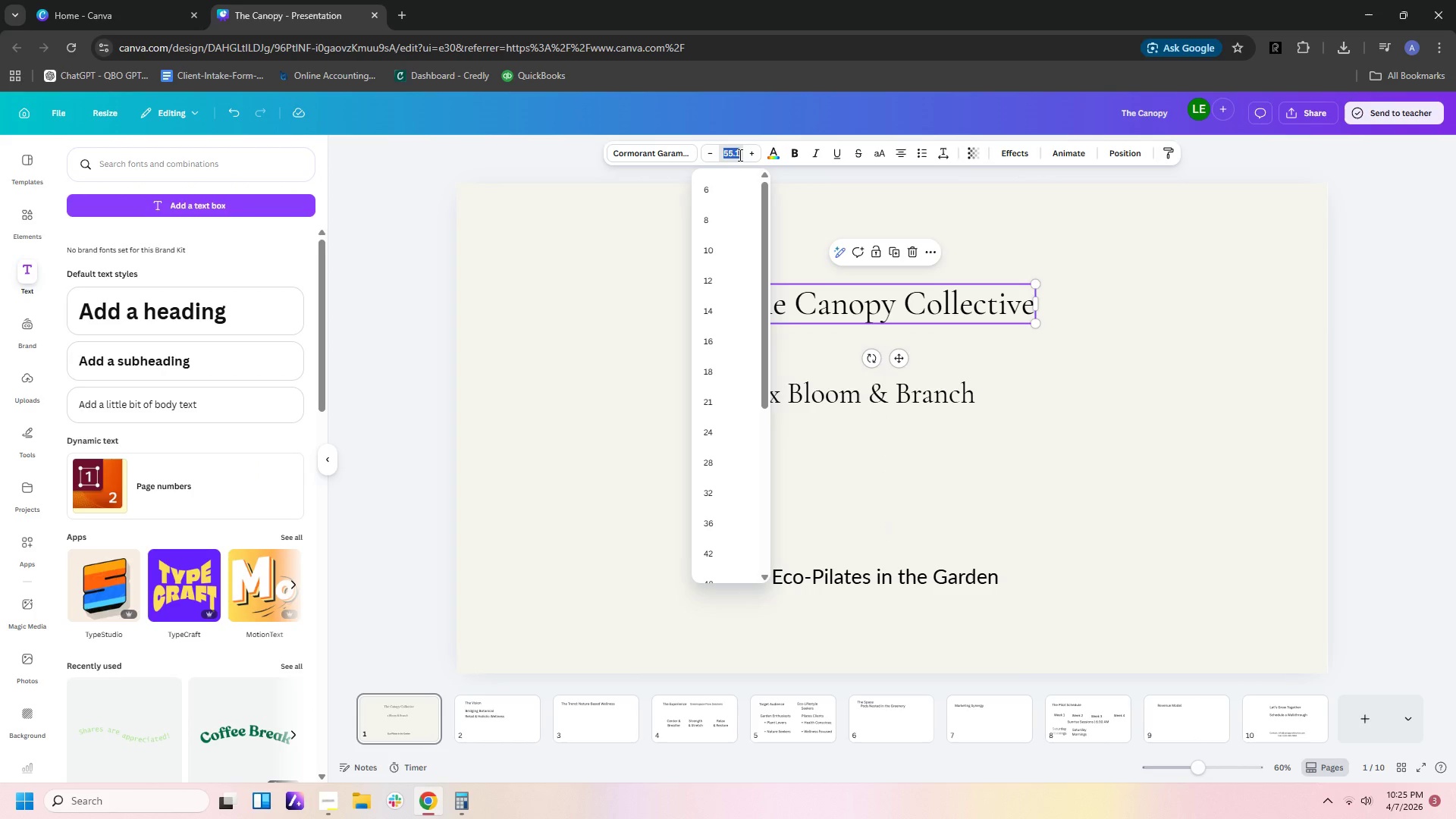 
type(60)
 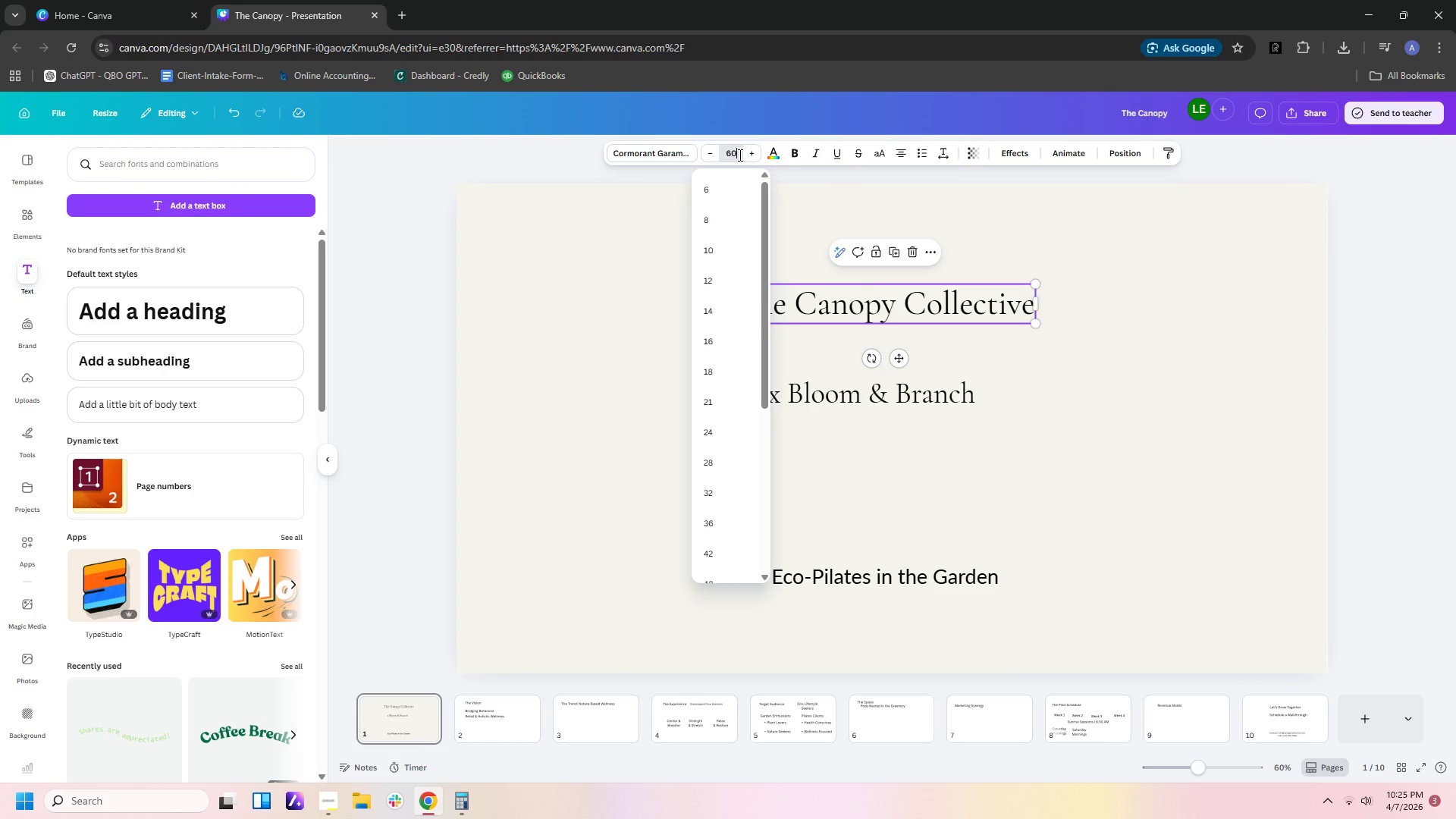 
key(Enter)
 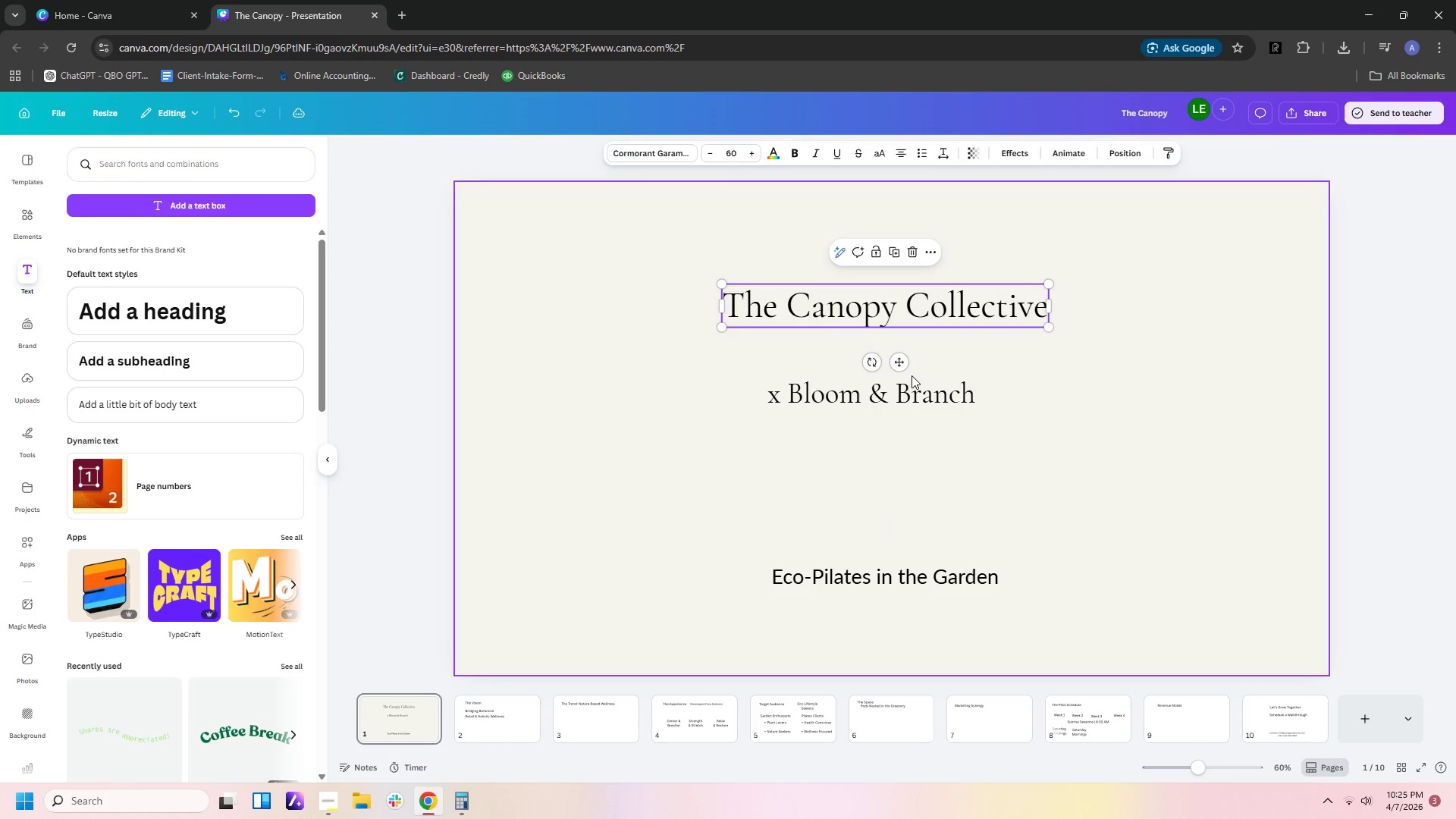 
left_click_drag(start_coordinate=[937, 396], to_coordinate=[963, 362])
 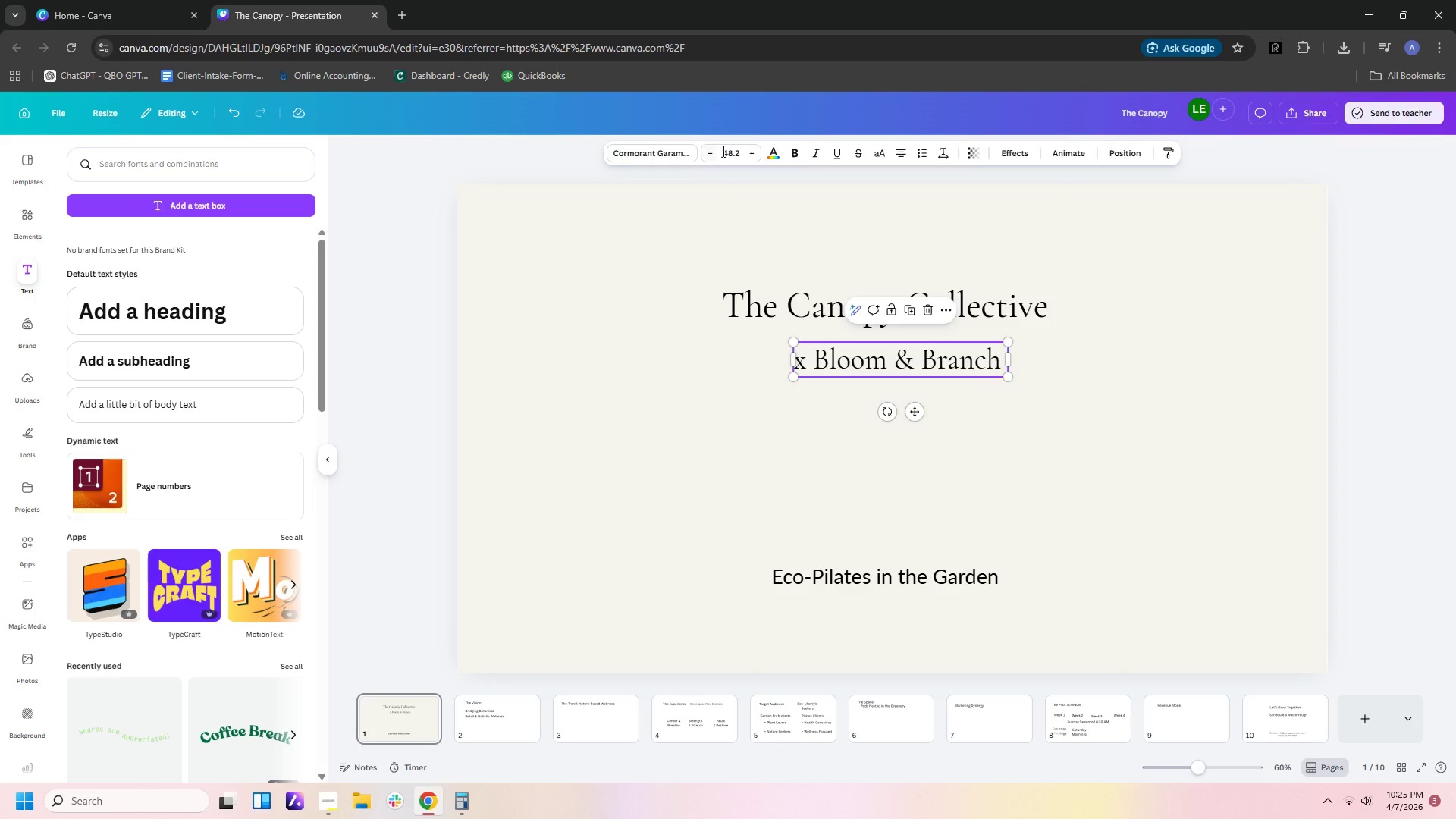 
left_click([734, 153])
 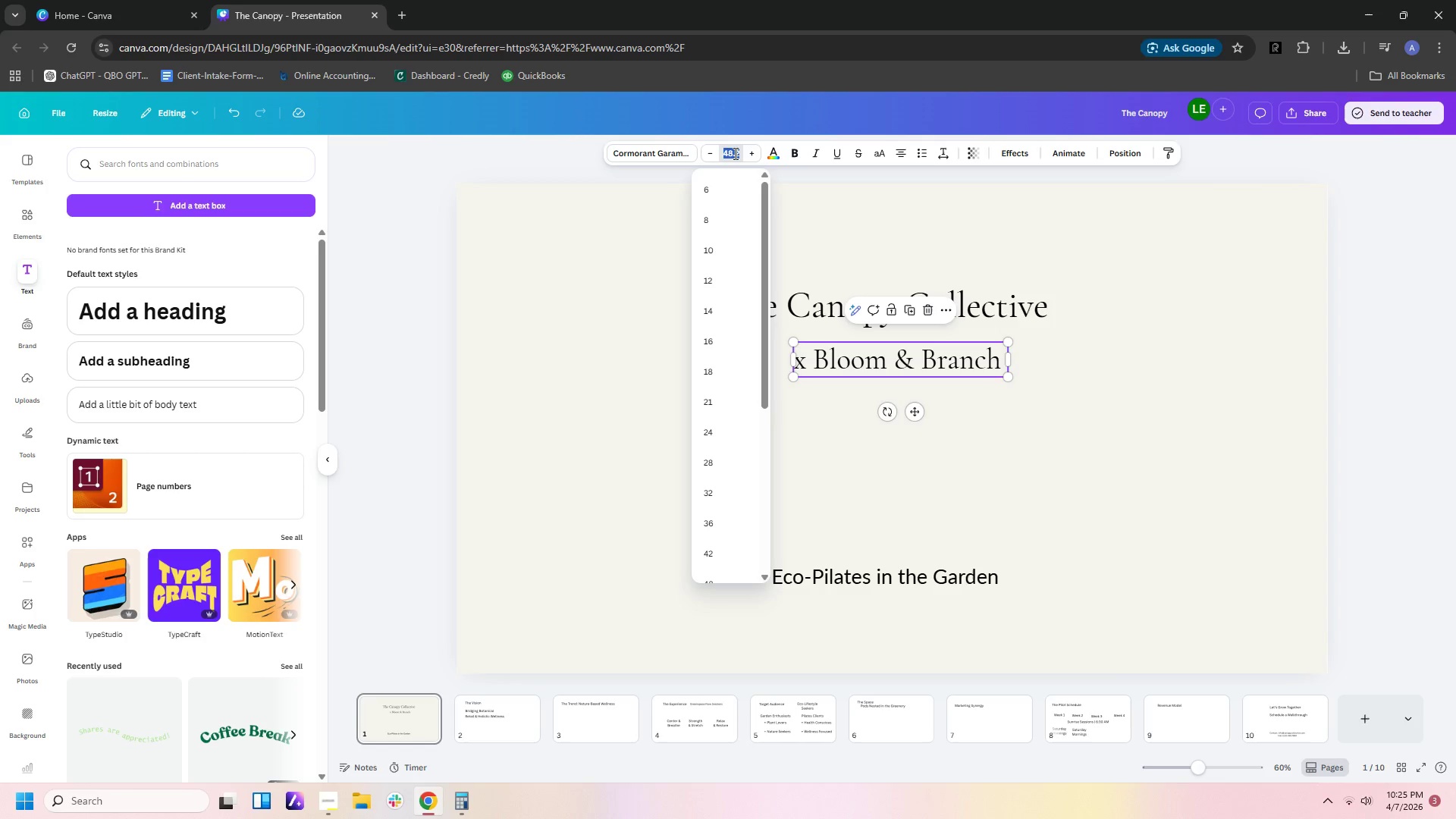 
type(55)
 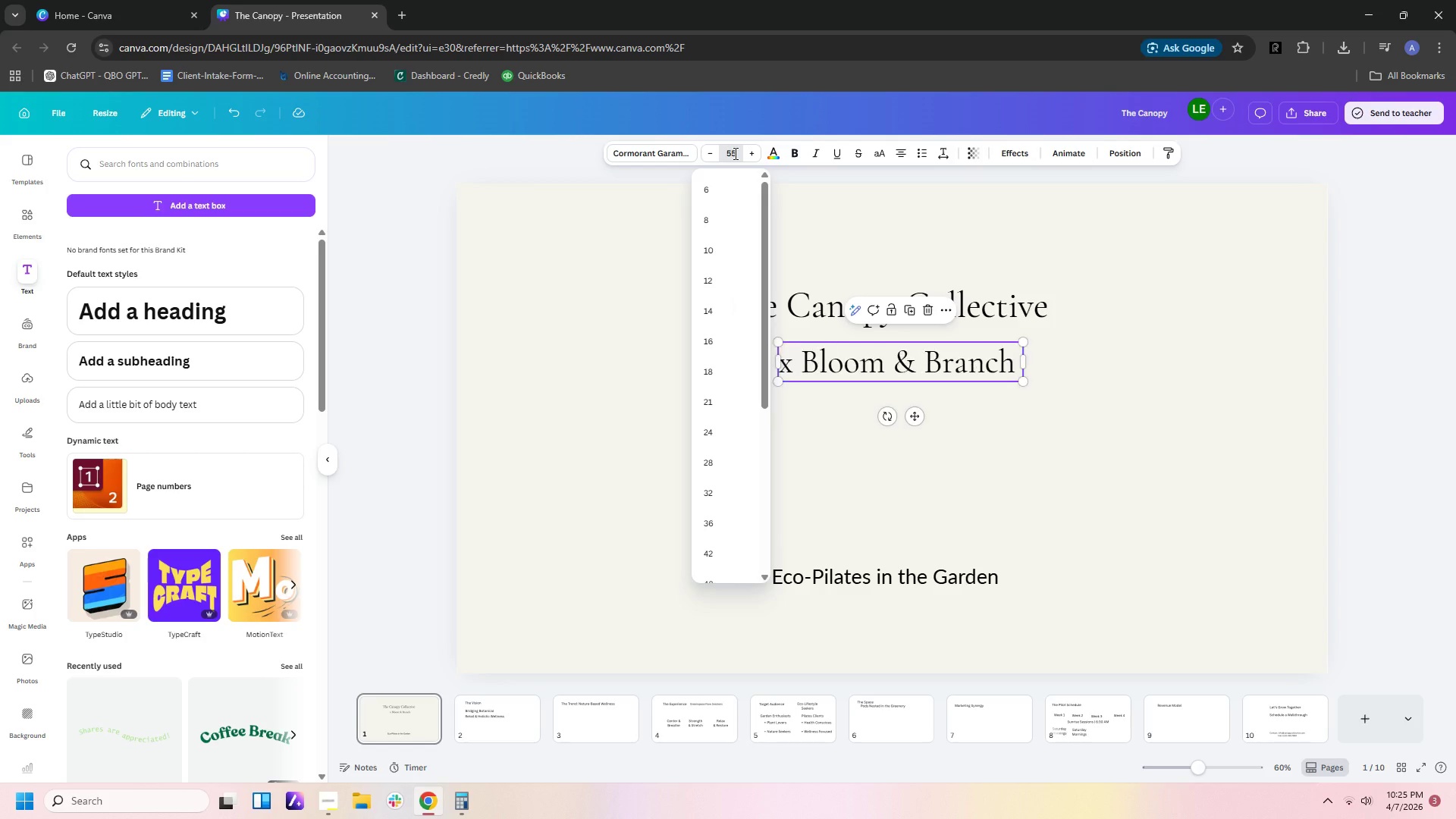 
key(Enter)
 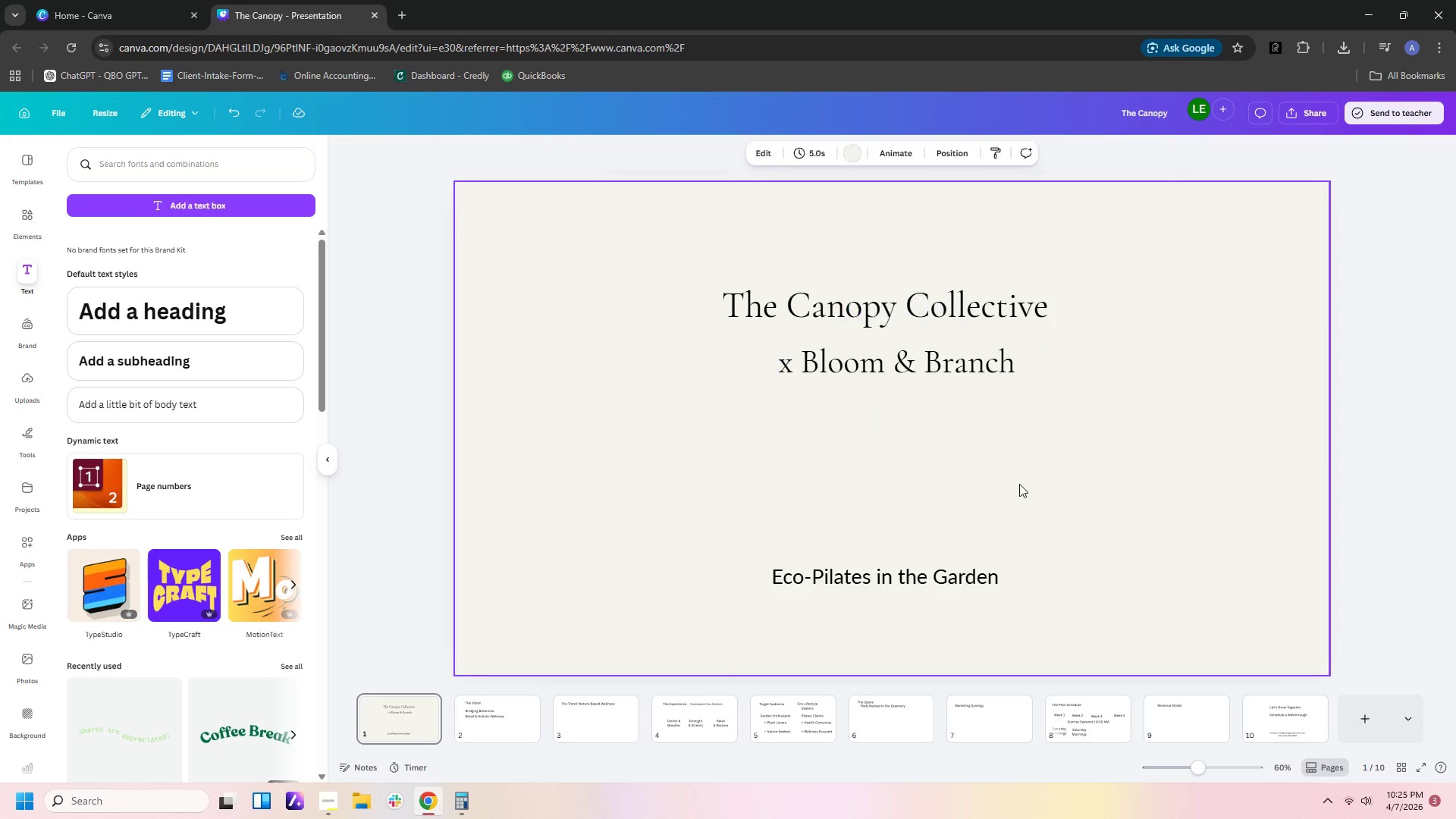 
left_click([940, 573])
 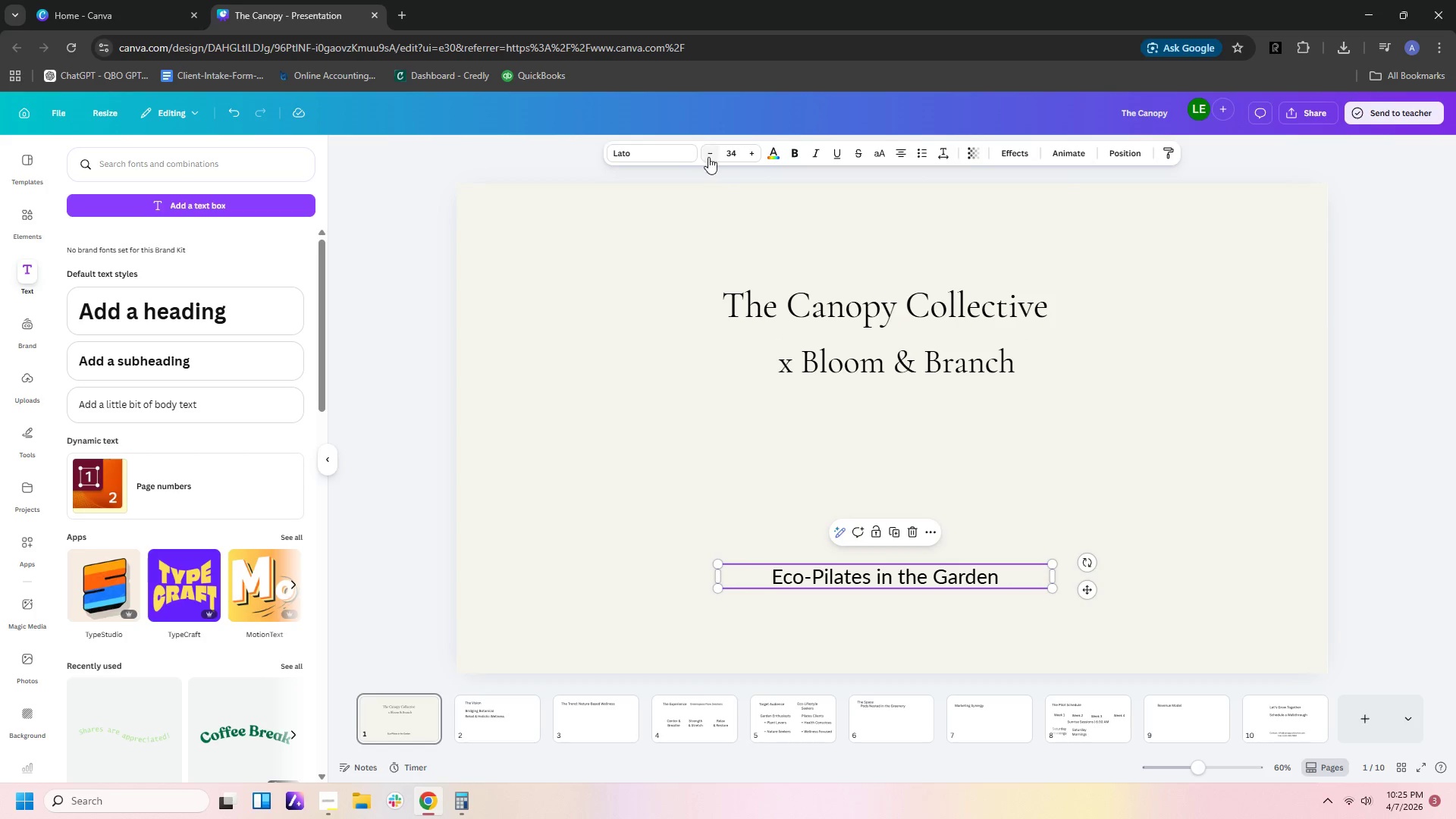 
left_click([742, 153])
 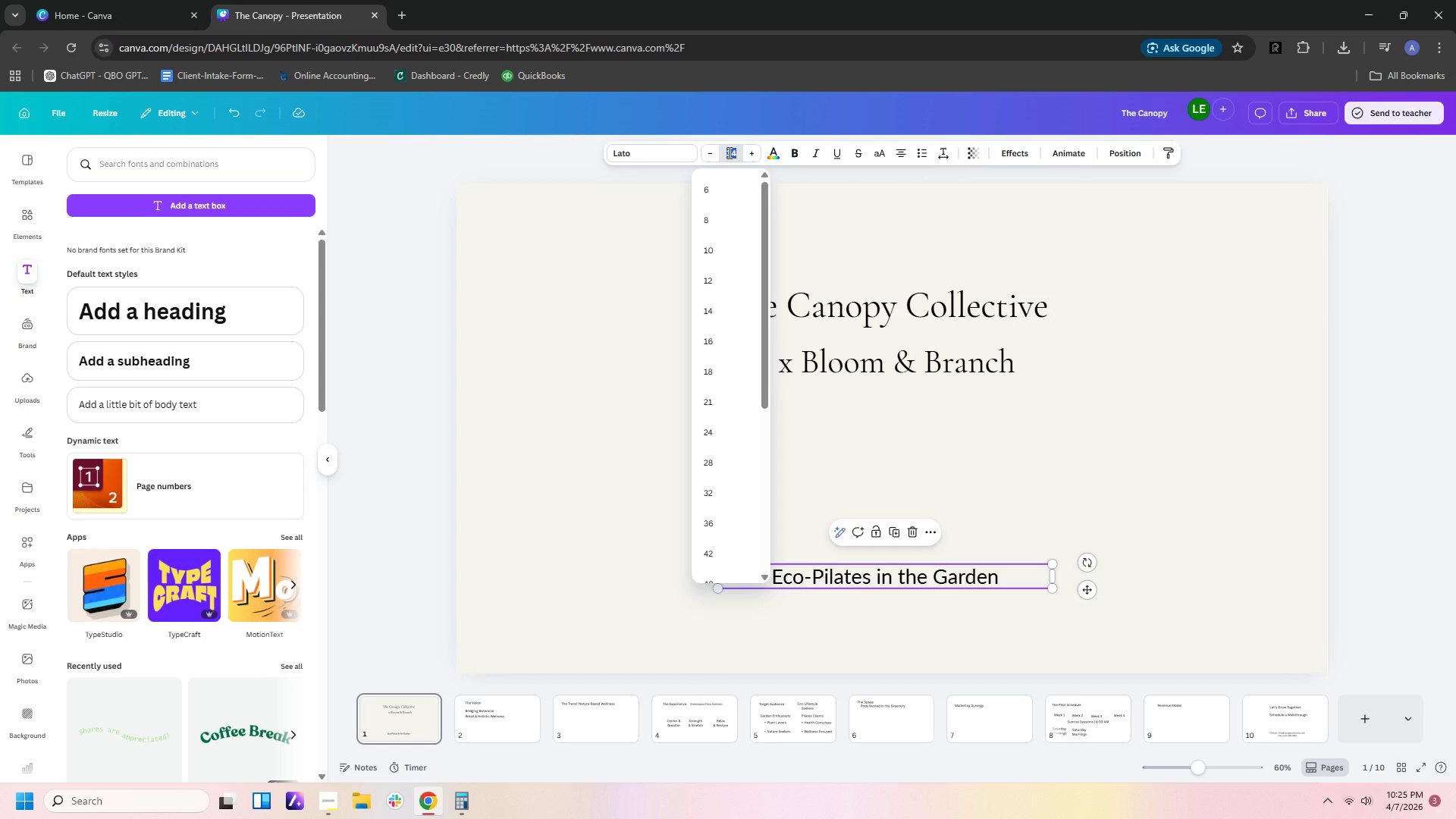 
type(40)
 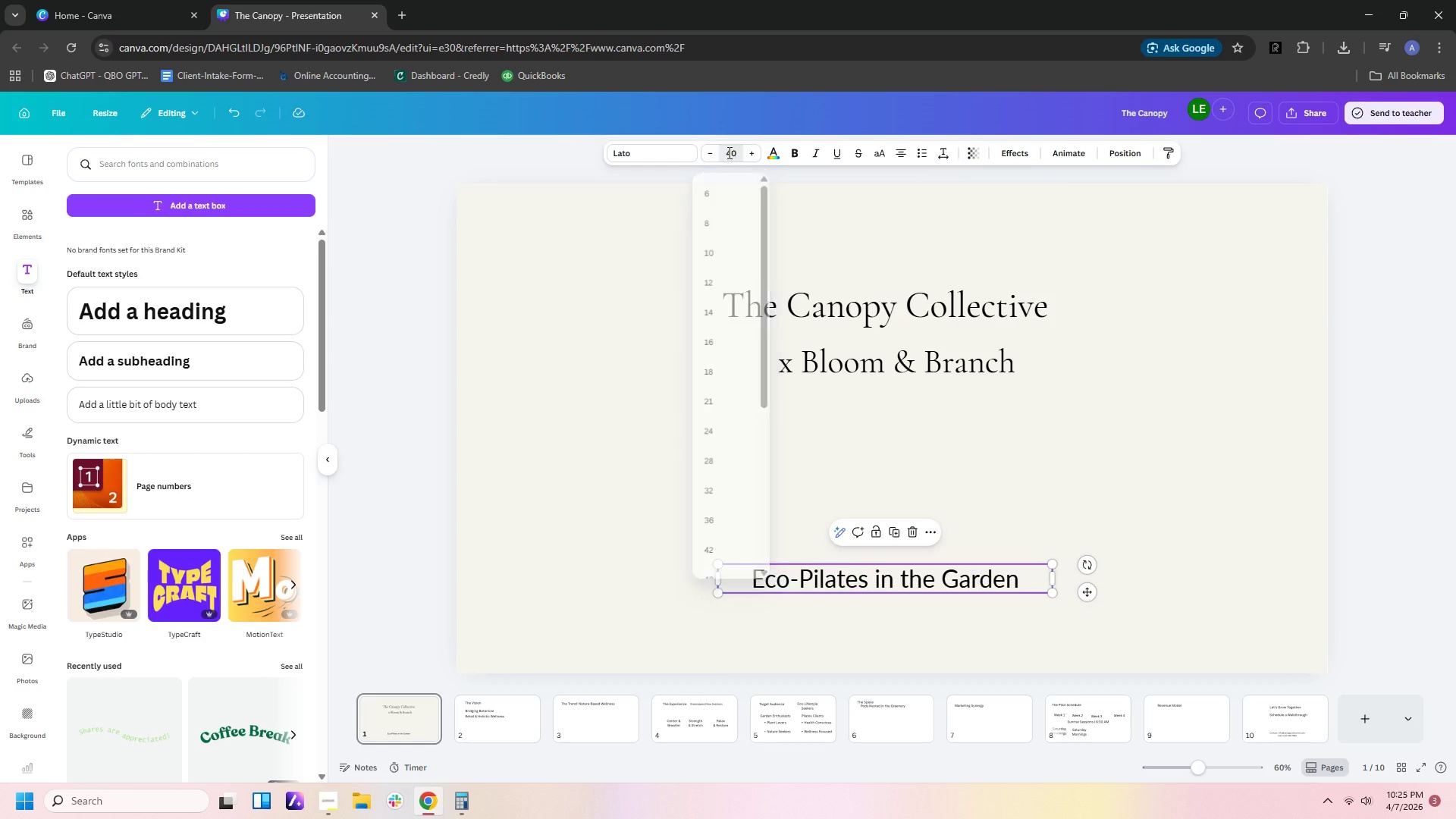 
key(Enter)
 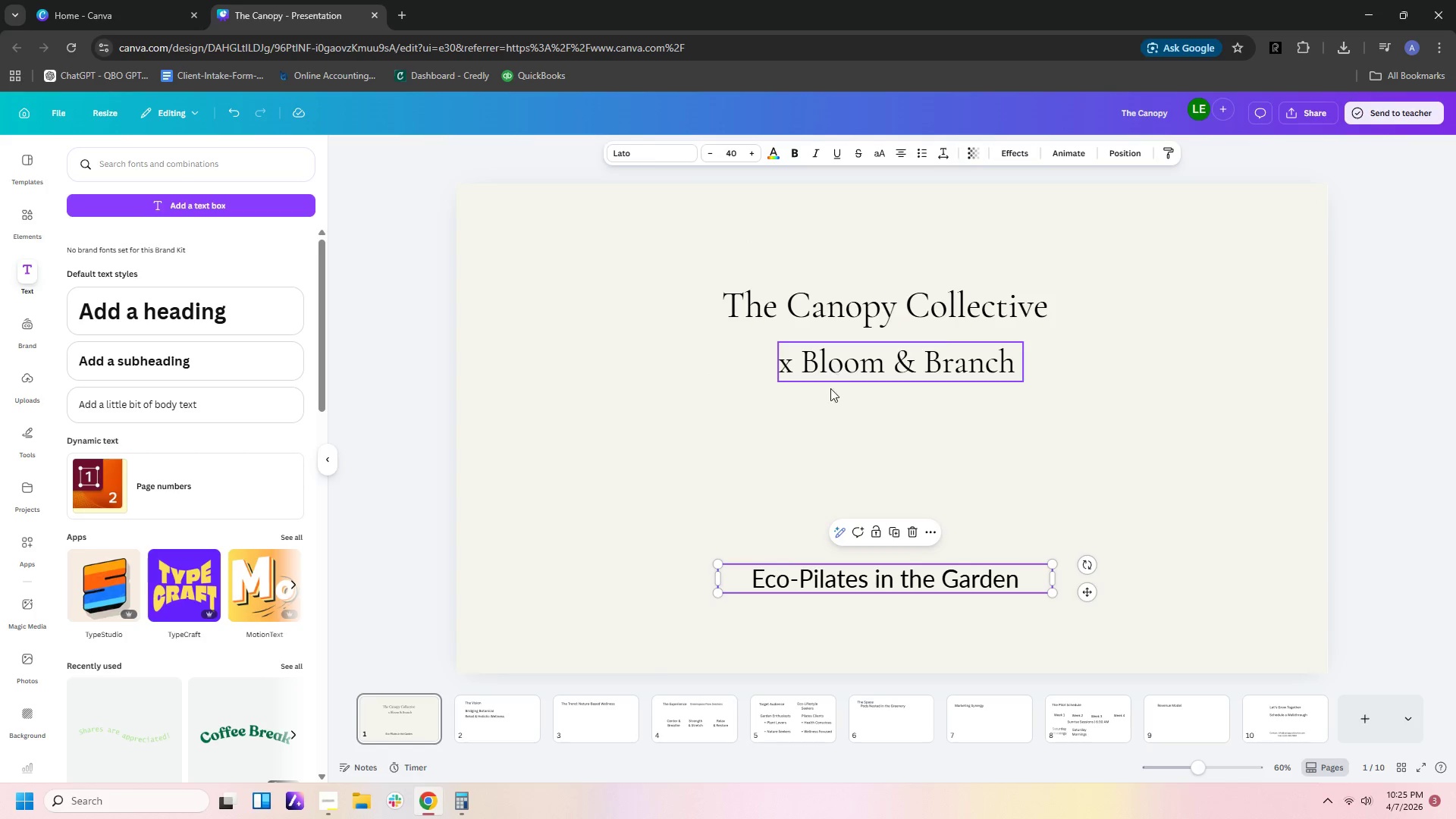 
left_click([1017, 491])
 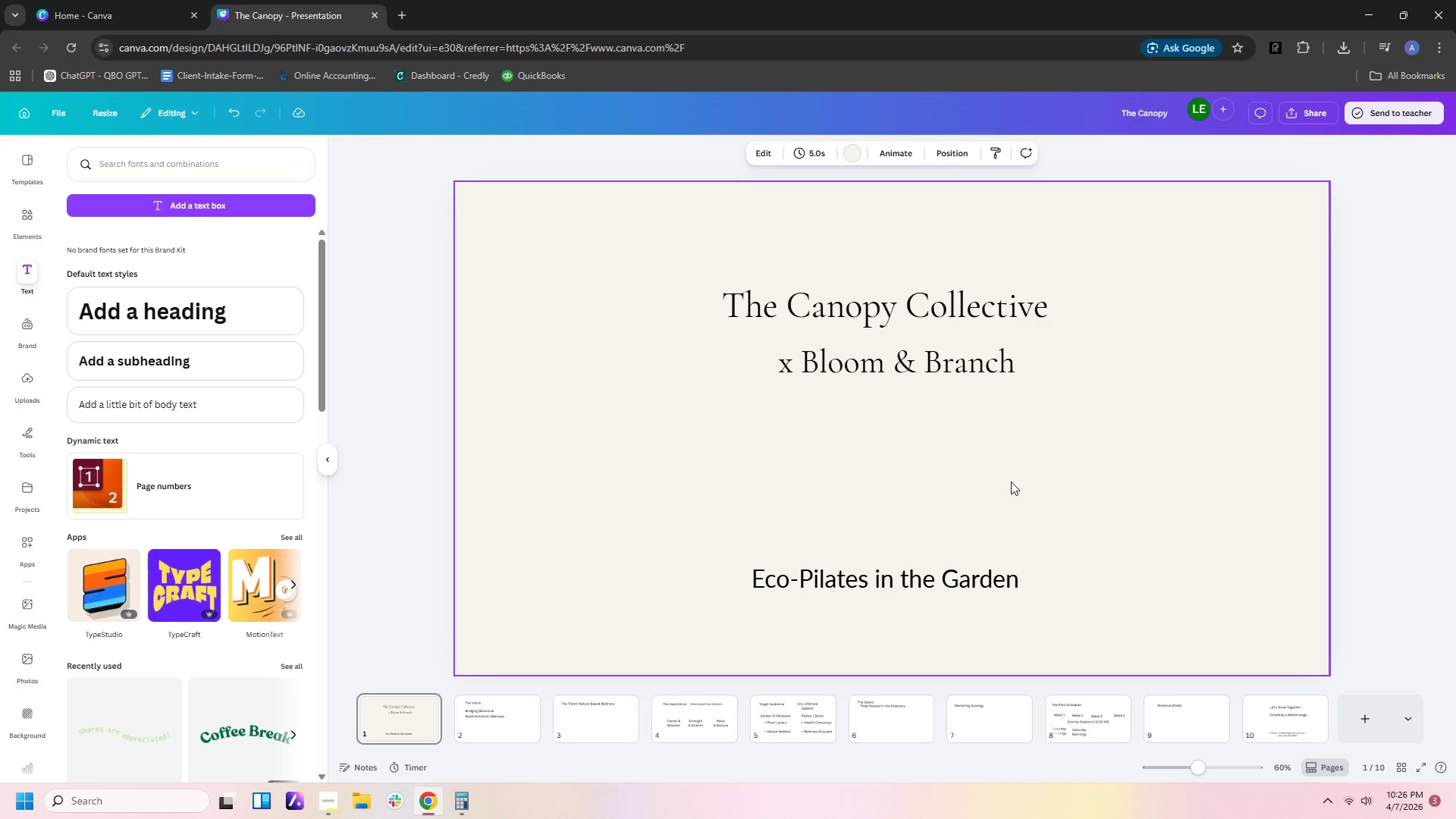 
wait(39.67)
 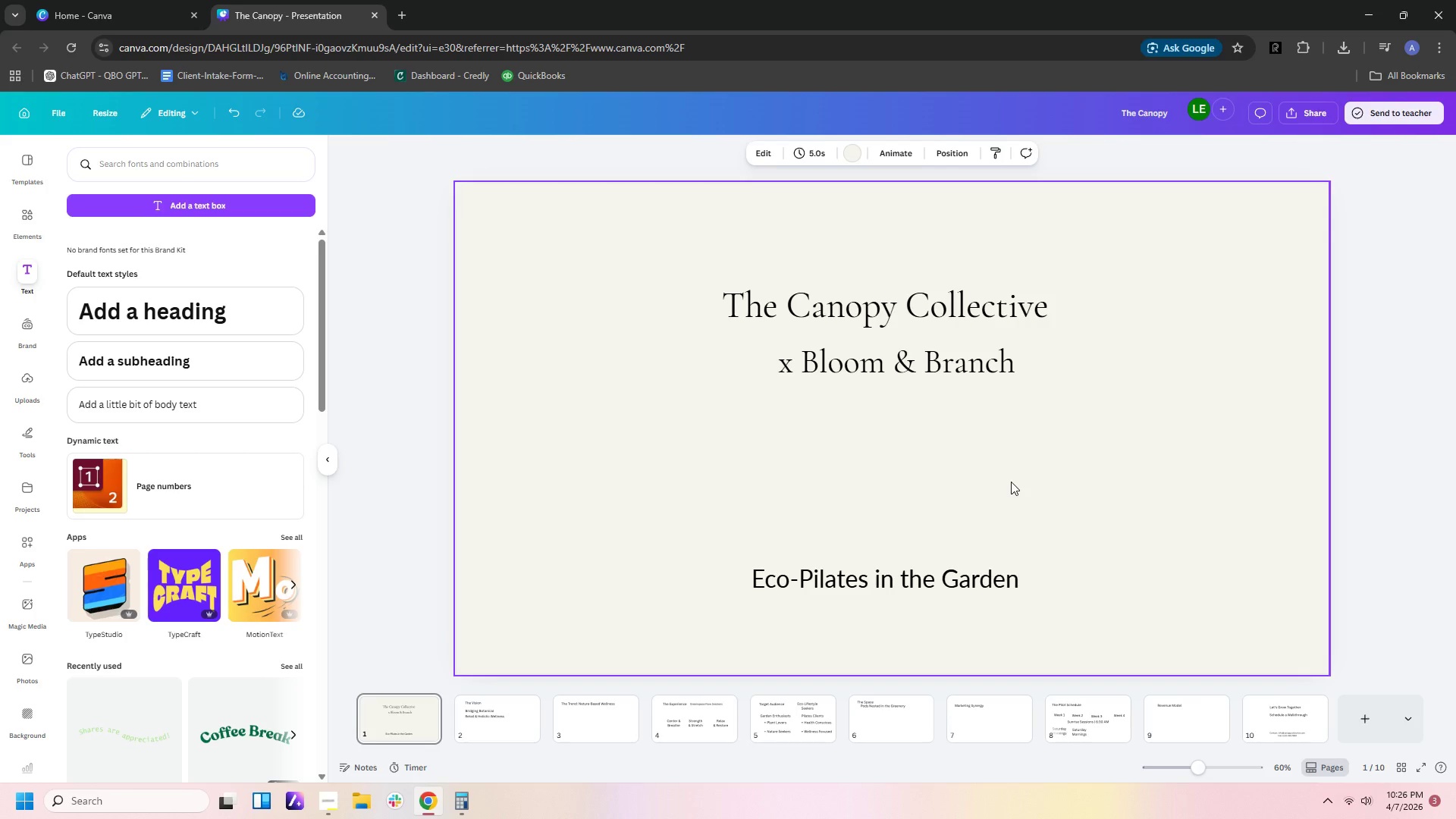 
left_click([492, 734])
 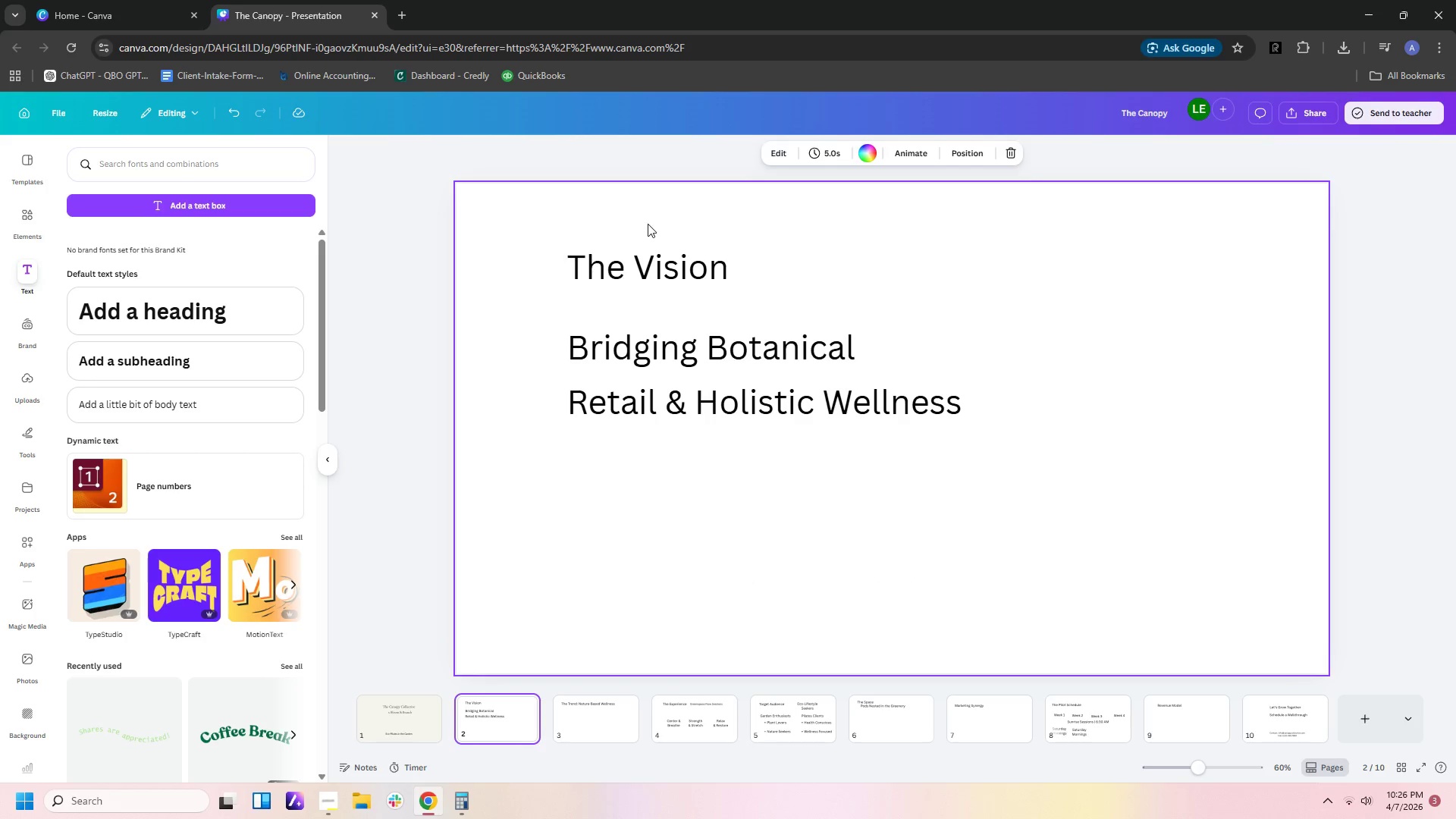 
left_click([662, 271])
 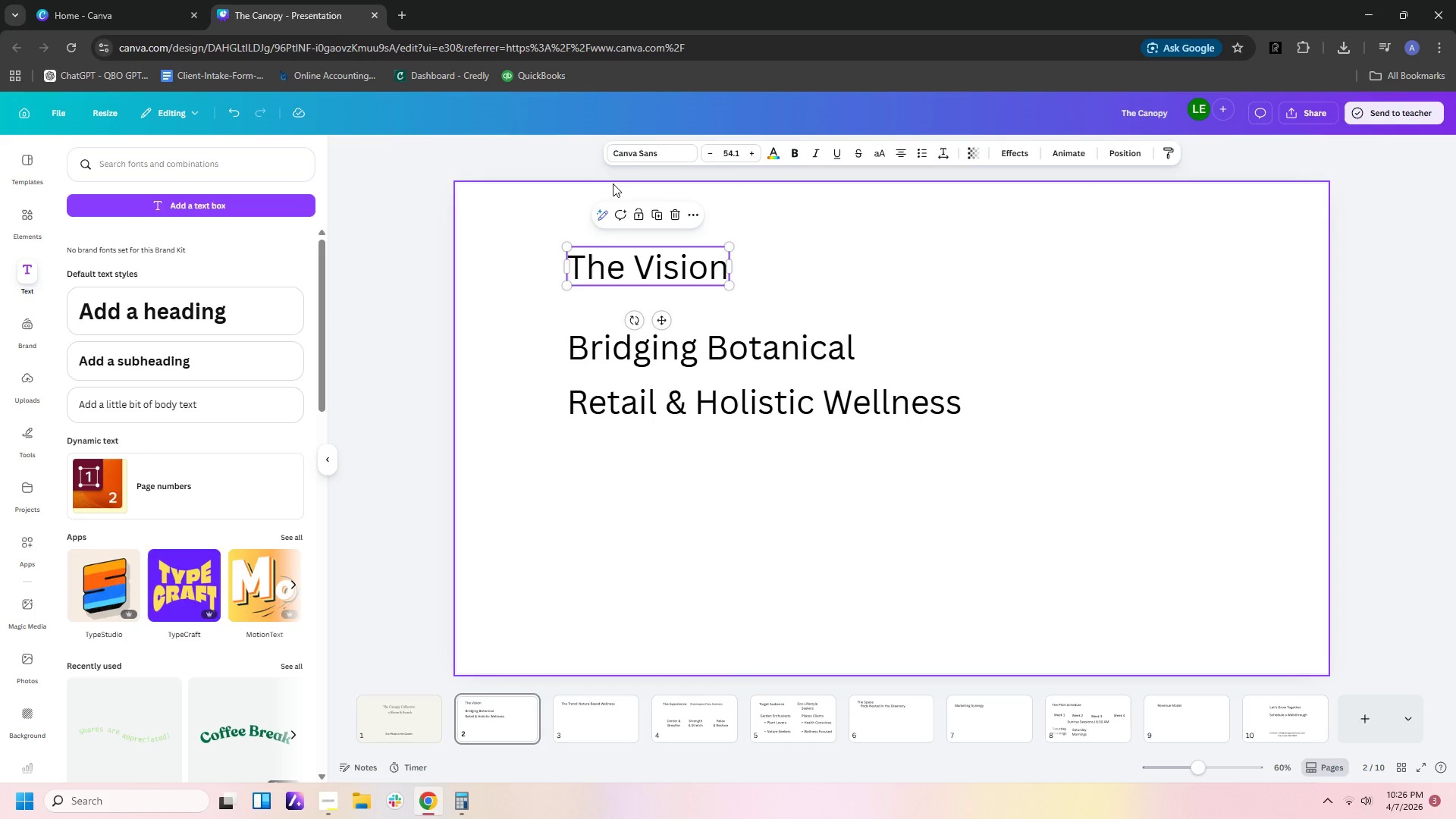 
left_click([671, 154])
 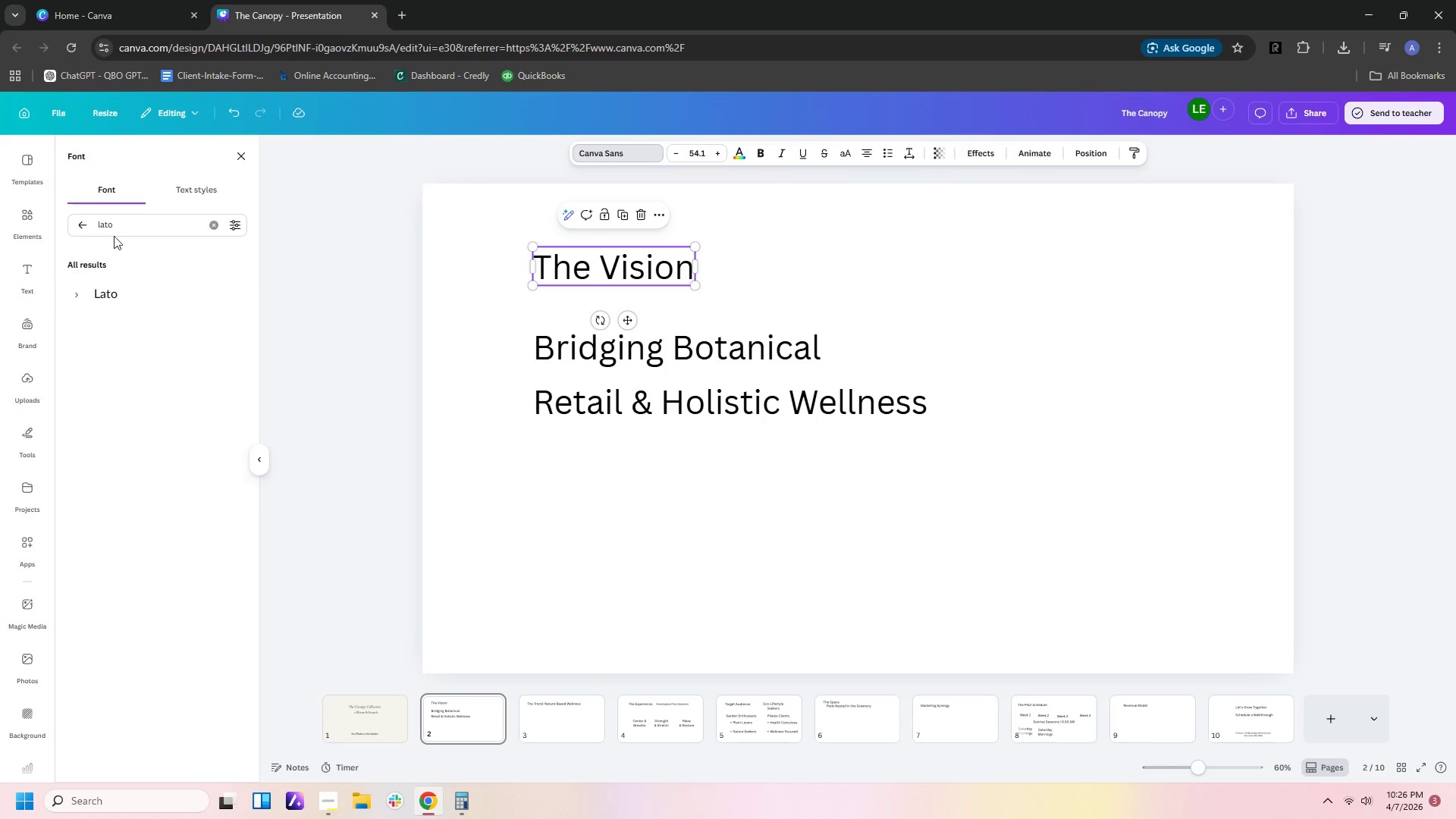 
left_click([74, 223])
 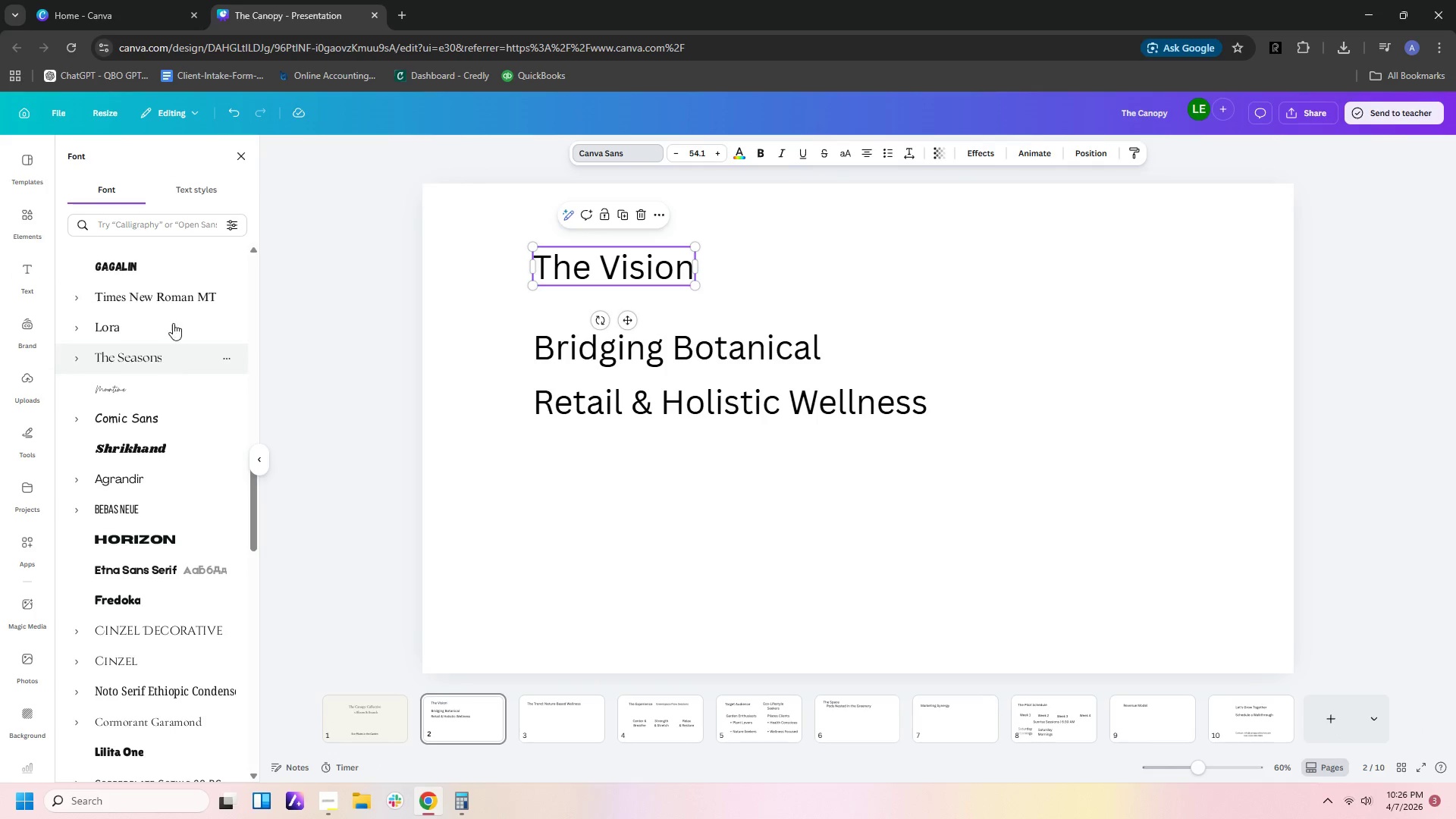 
scroll: coordinate [196, 353], scroll_direction: up, amount: 22.0
 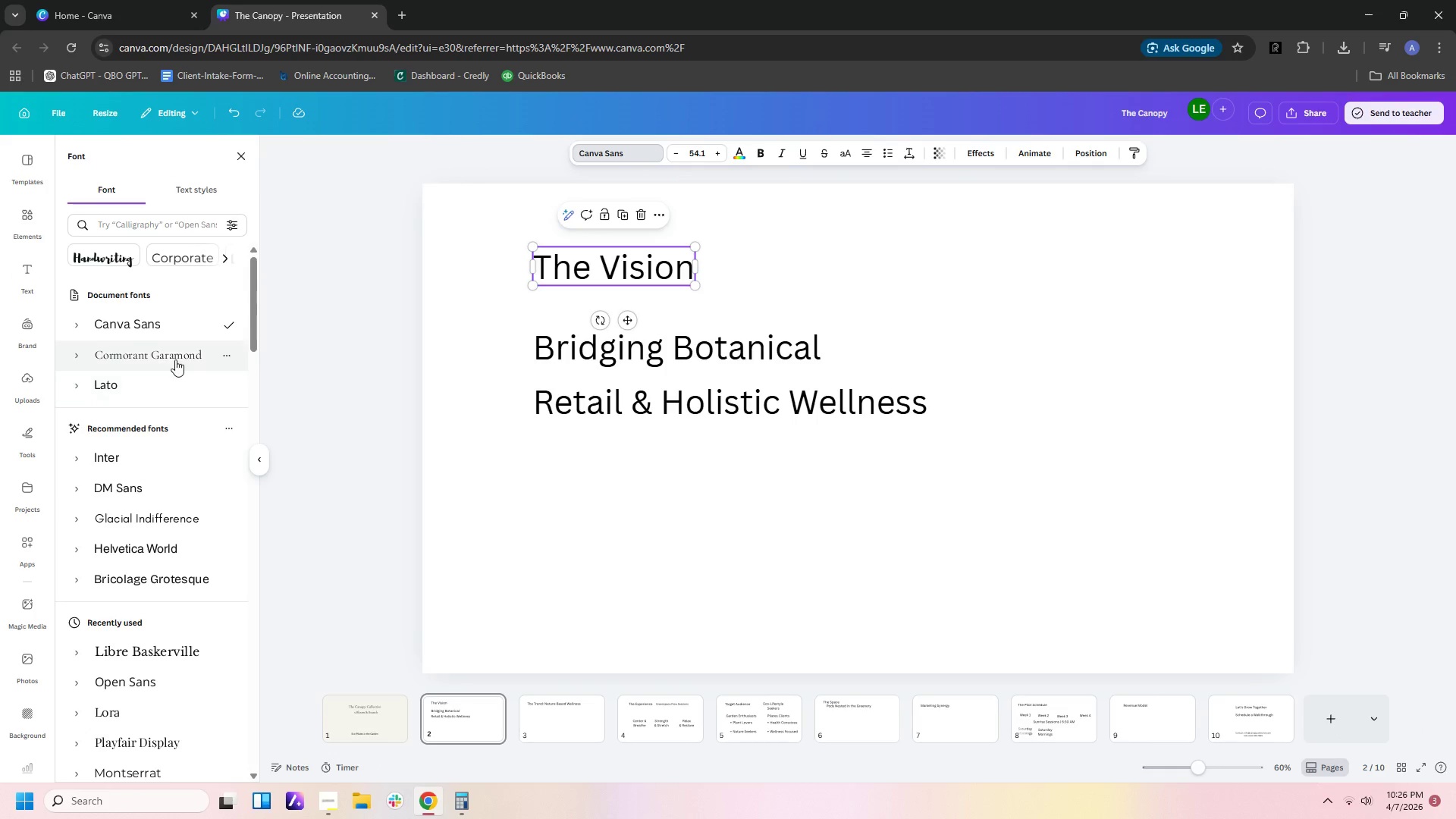 
left_click([177, 350])
 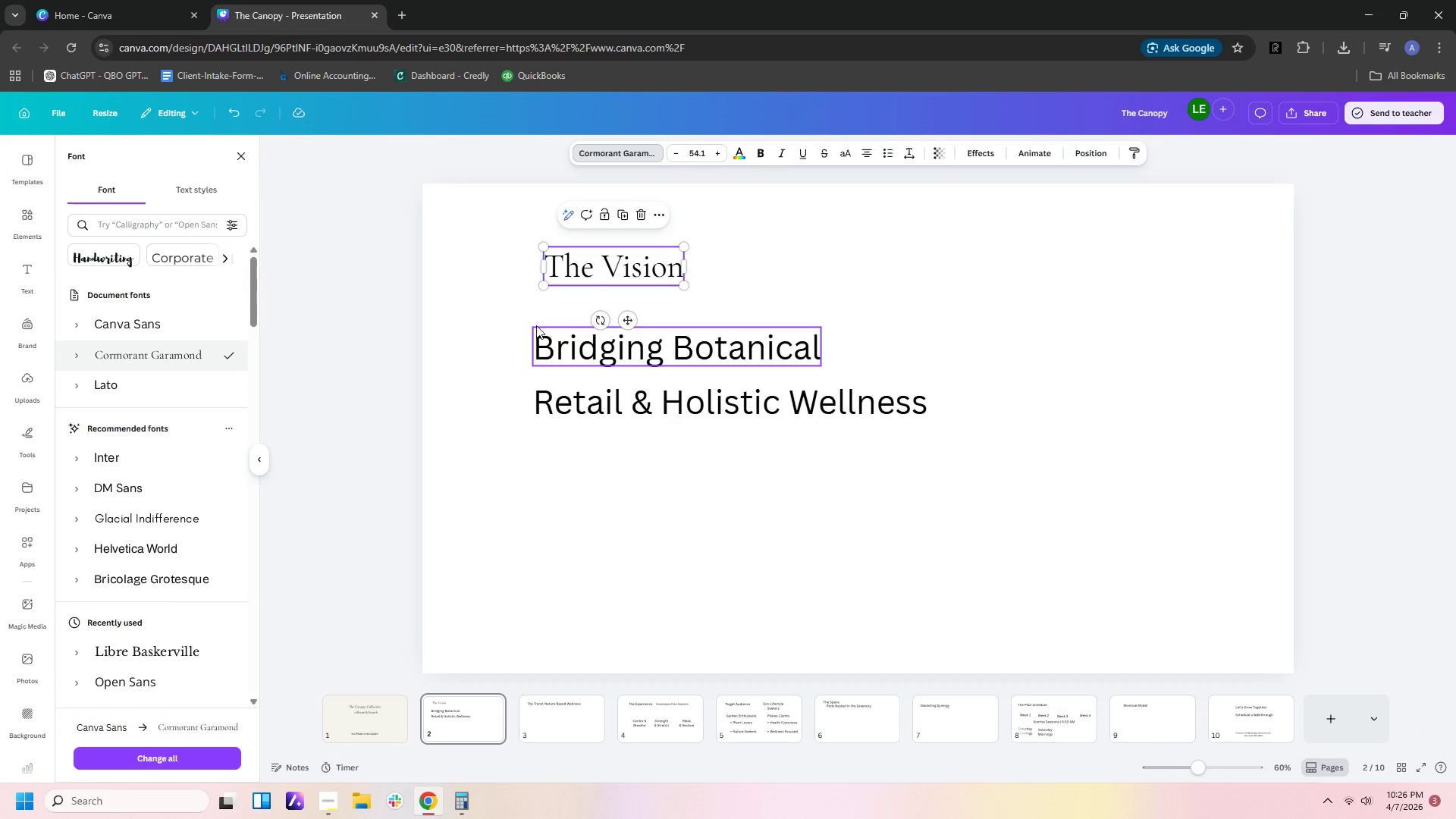 
left_click_drag(start_coordinate=[519, 328], to_coordinate=[733, 434])
 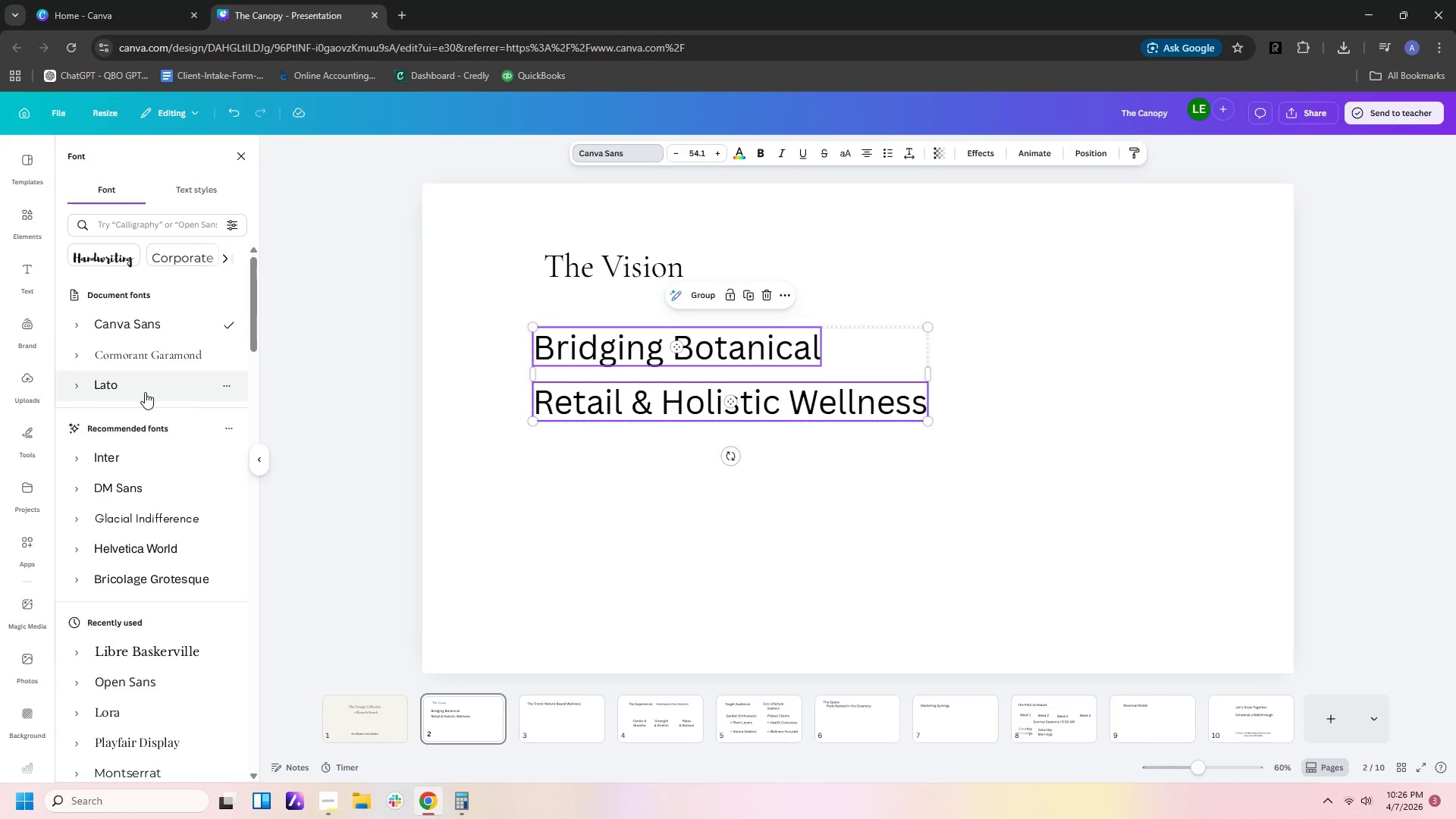 
left_click([141, 392])
 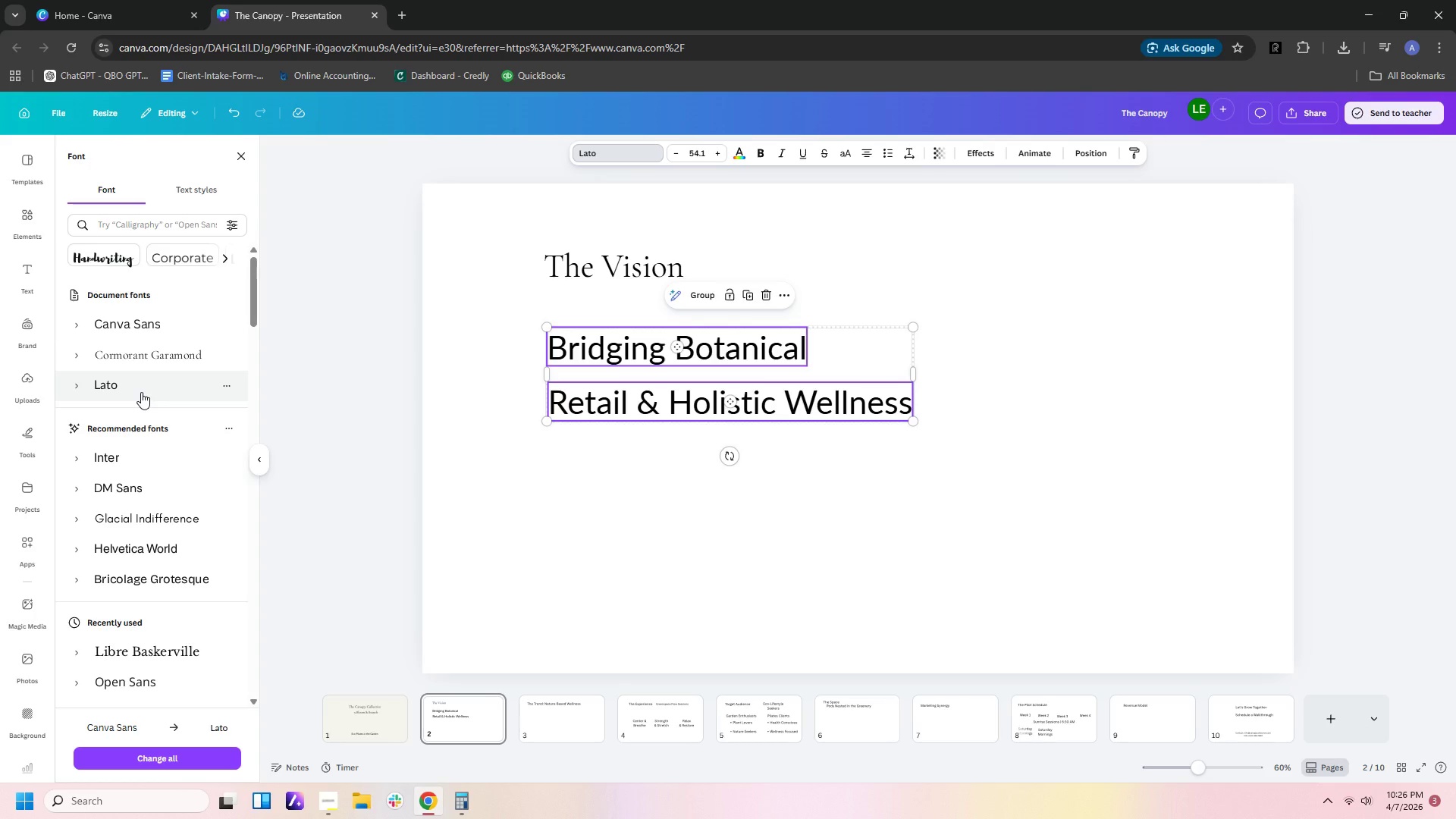 
wait(9.34)
 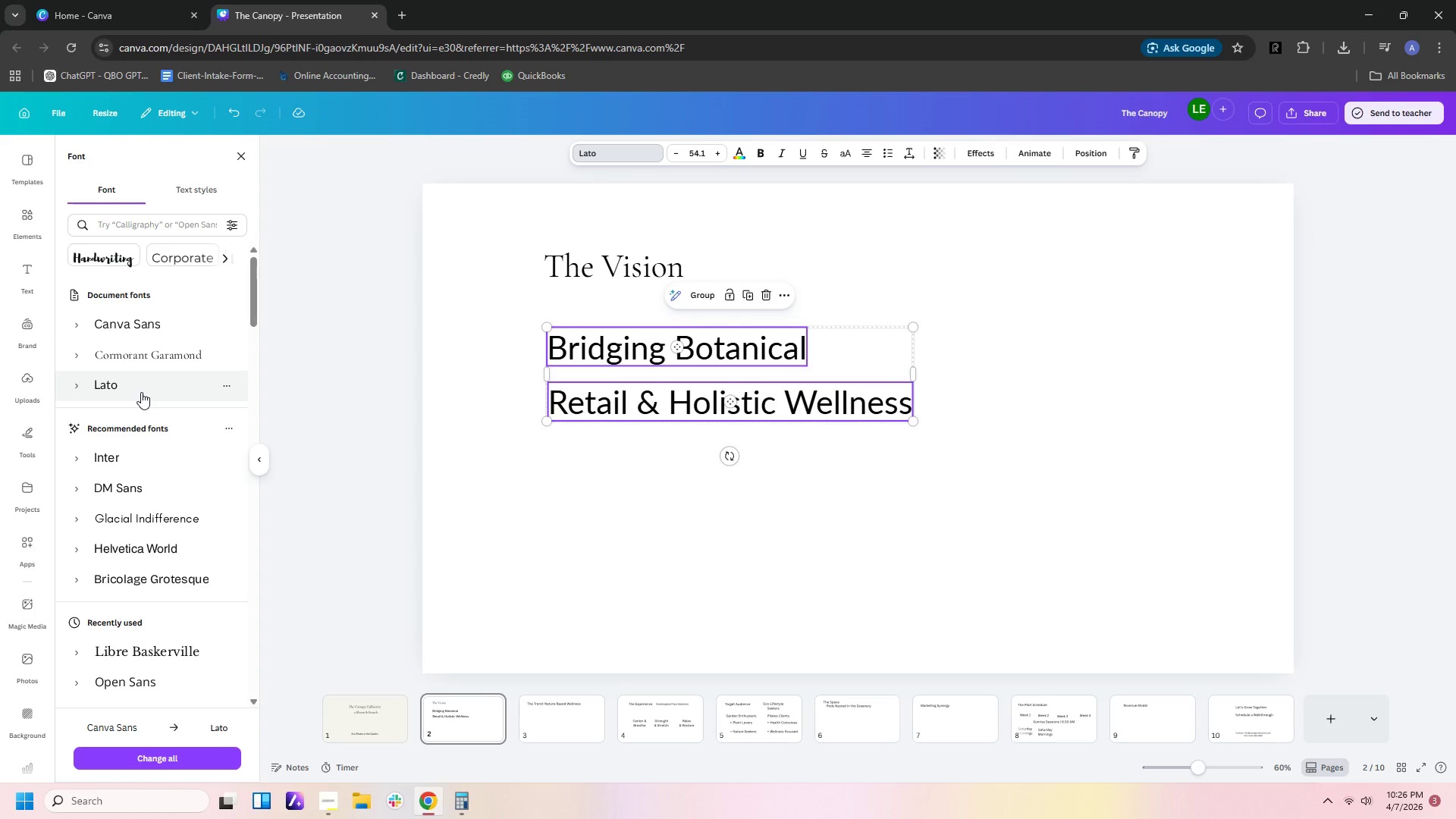 
left_click_drag(start_coordinate=[914, 326], to_coordinate=[794, 414])
 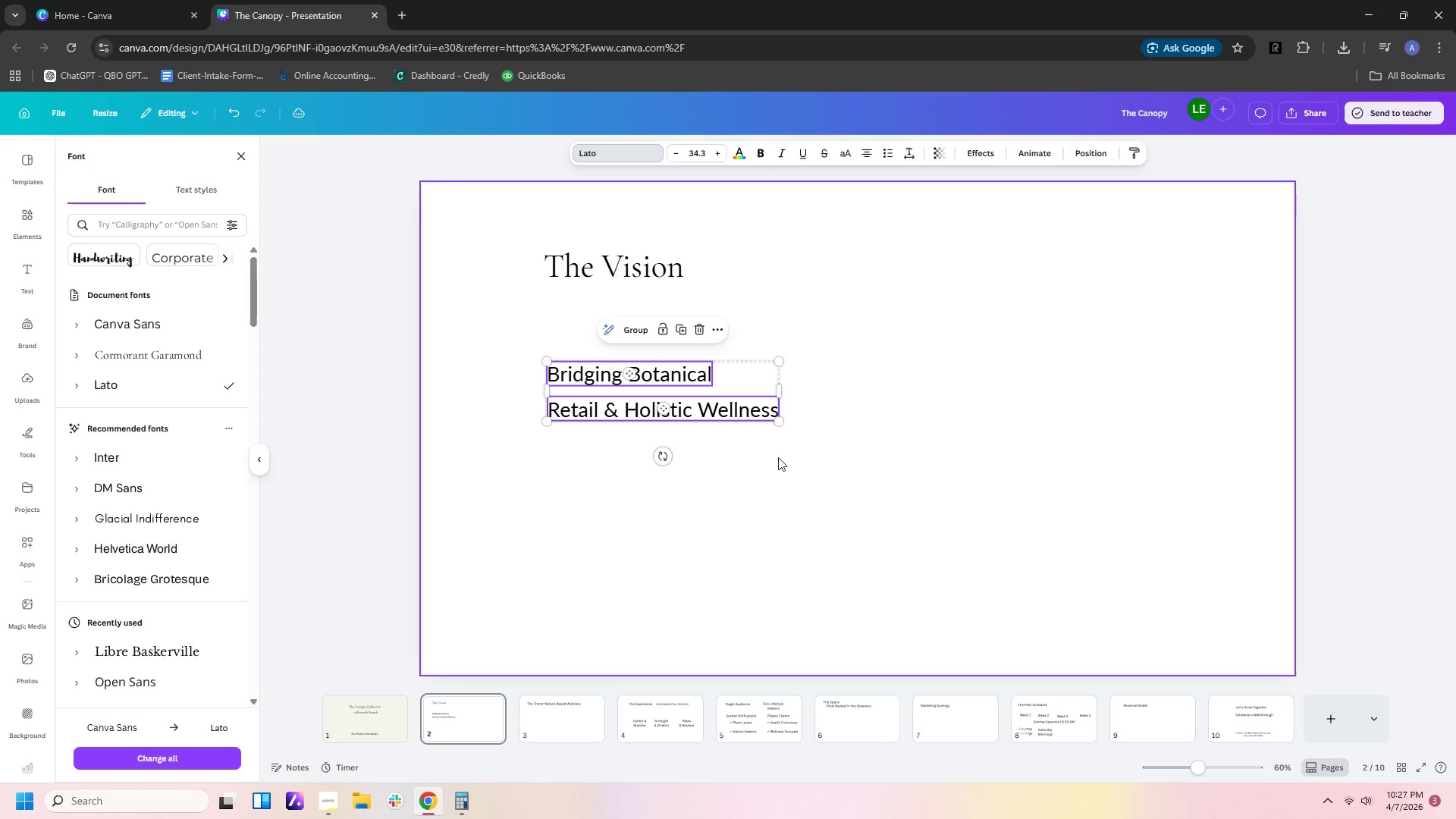 
left_click([778, 457])
 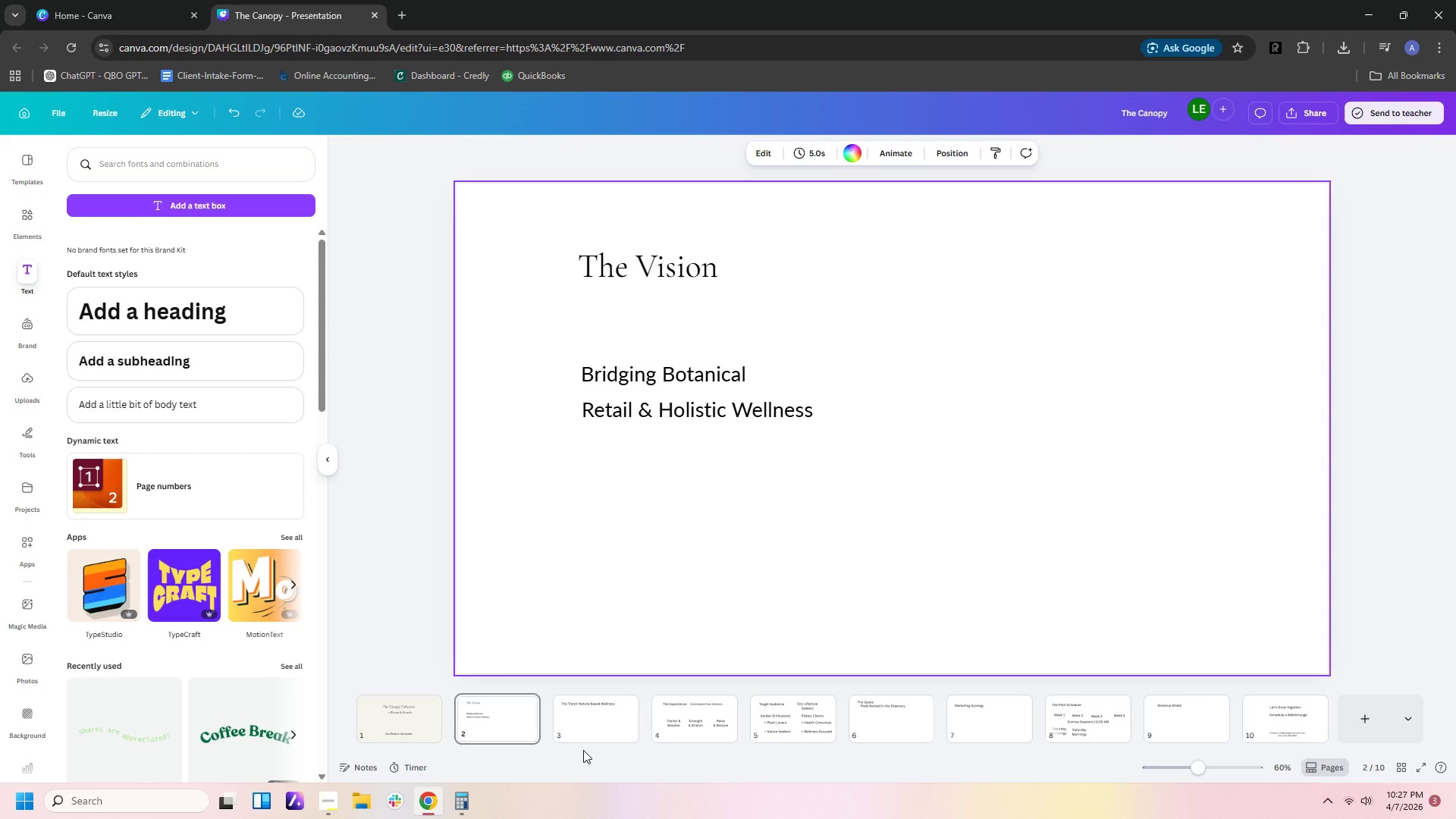 
double_click([589, 722])
 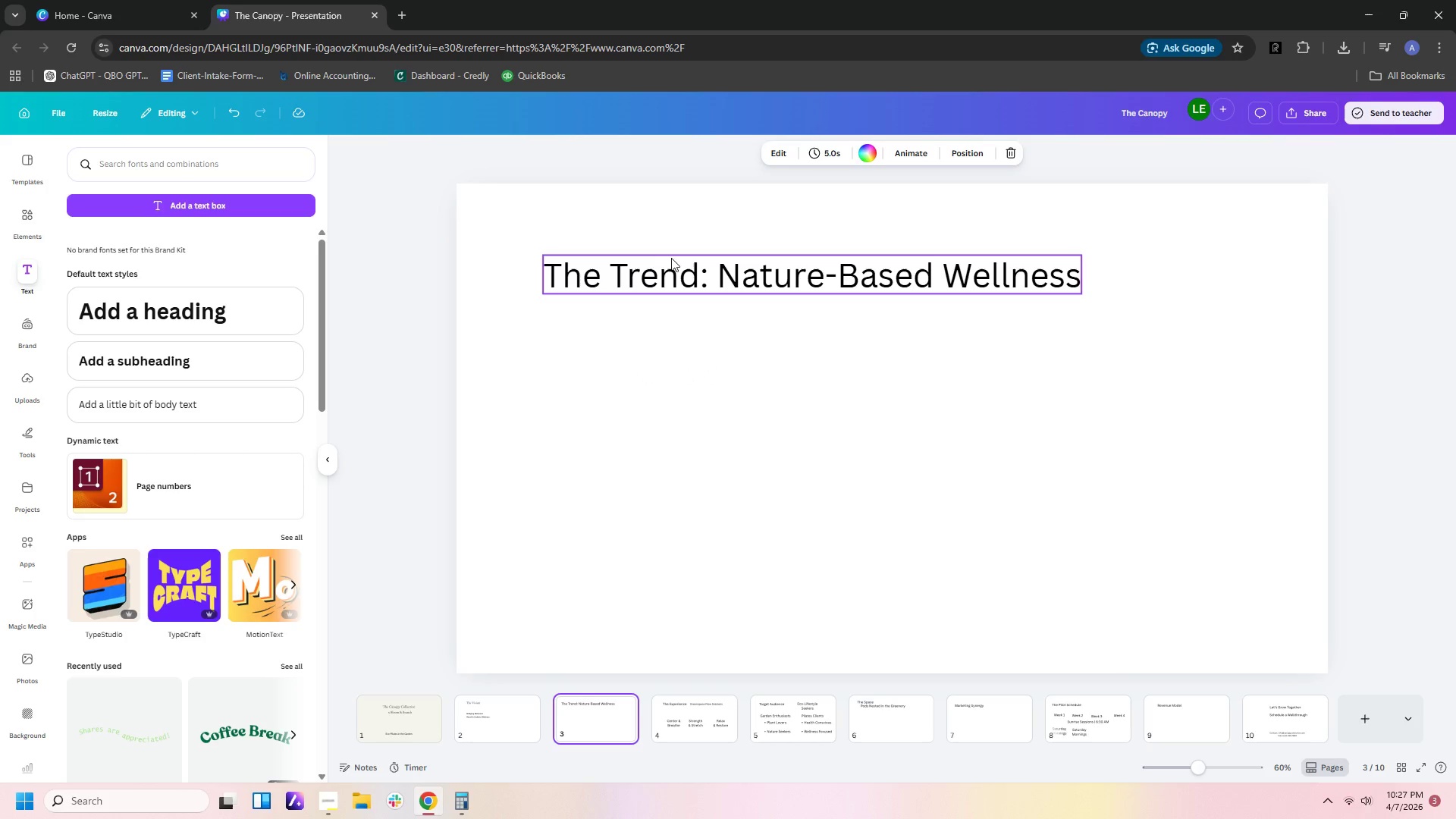 
left_click([659, 275])
 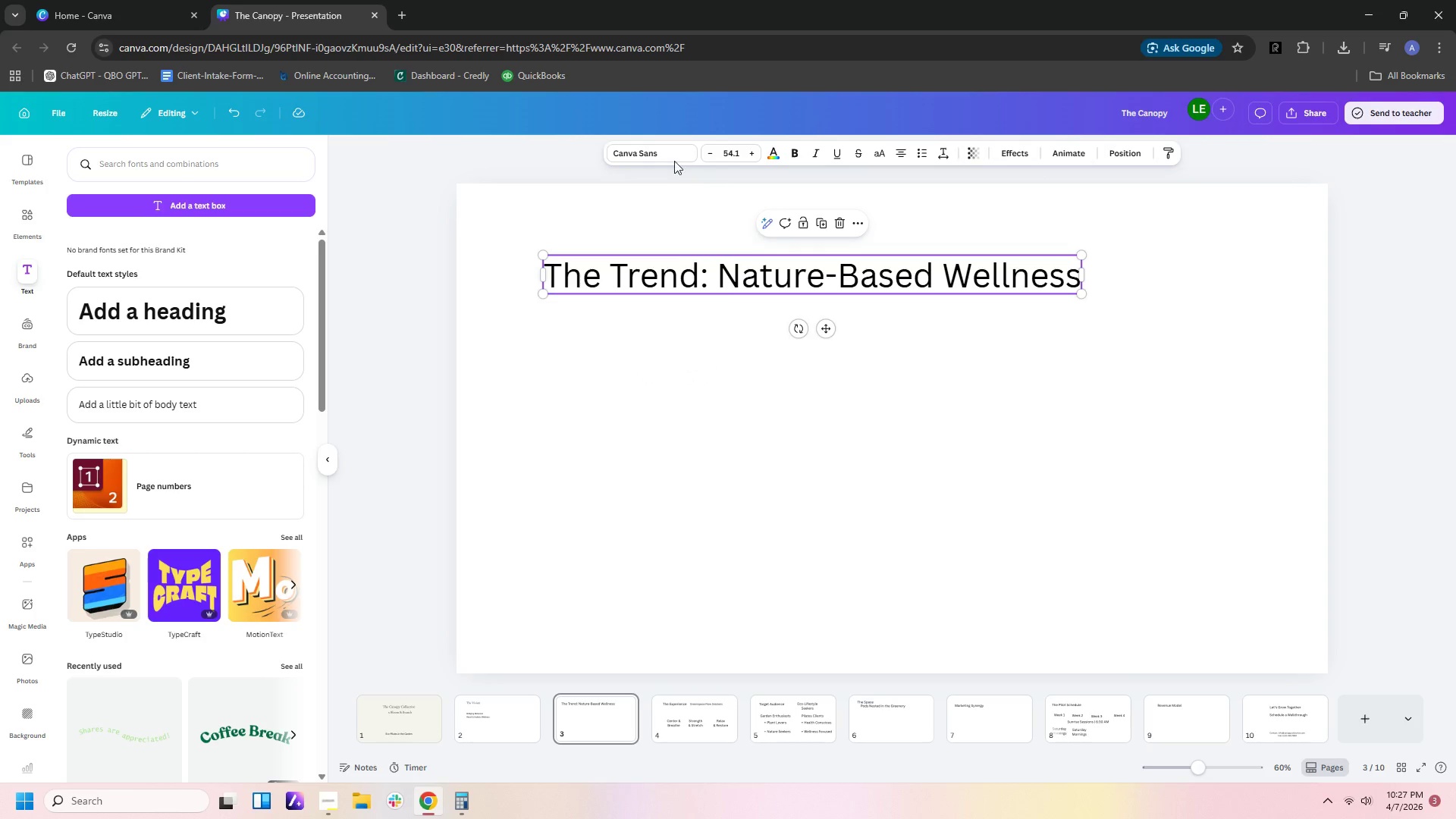 
left_click([674, 151])
 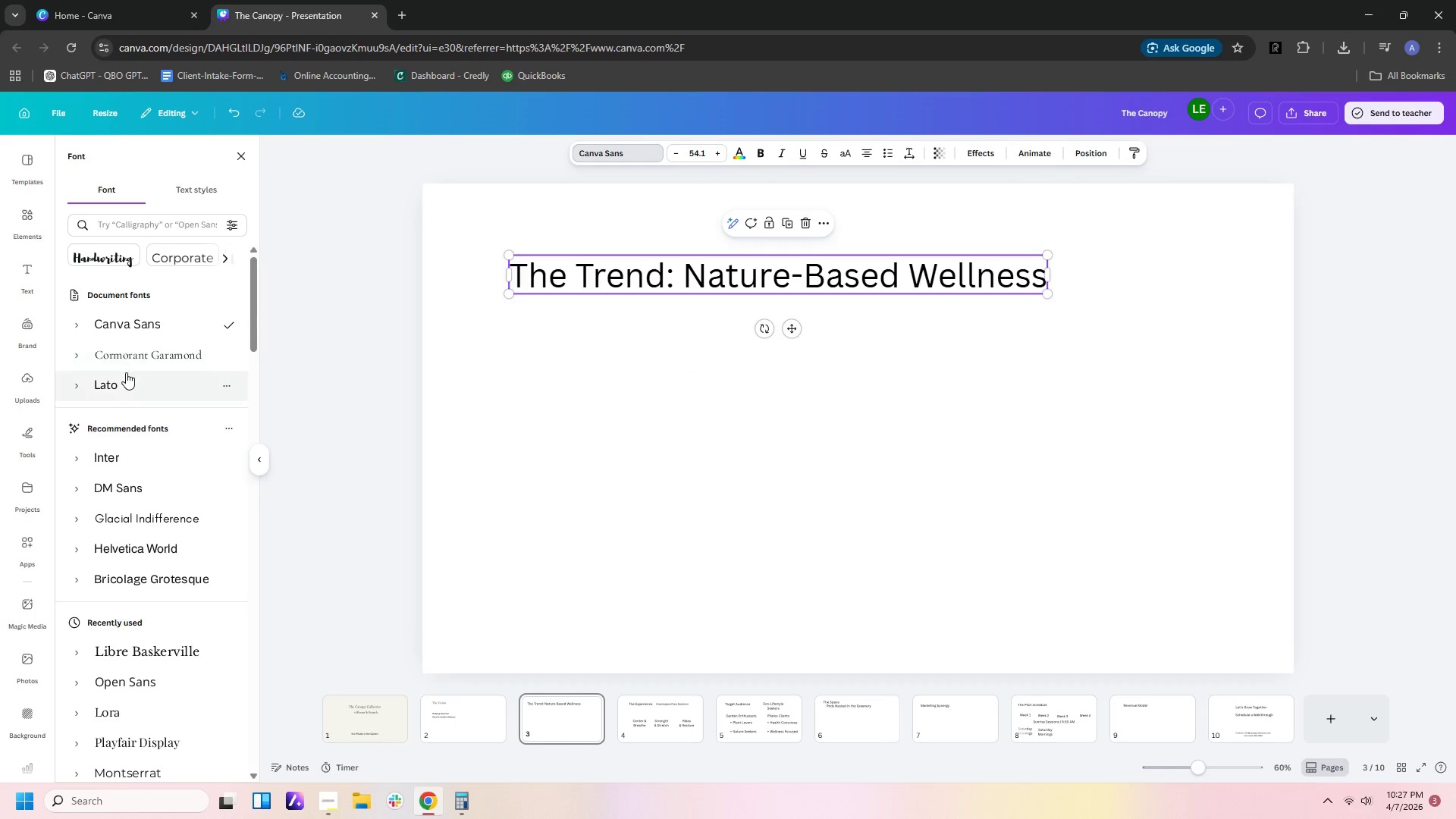 
left_click([133, 355])
 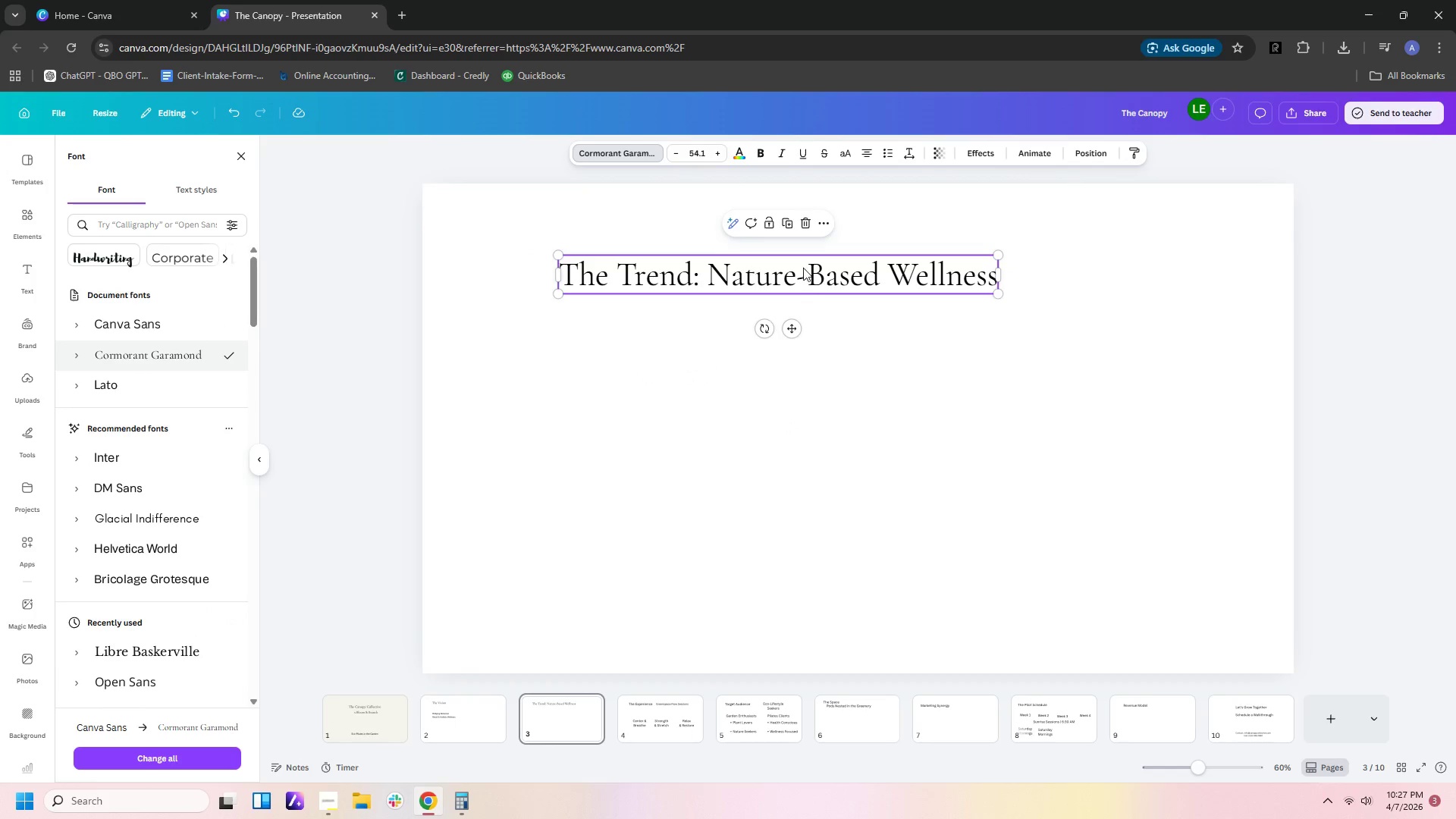 
left_click_drag(start_coordinate=[811, 284], to_coordinate=[752, 299])
 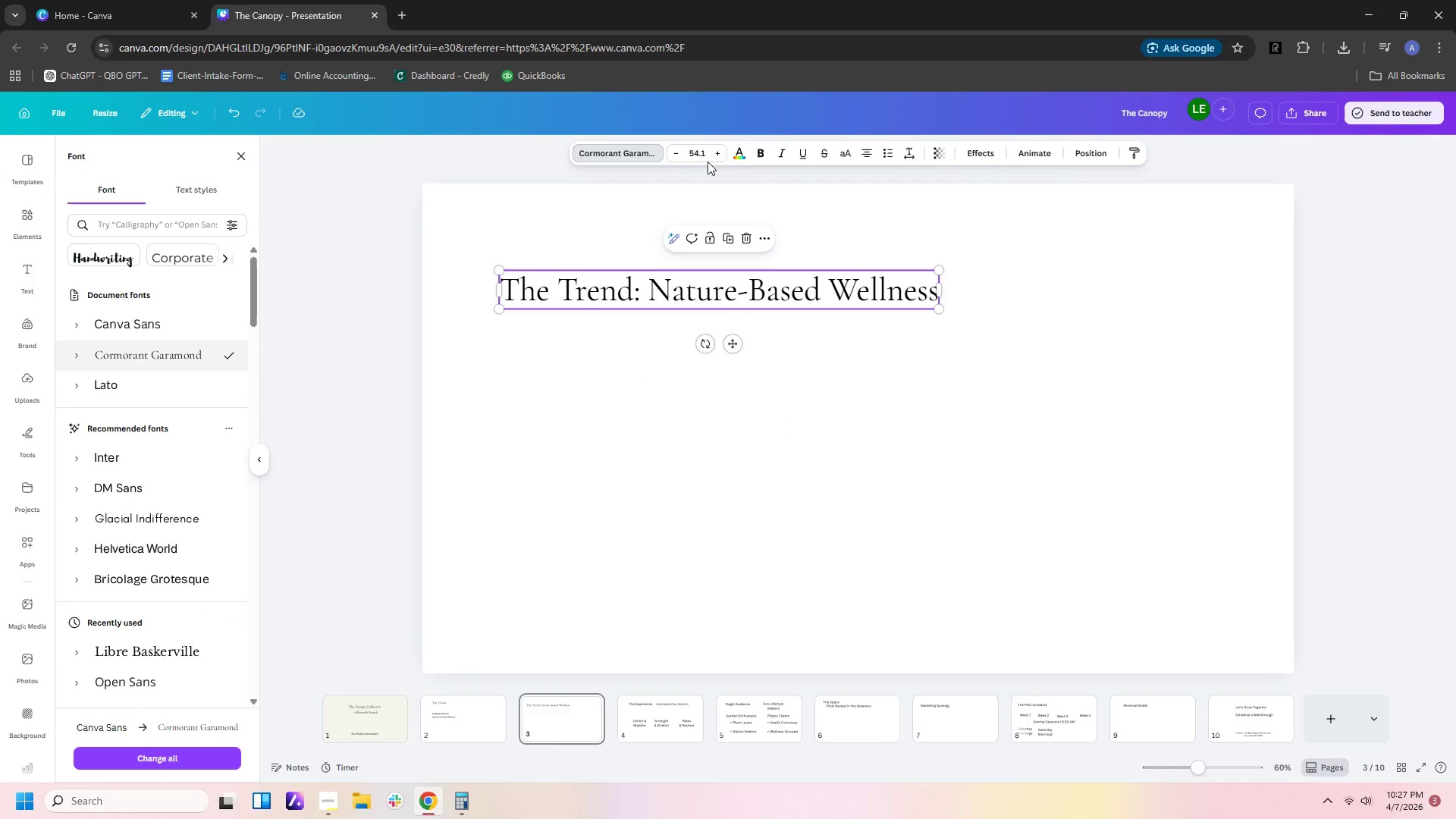 
left_click([708, 149])
 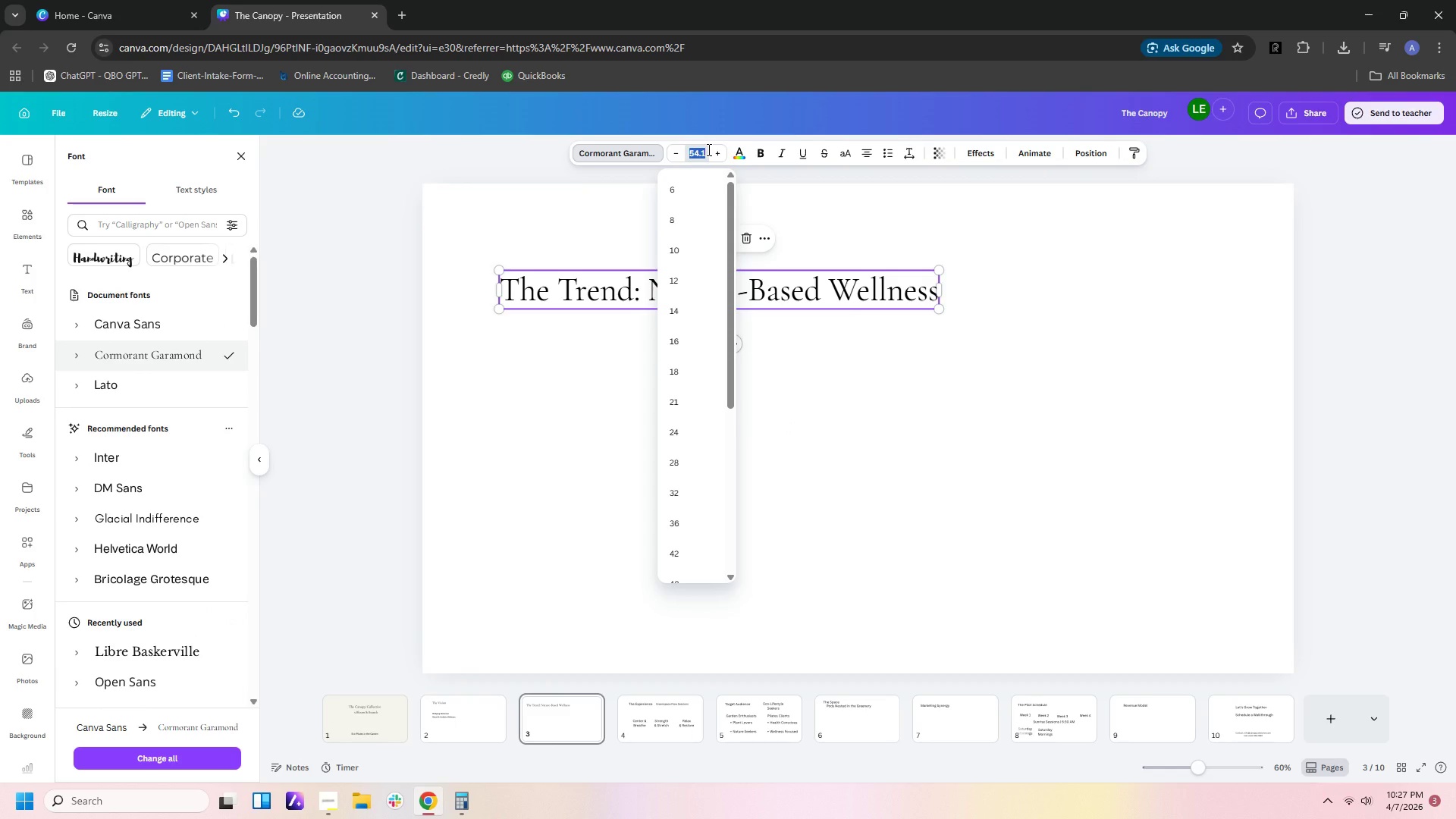 
type(55)
 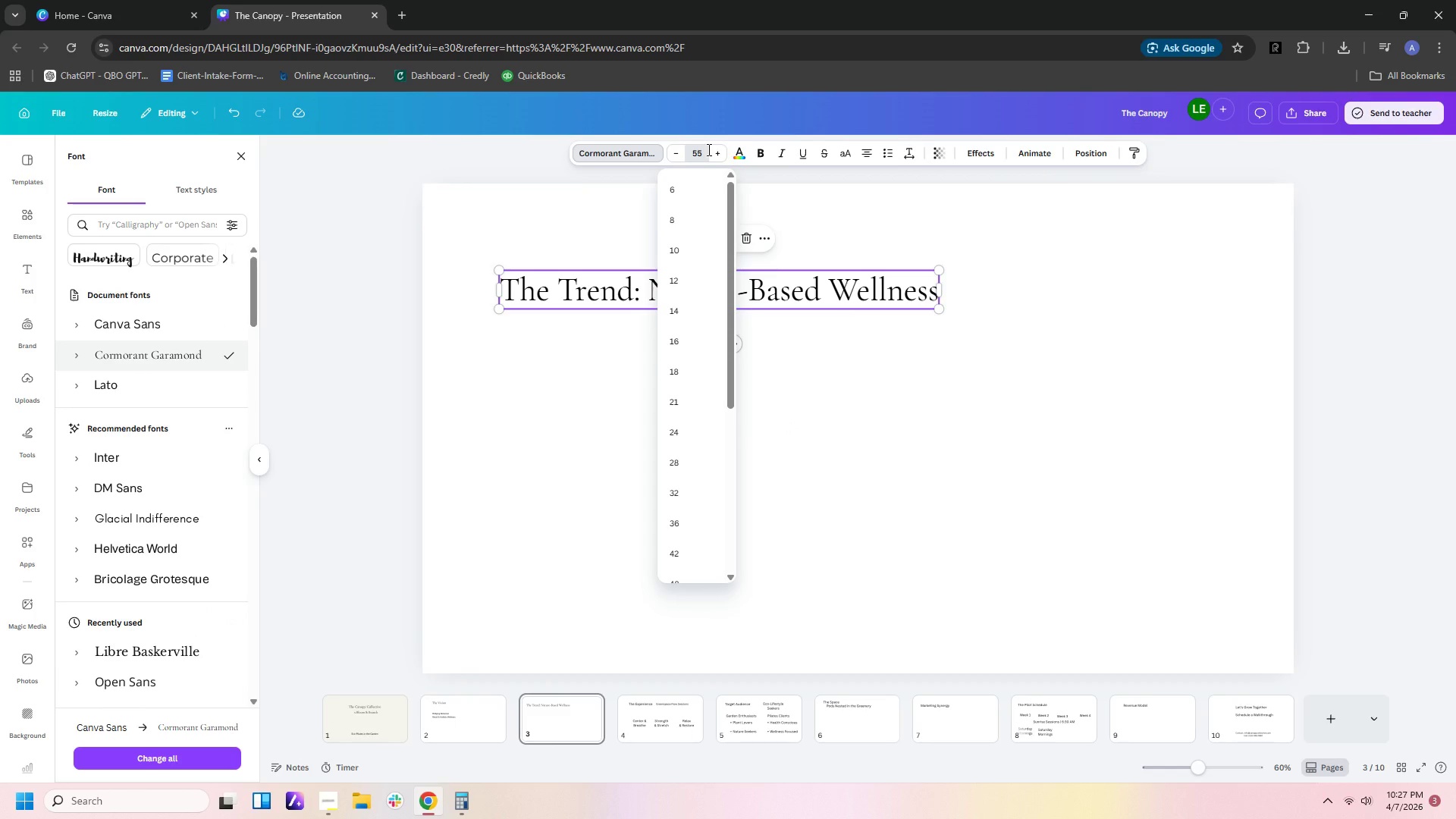 
key(Enter)
 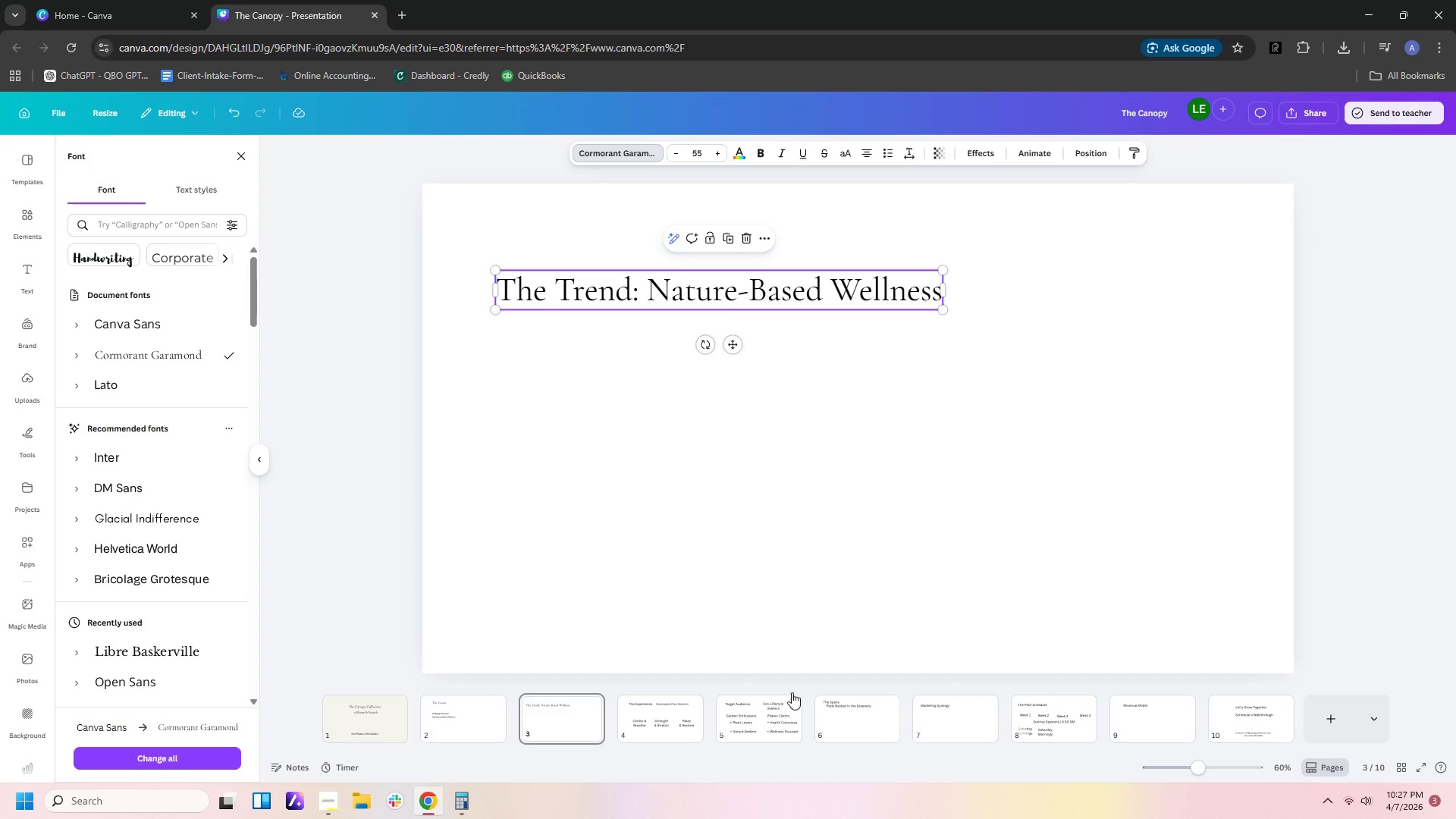 
left_click([692, 717])
 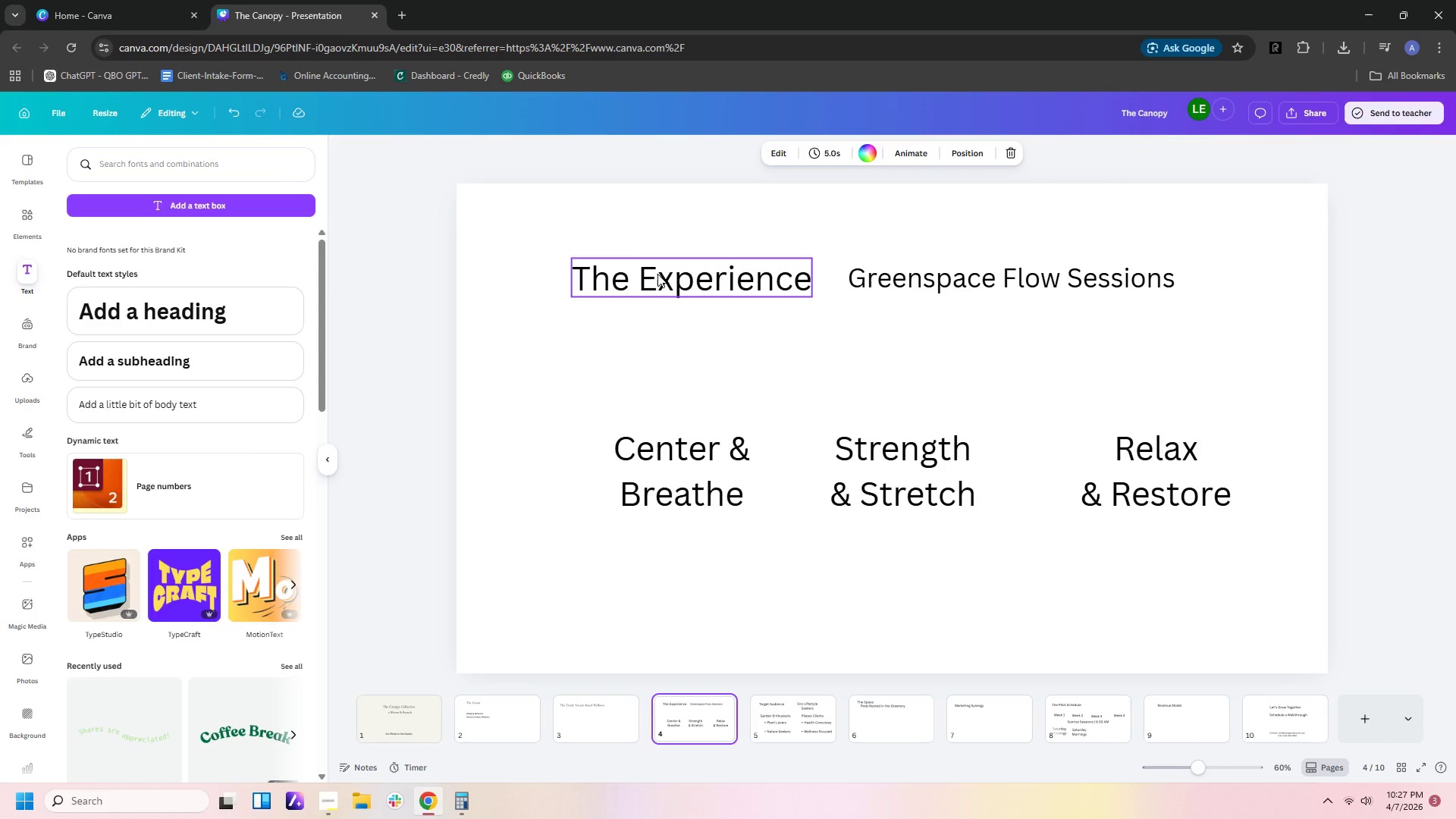 
left_click_drag(start_coordinate=[541, 240], to_coordinate=[1211, 299])
 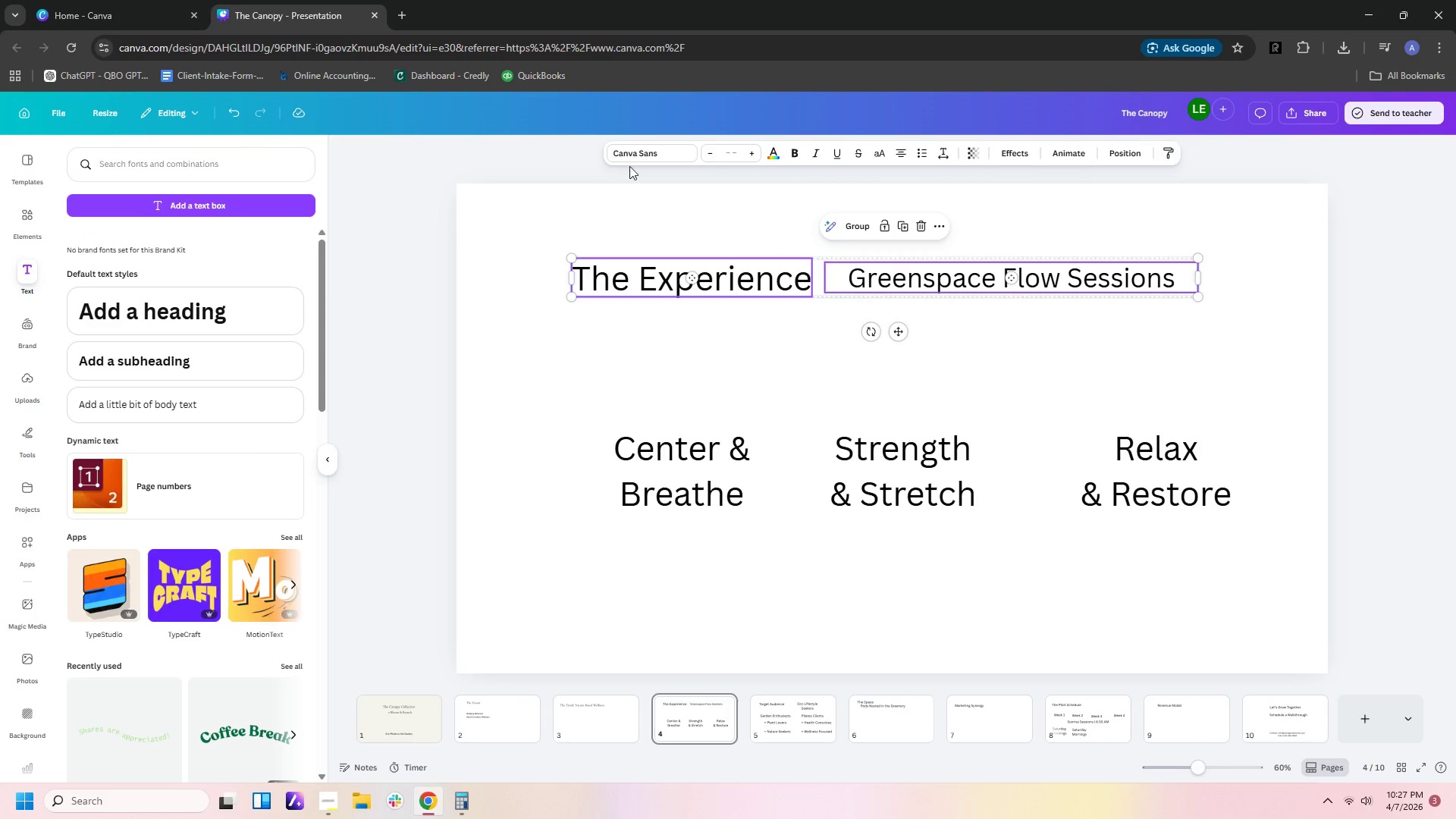 
left_click([633, 151])
 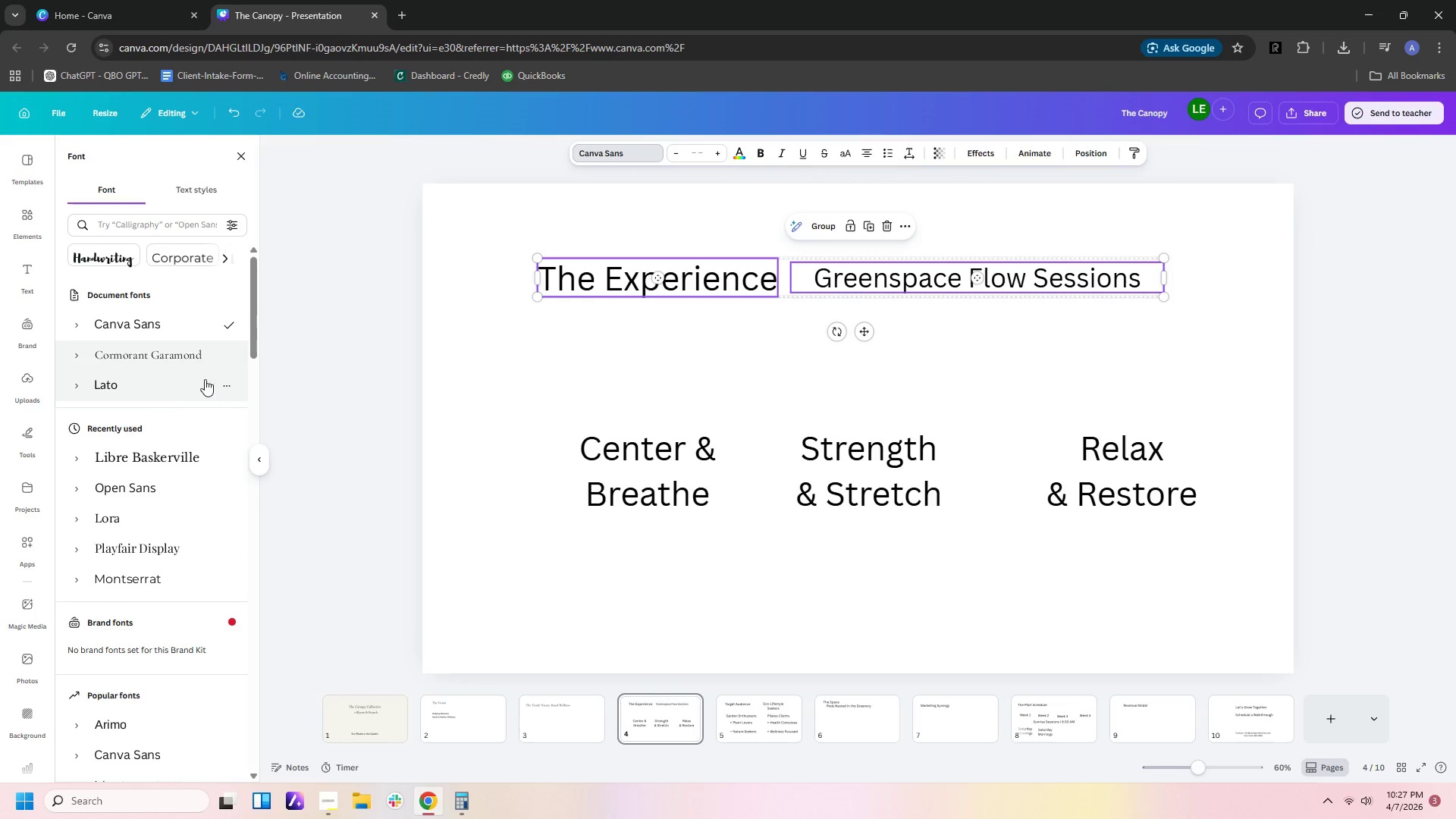 
left_click([201, 347])
 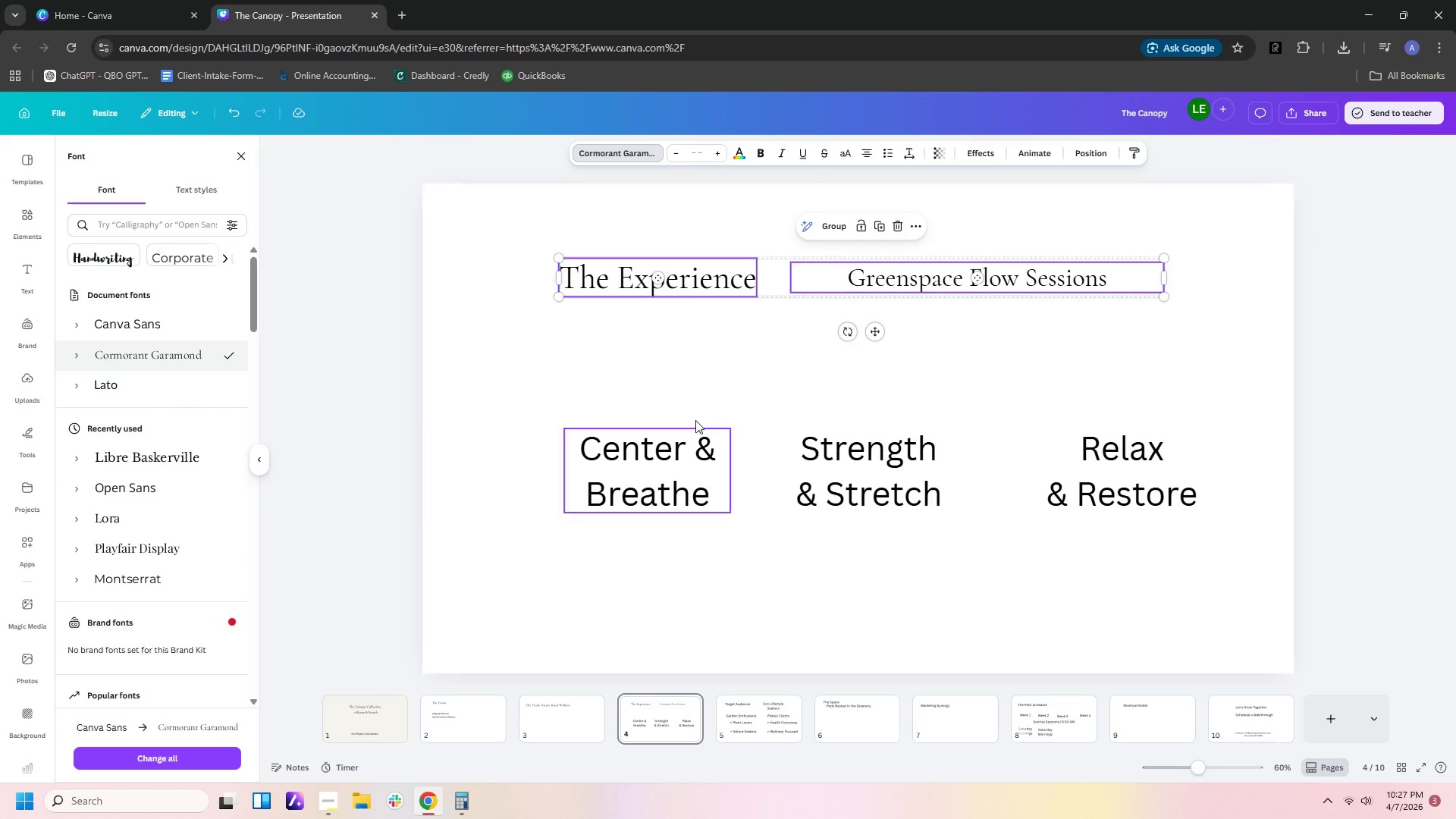 
left_click([686, 406])
 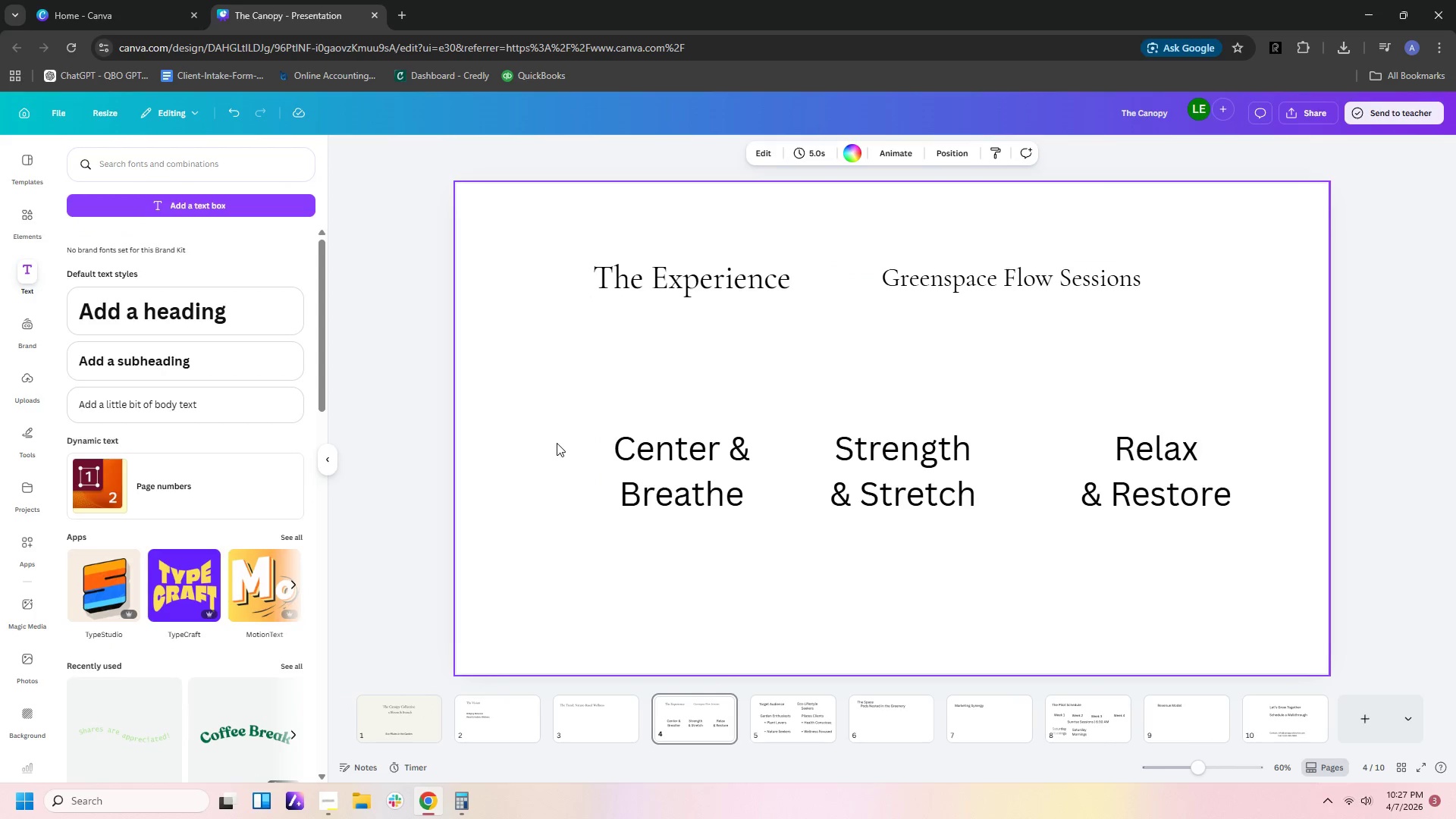 
left_click_drag(start_coordinate=[562, 434], to_coordinate=[1349, 549])
 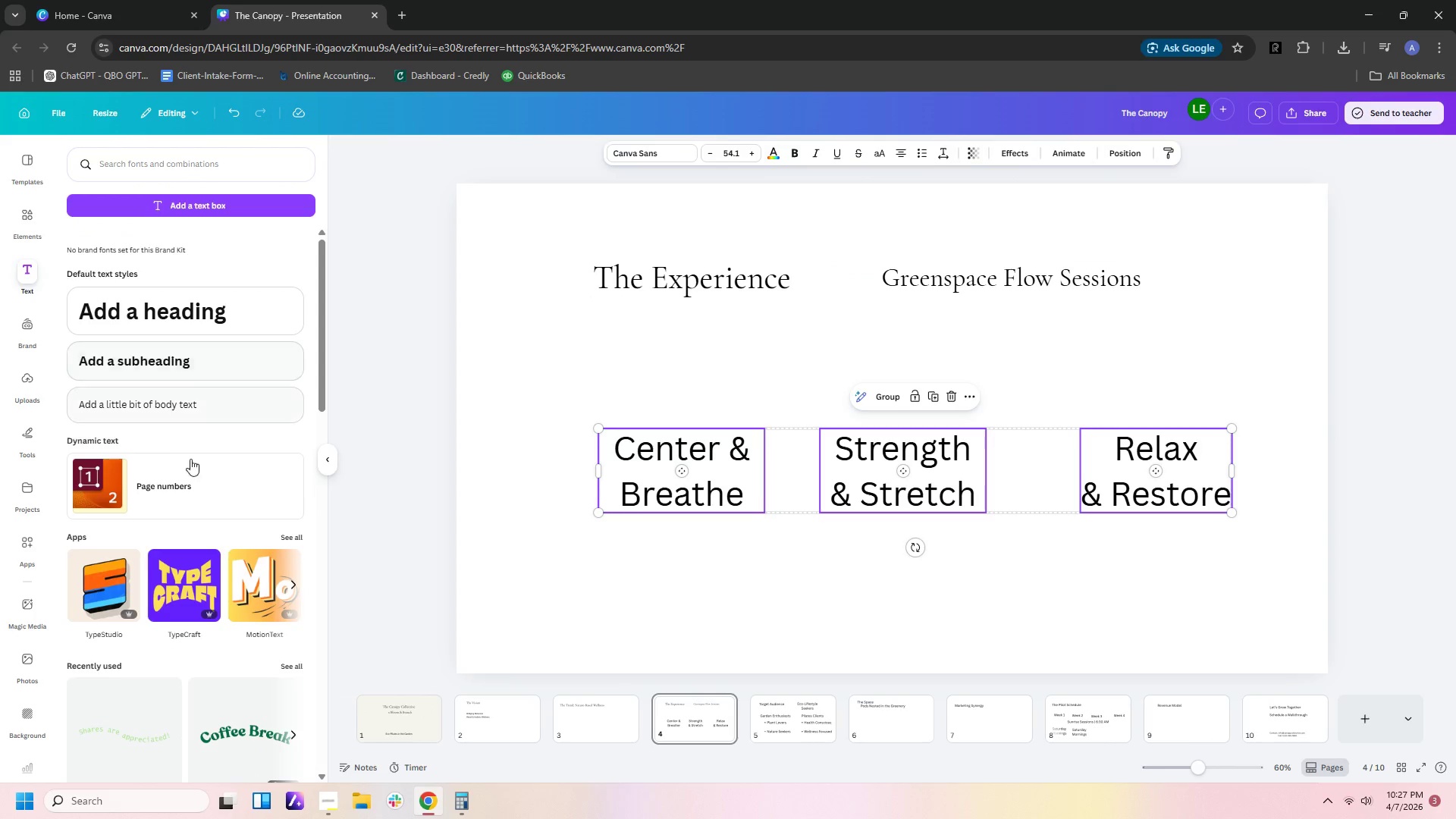 
scroll: coordinate [215, 460], scroll_direction: down, amount: 3.0
 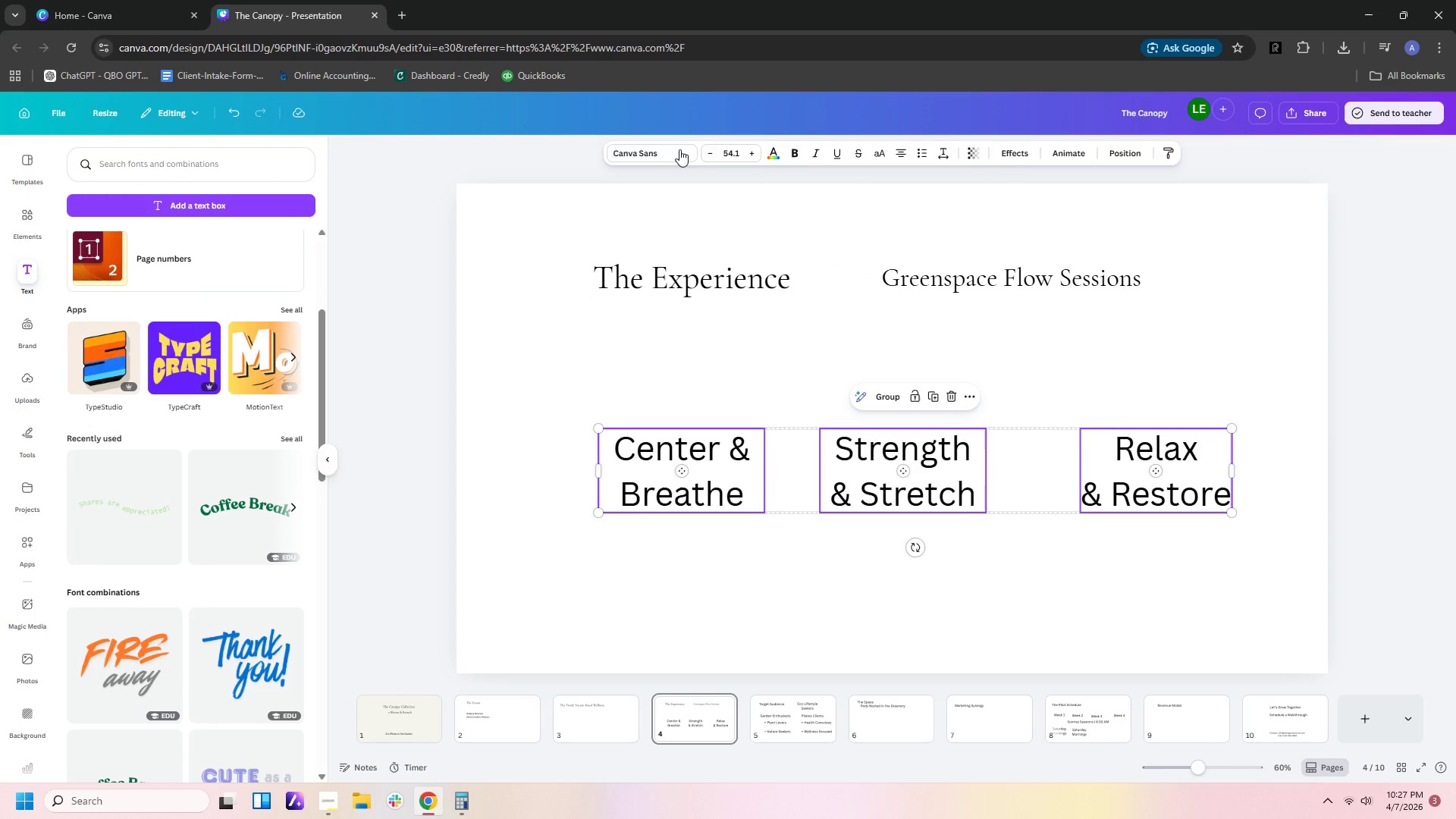 
left_click([656, 144])
 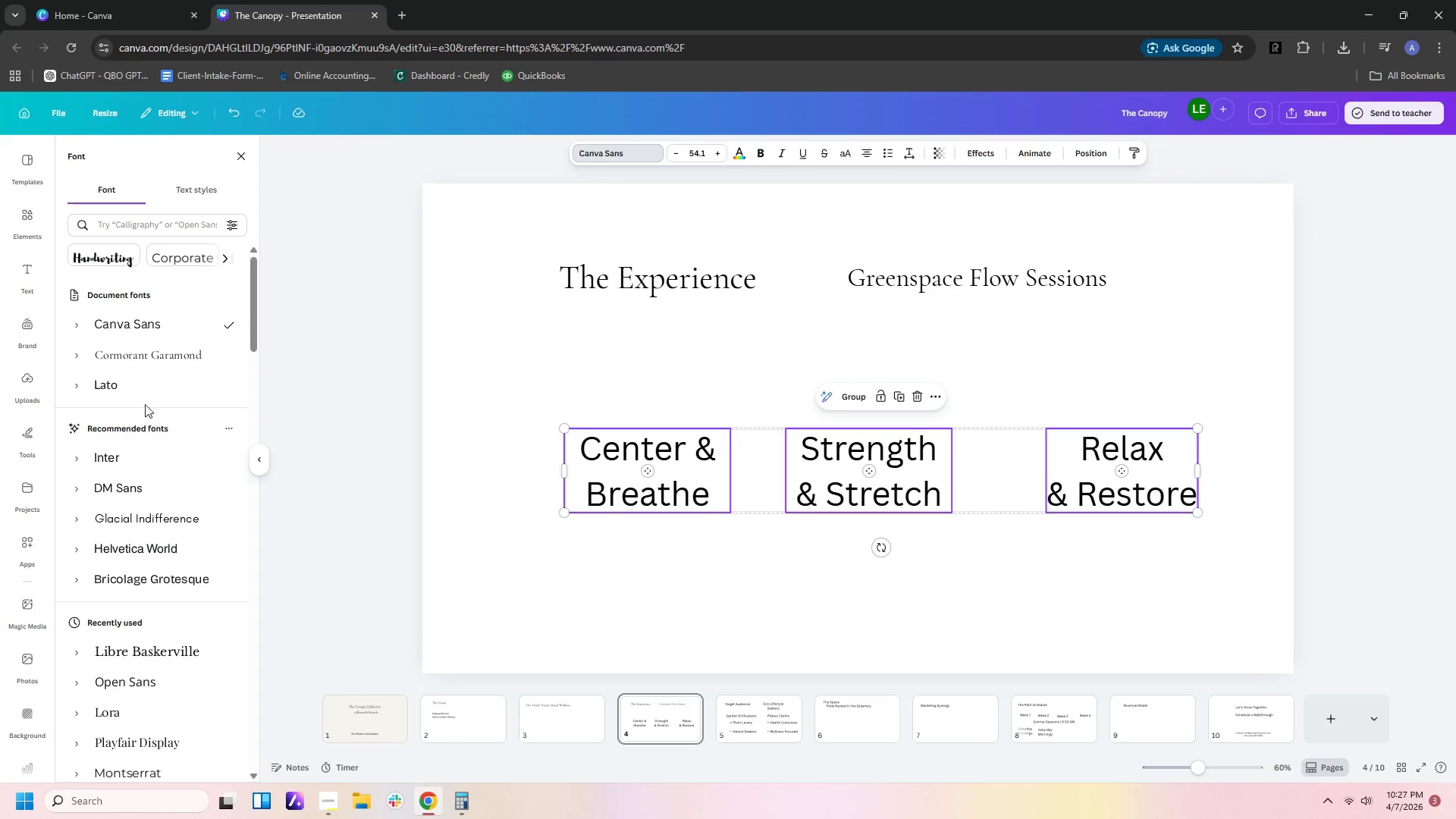 
left_click([149, 382])
 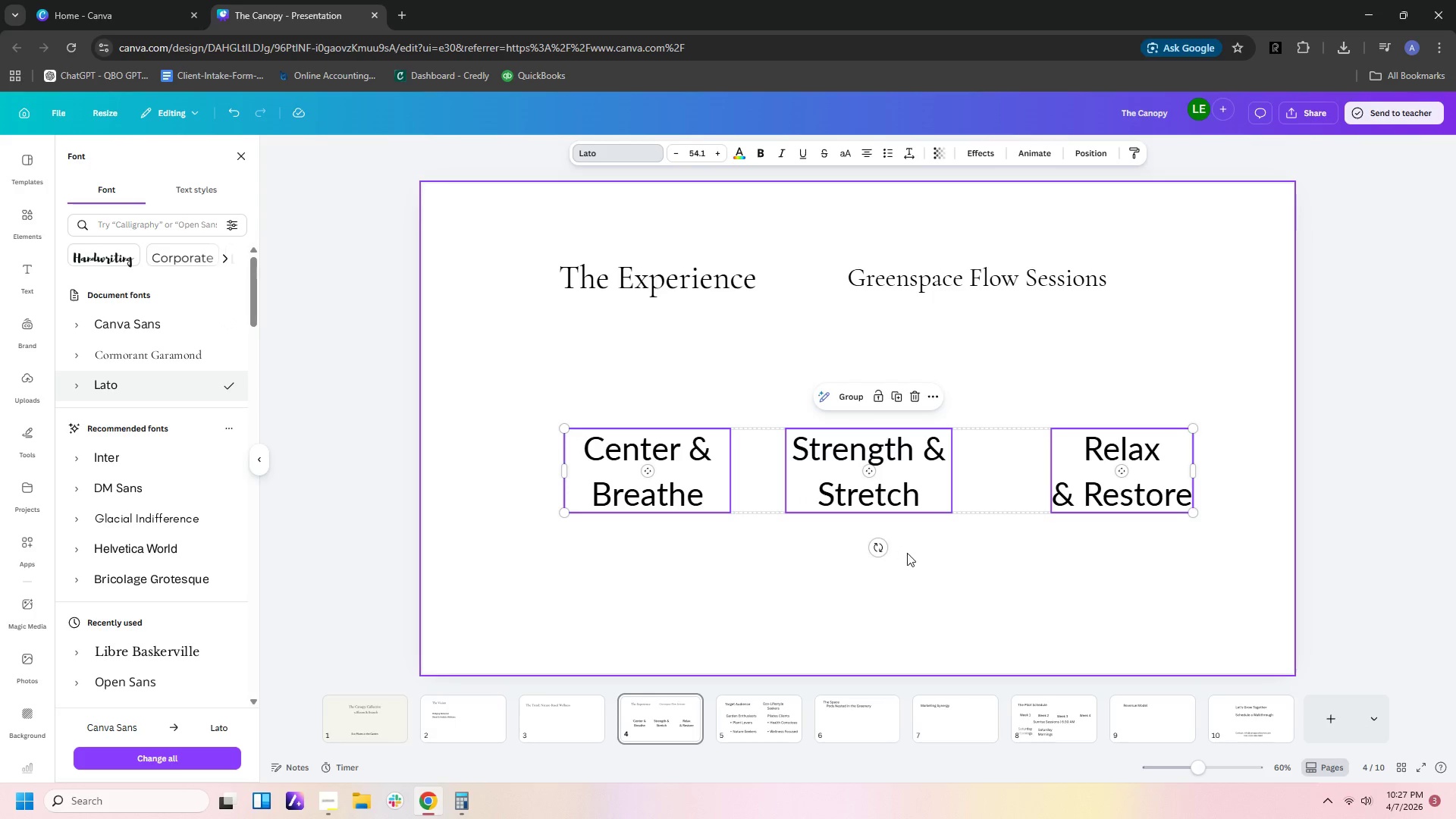 
left_click([907, 553])
 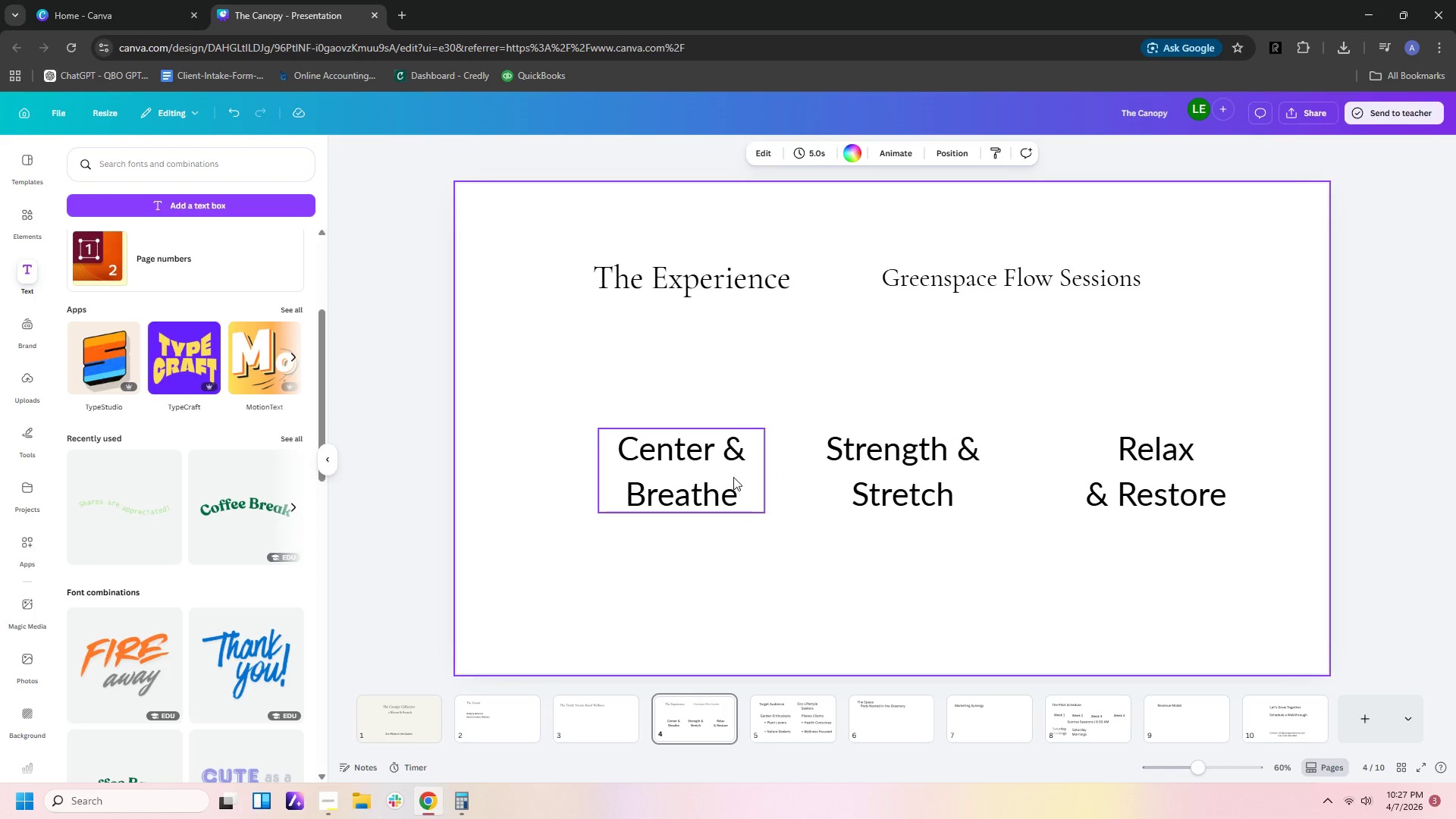 
left_click([733, 477])
 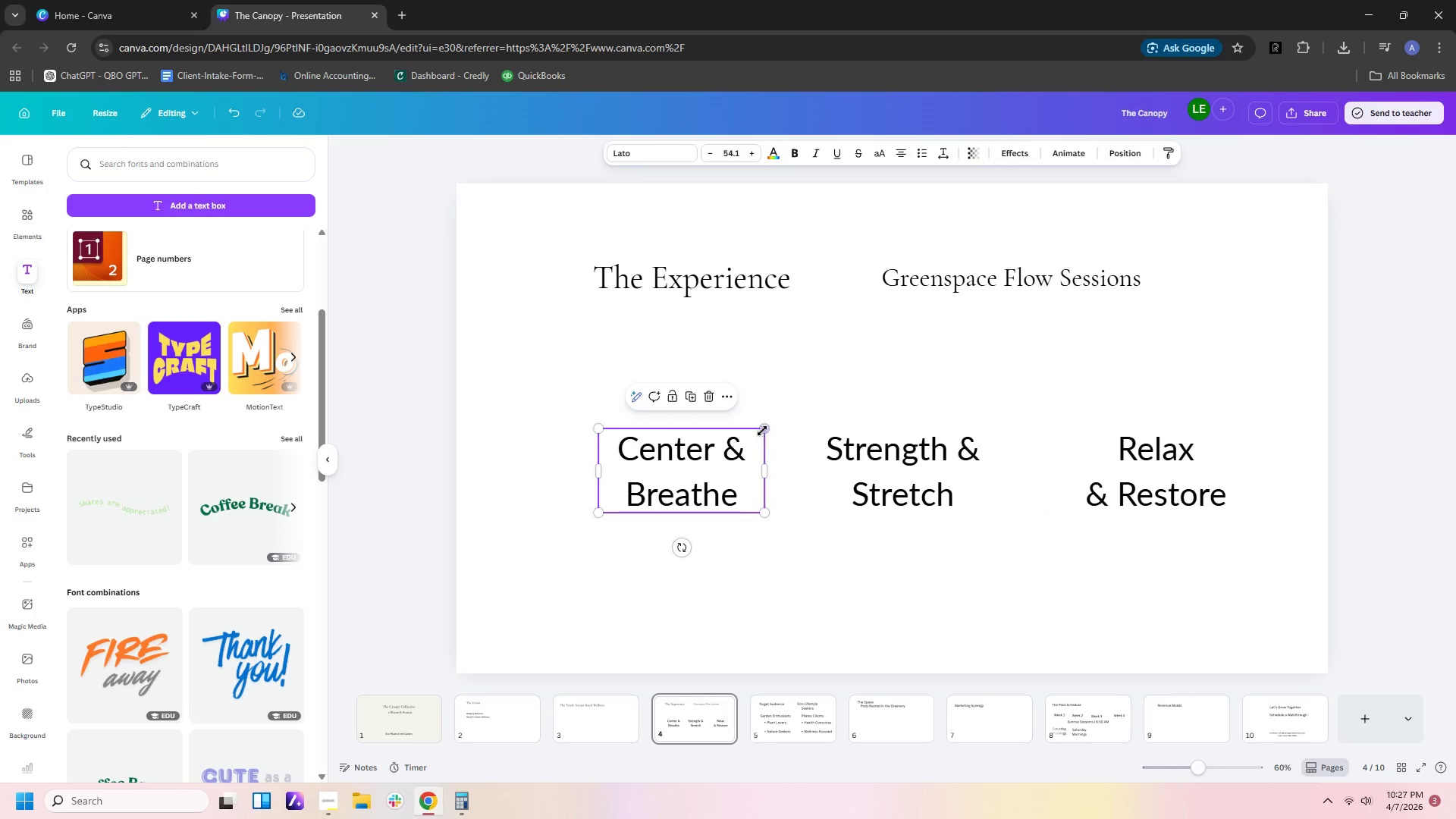 
left_click_drag(start_coordinate=[762, 431], to_coordinate=[720, 482])
 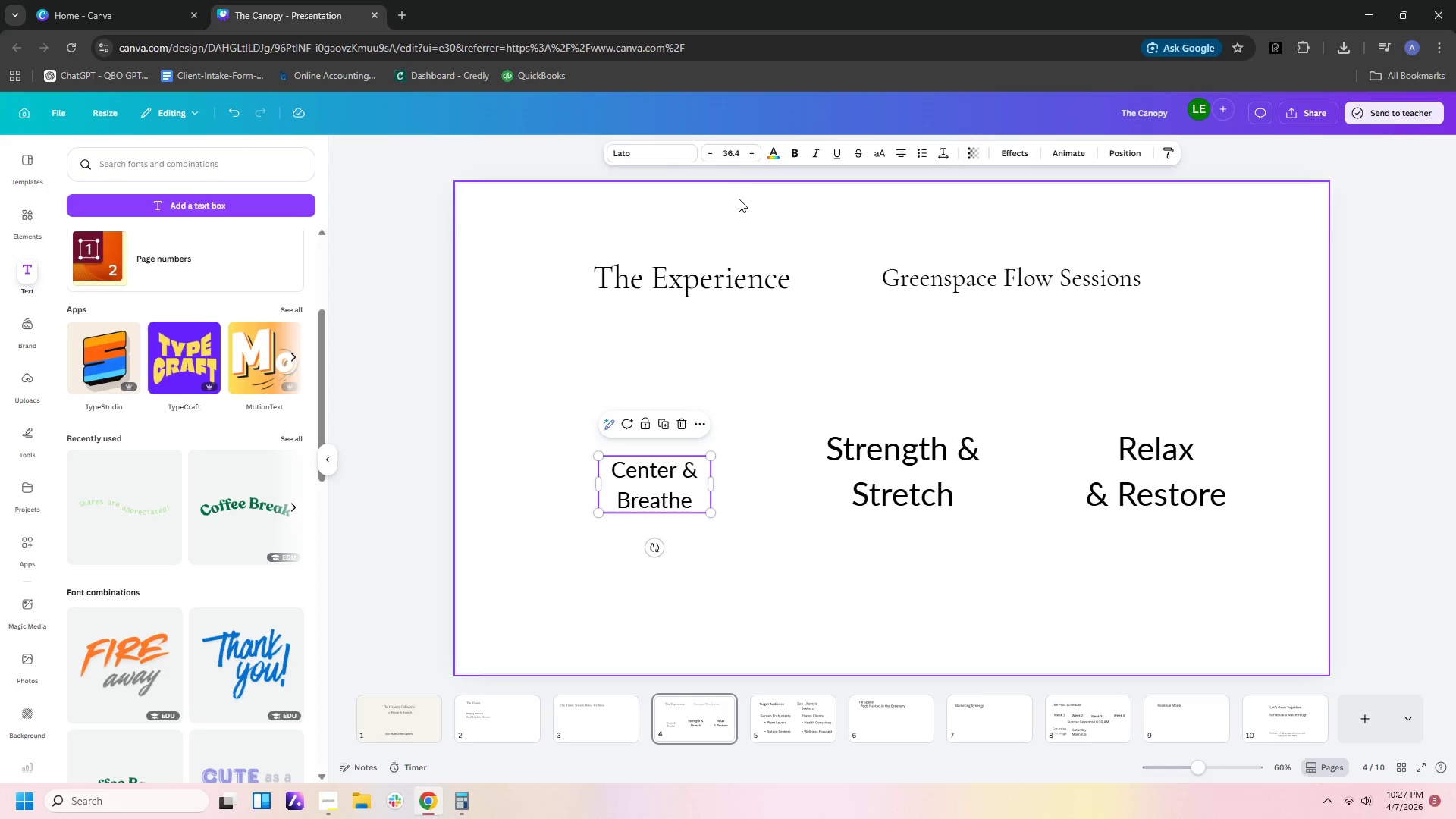 
left_click([741, 153])
 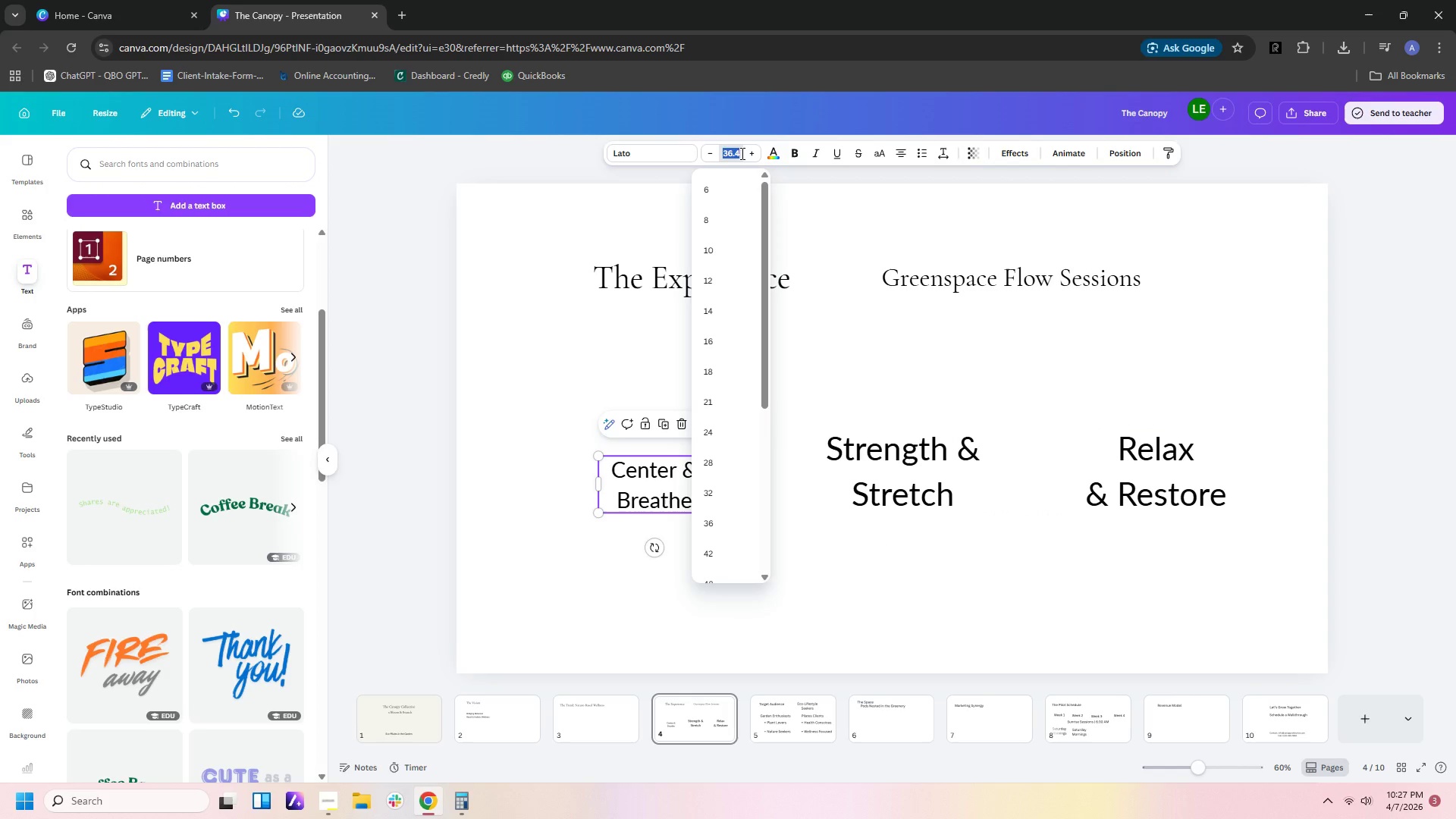 
type(40)
 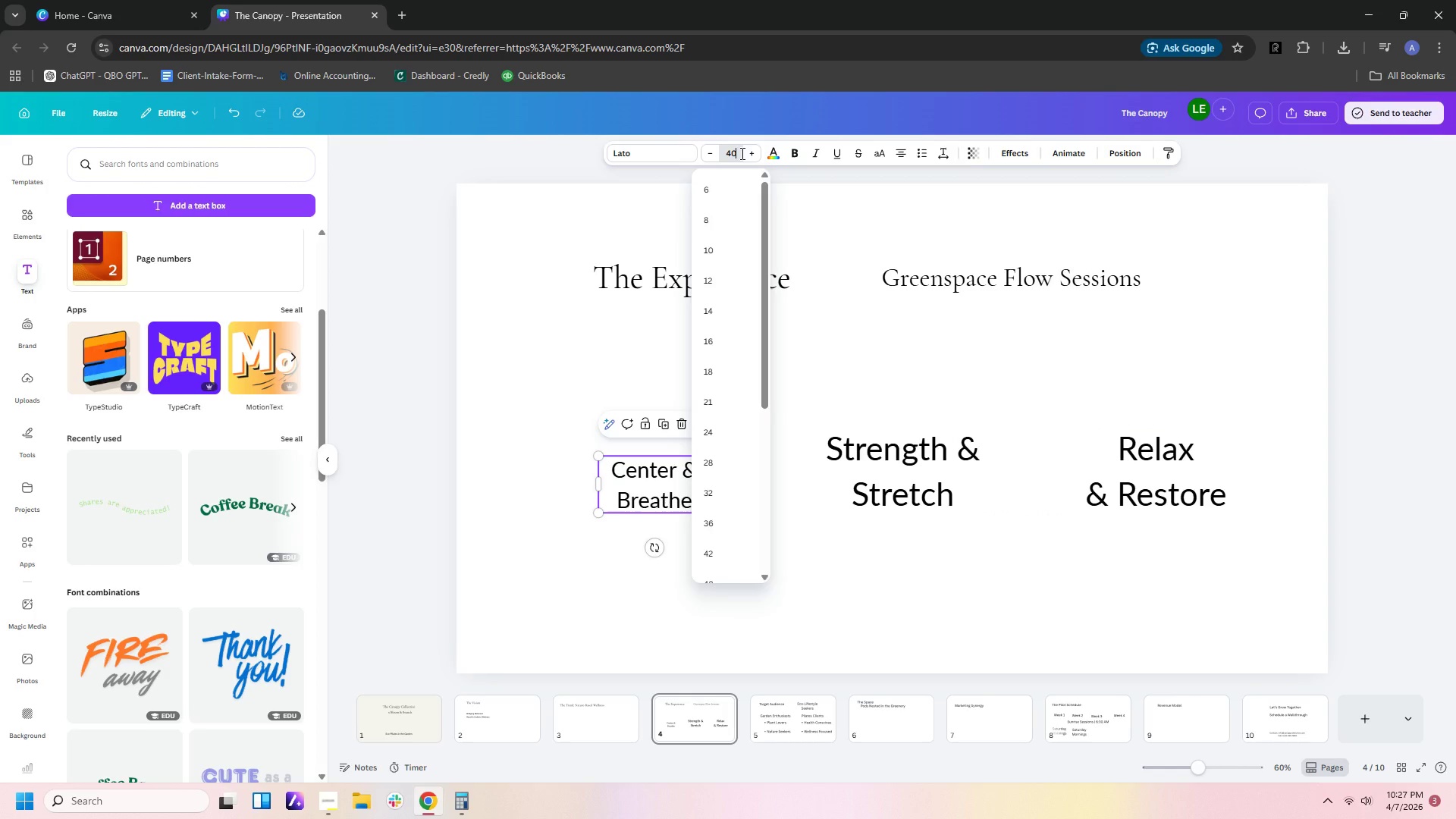 
key(Enter)
 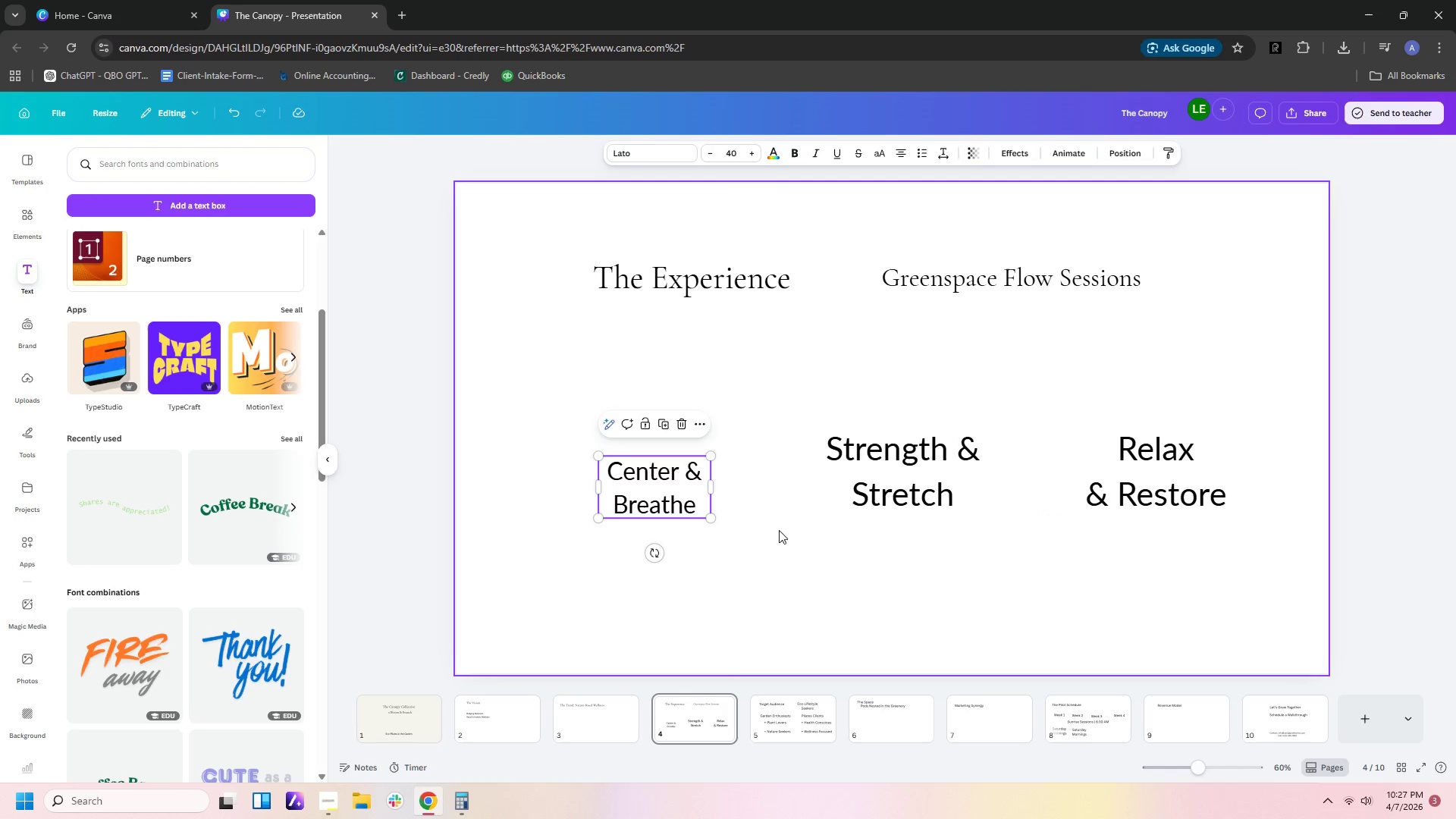 
left_click([871, 510])
 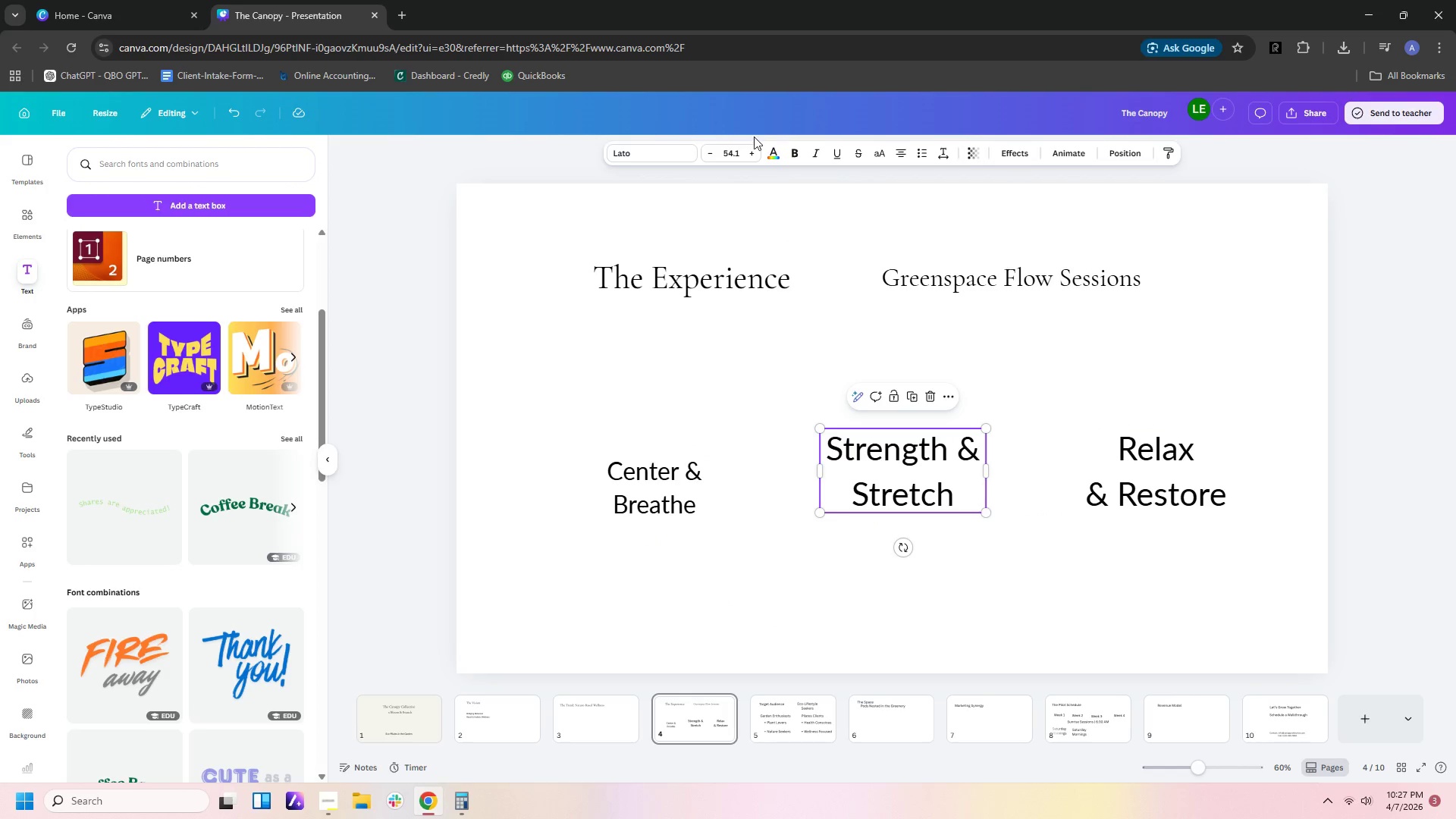 
left_click([739, 154])
 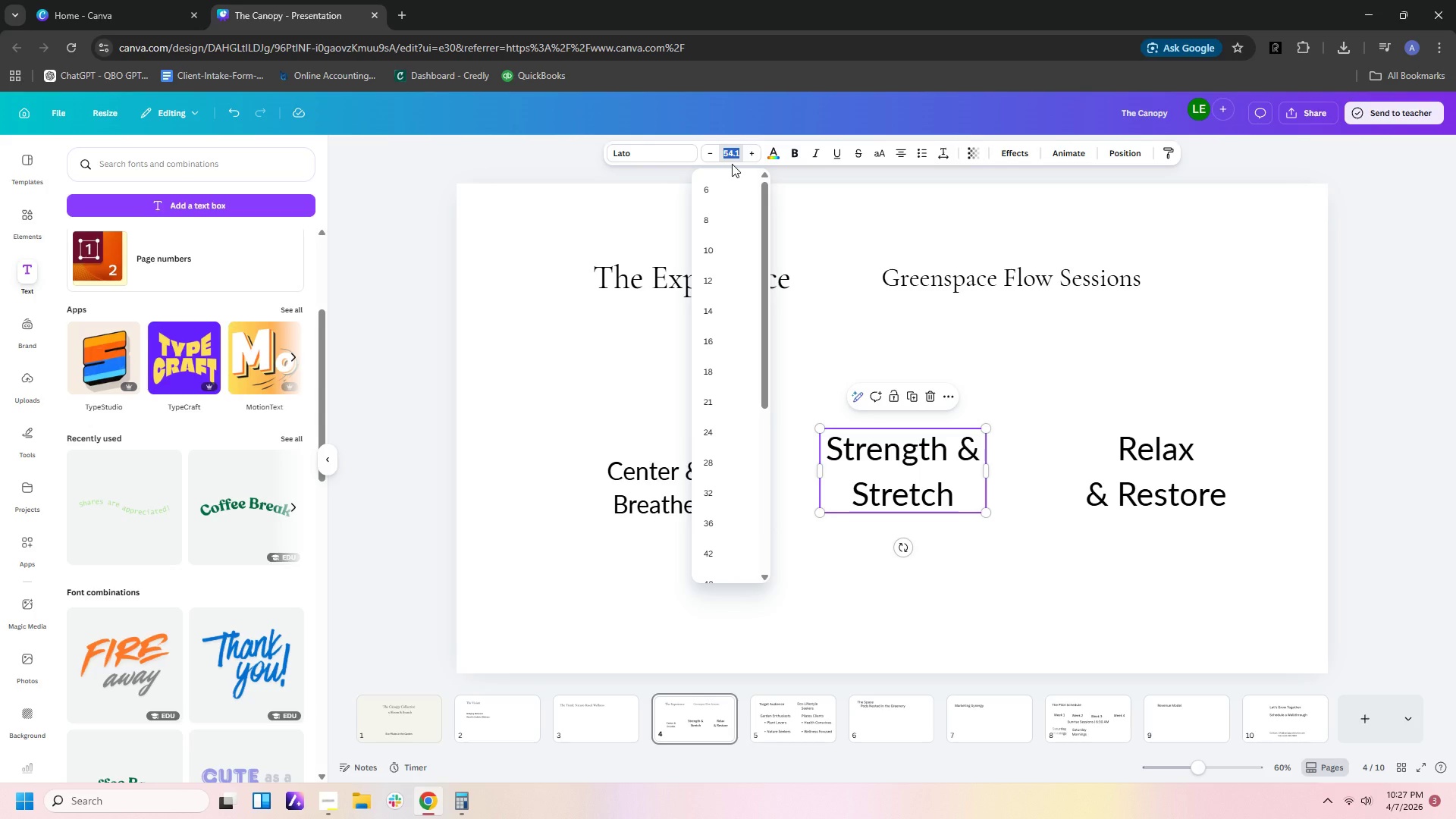 
type(40)
 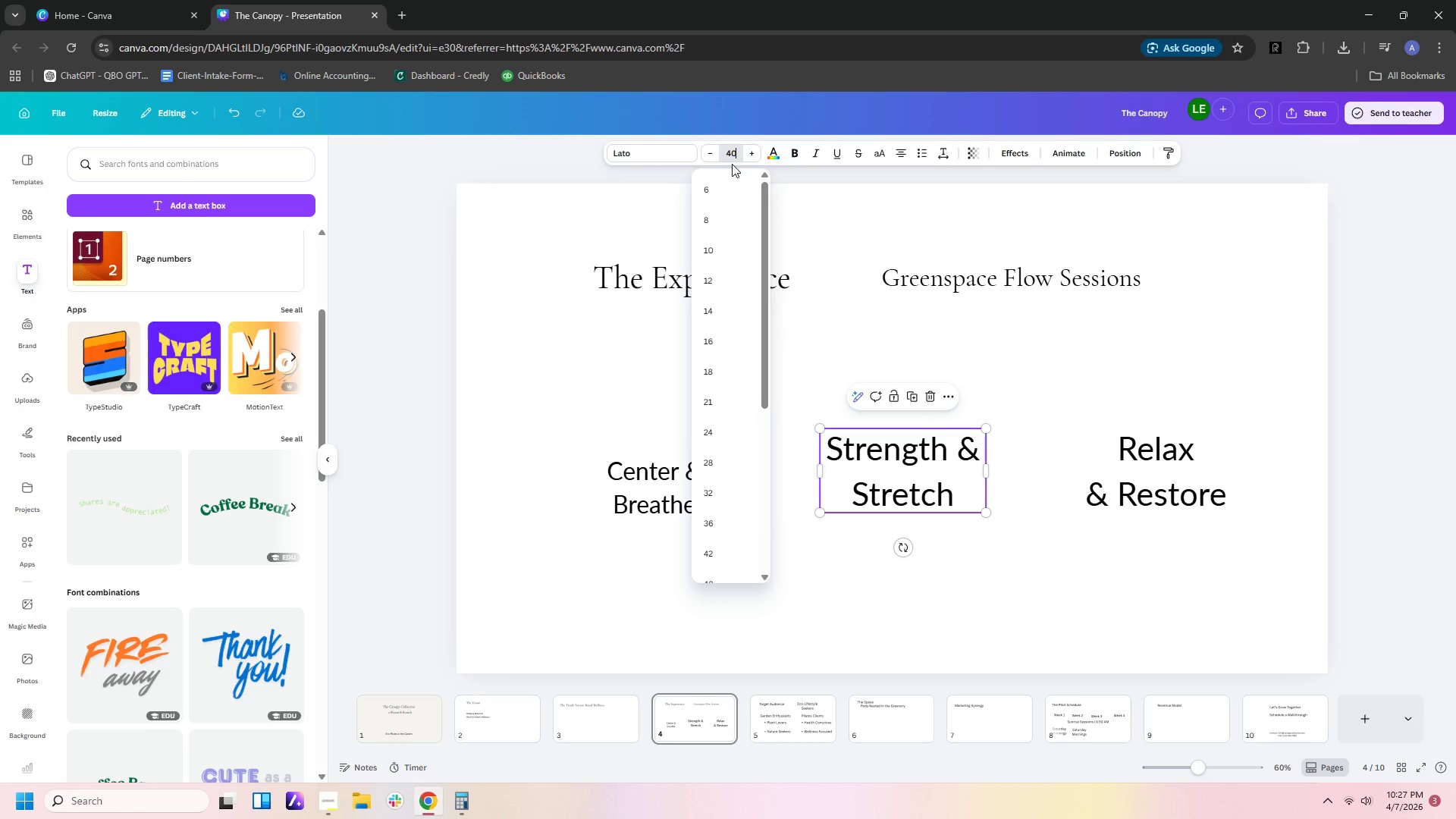 
key(Enter)
 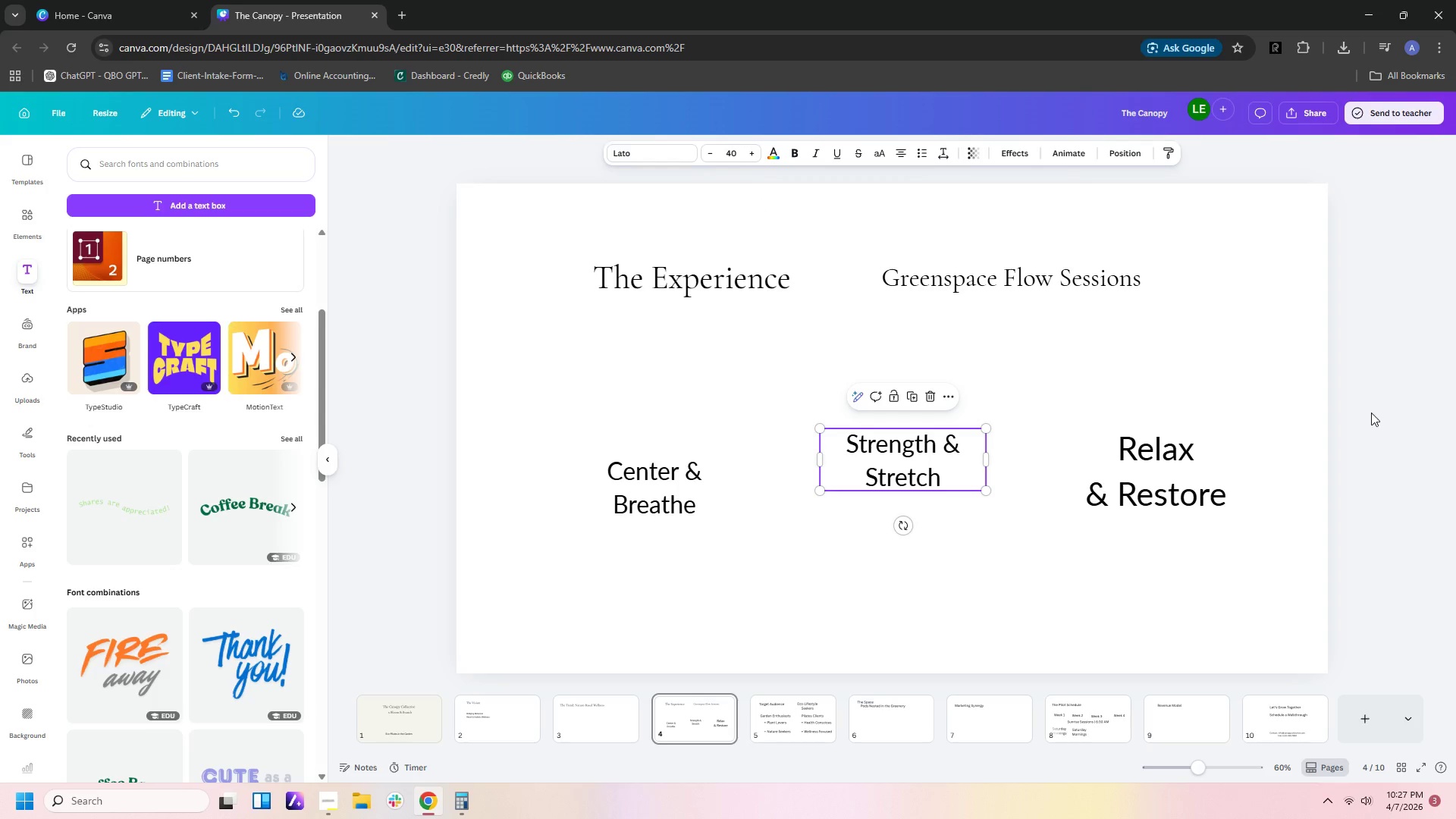 
left_click([1183, 493])
 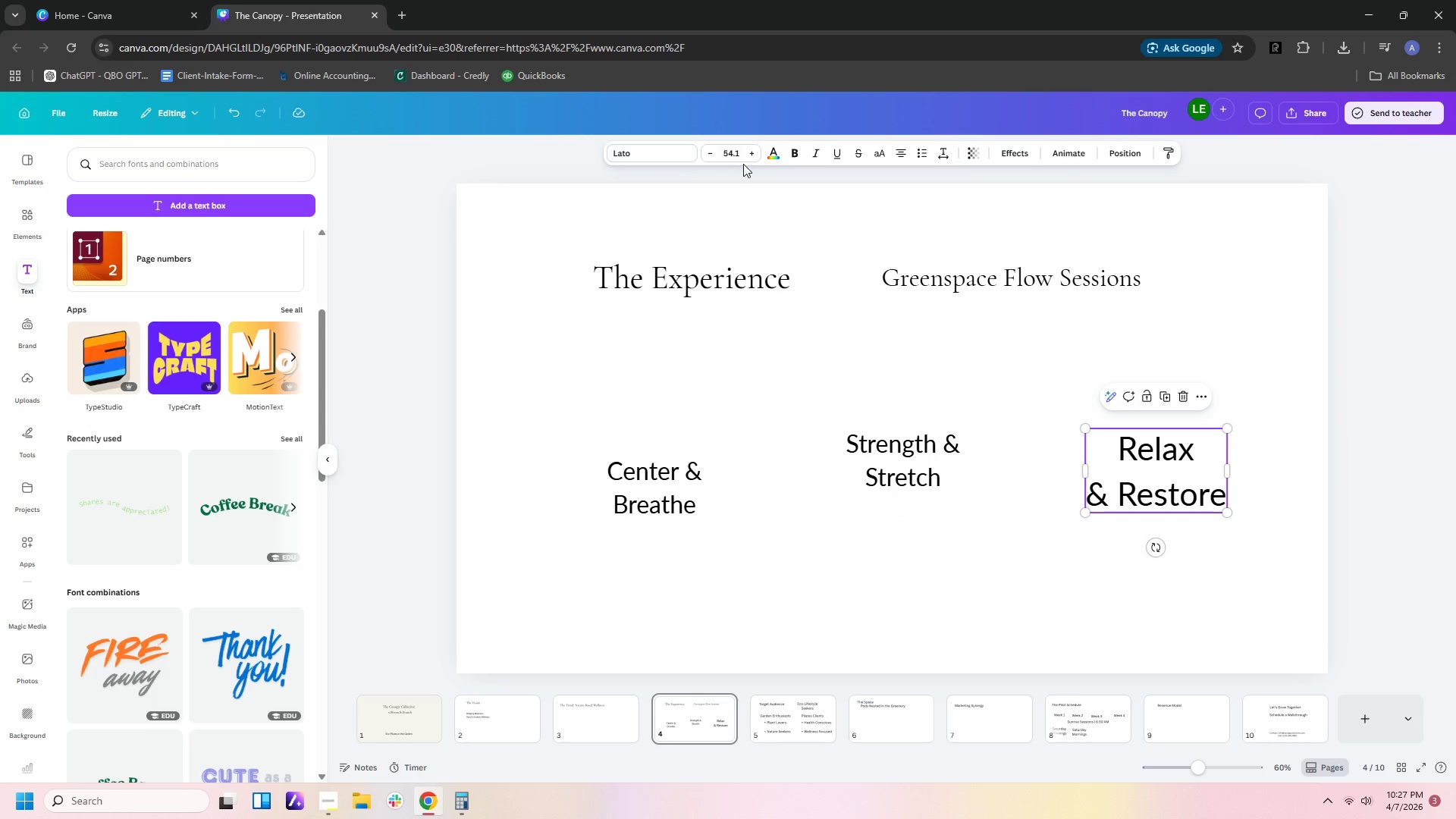 
left_click([739, 159])
 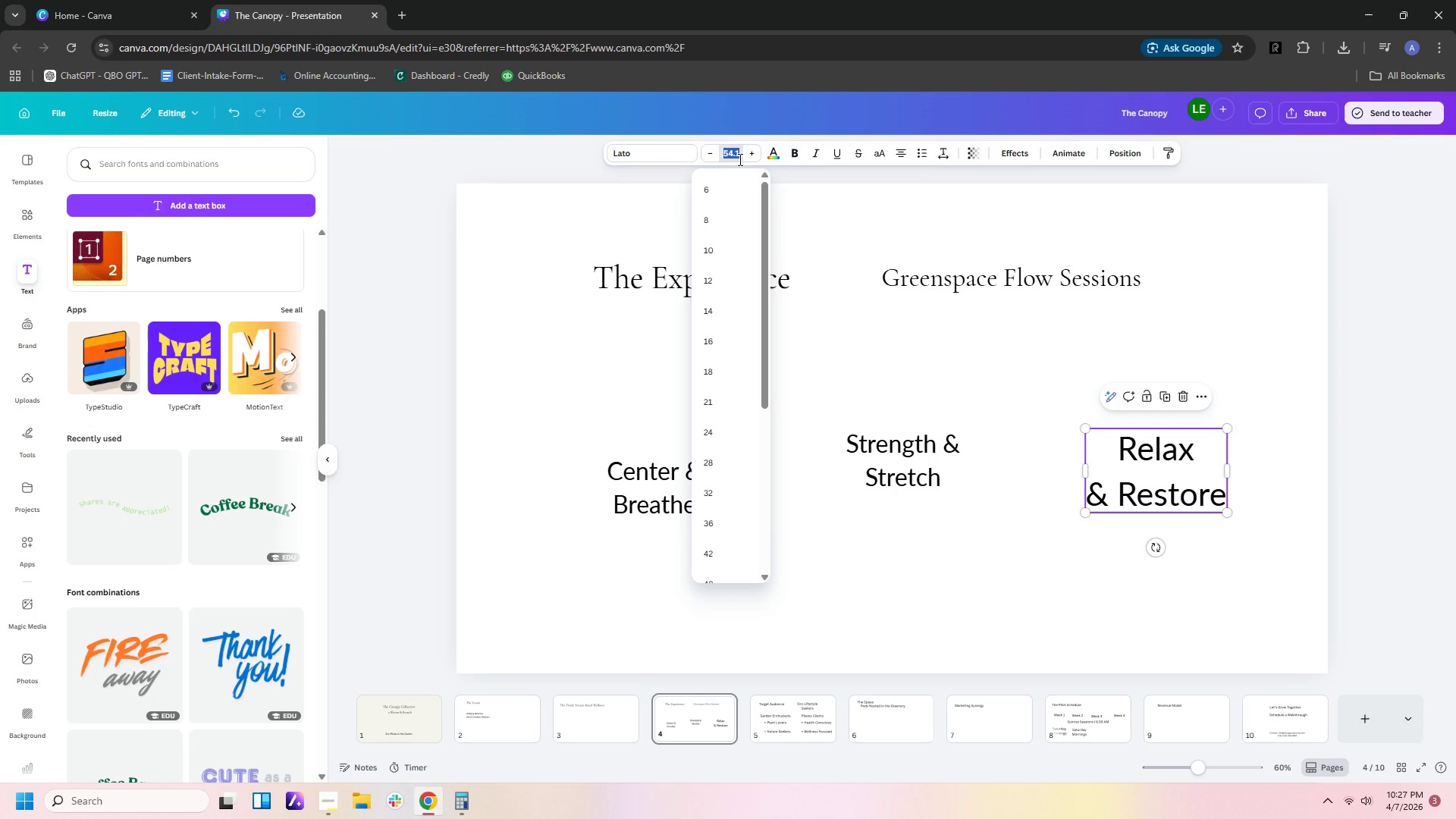 
type(40)
 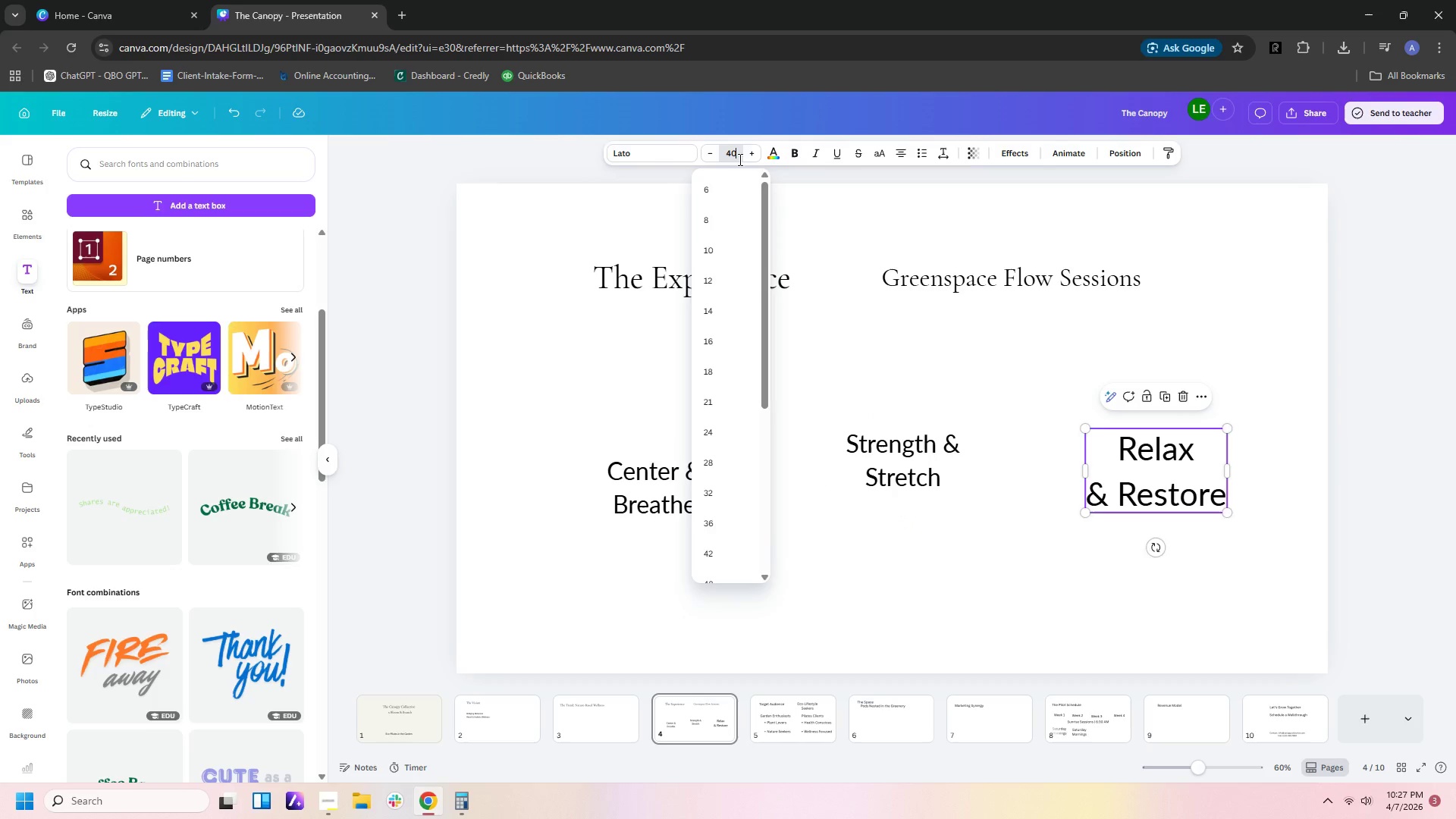 
key(Enter)
 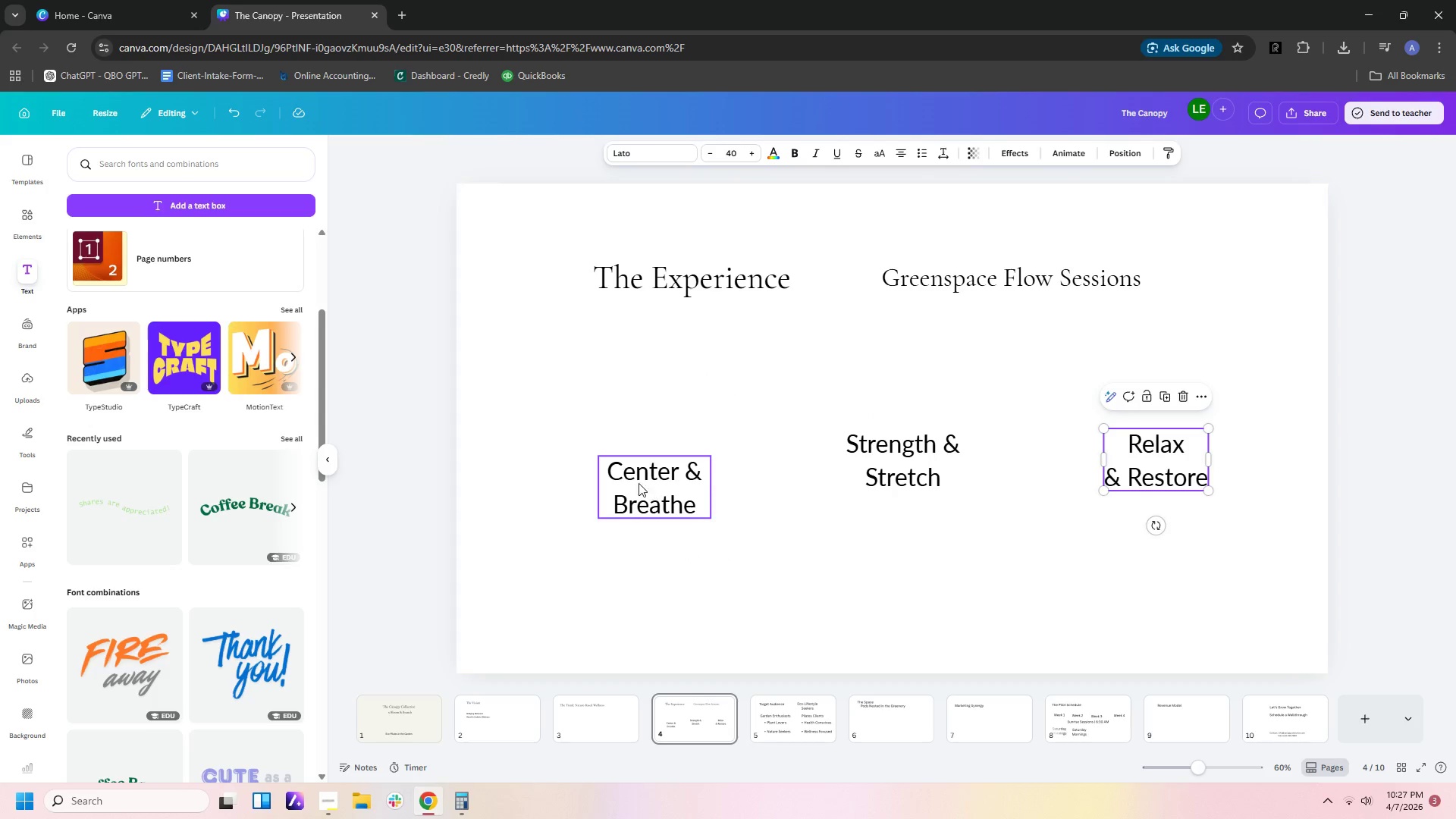 
left_click_drag(start_coordinate=[658, 494], to_coordinate=[710, 521])
 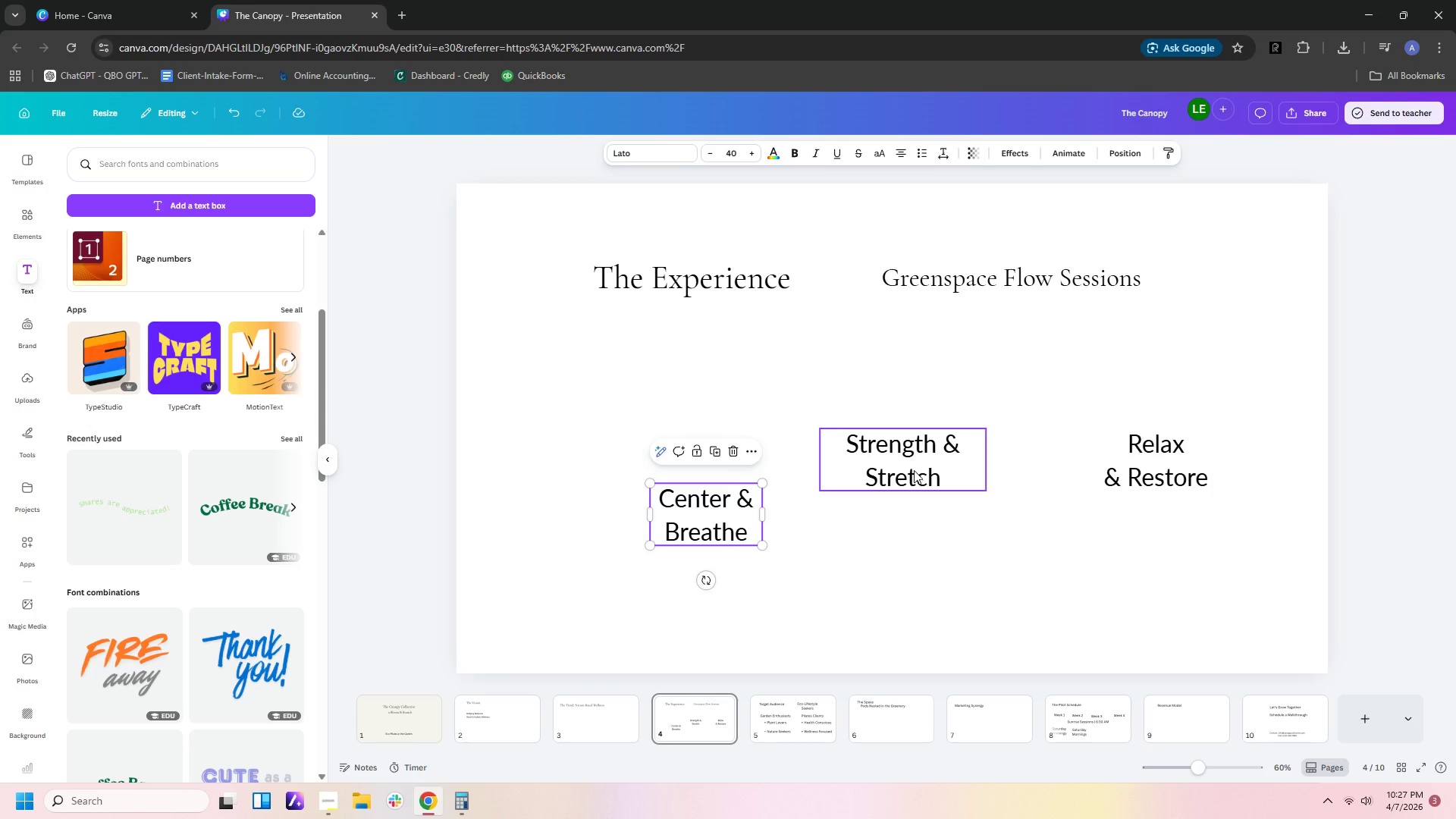 
left_click_drag(start_coordinate=[914, 469], to_coordinate=[953, 524])
 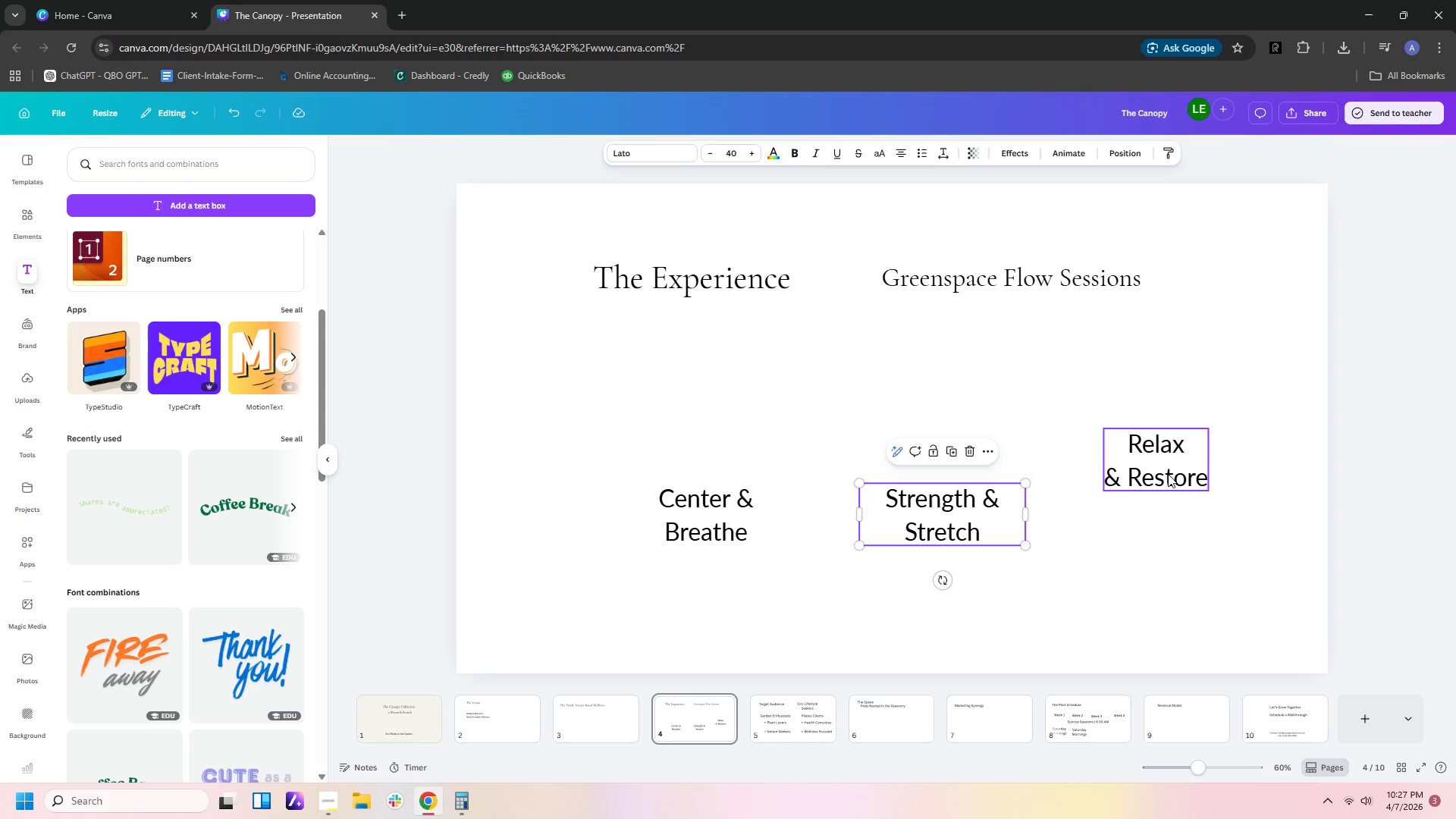 
left_click_drag(start_coordinate=[1164, 464], to_coordinate=[1198, 517])
 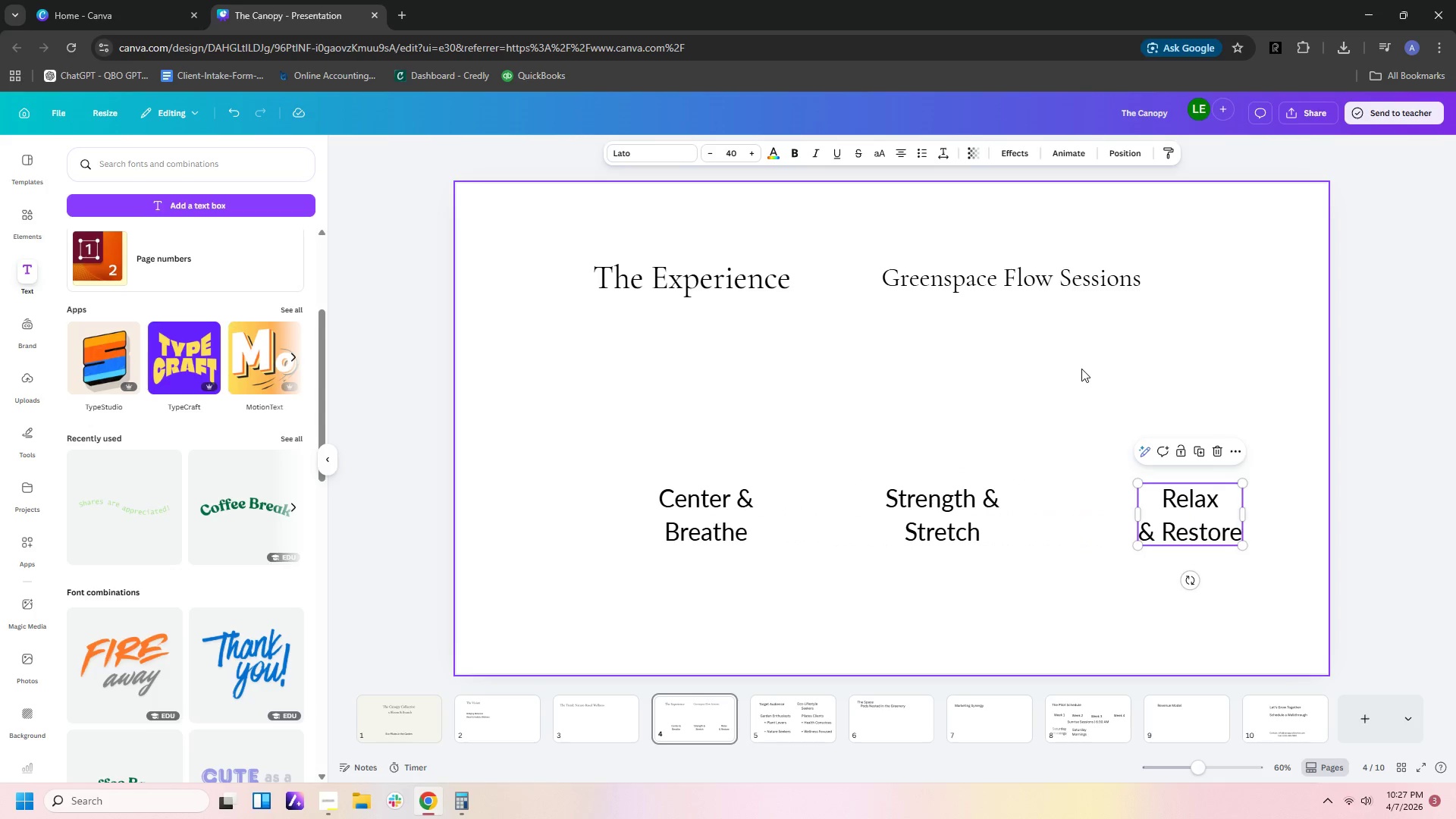 
left_click([1081, 369])
 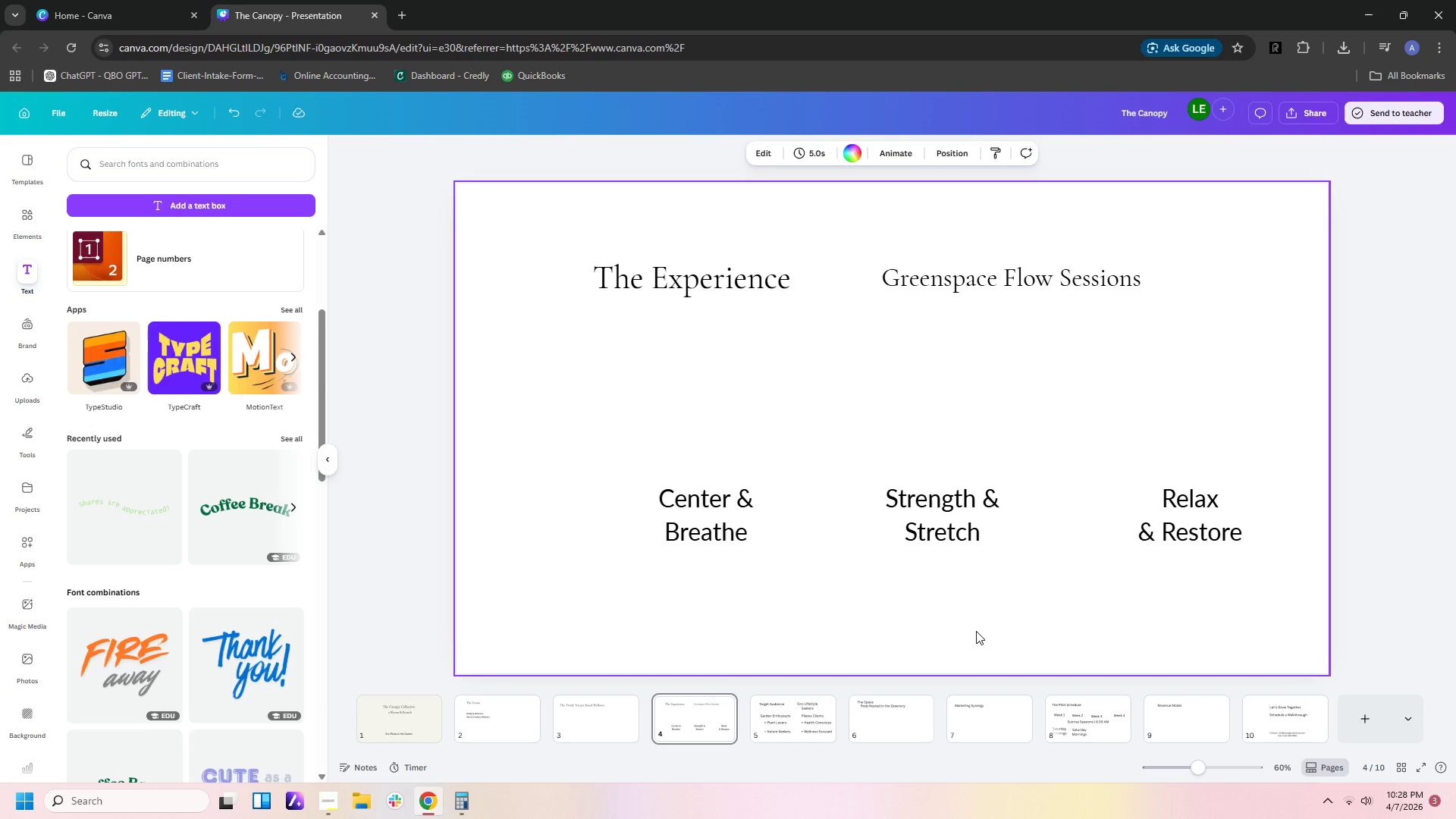 
wait(29.66)
 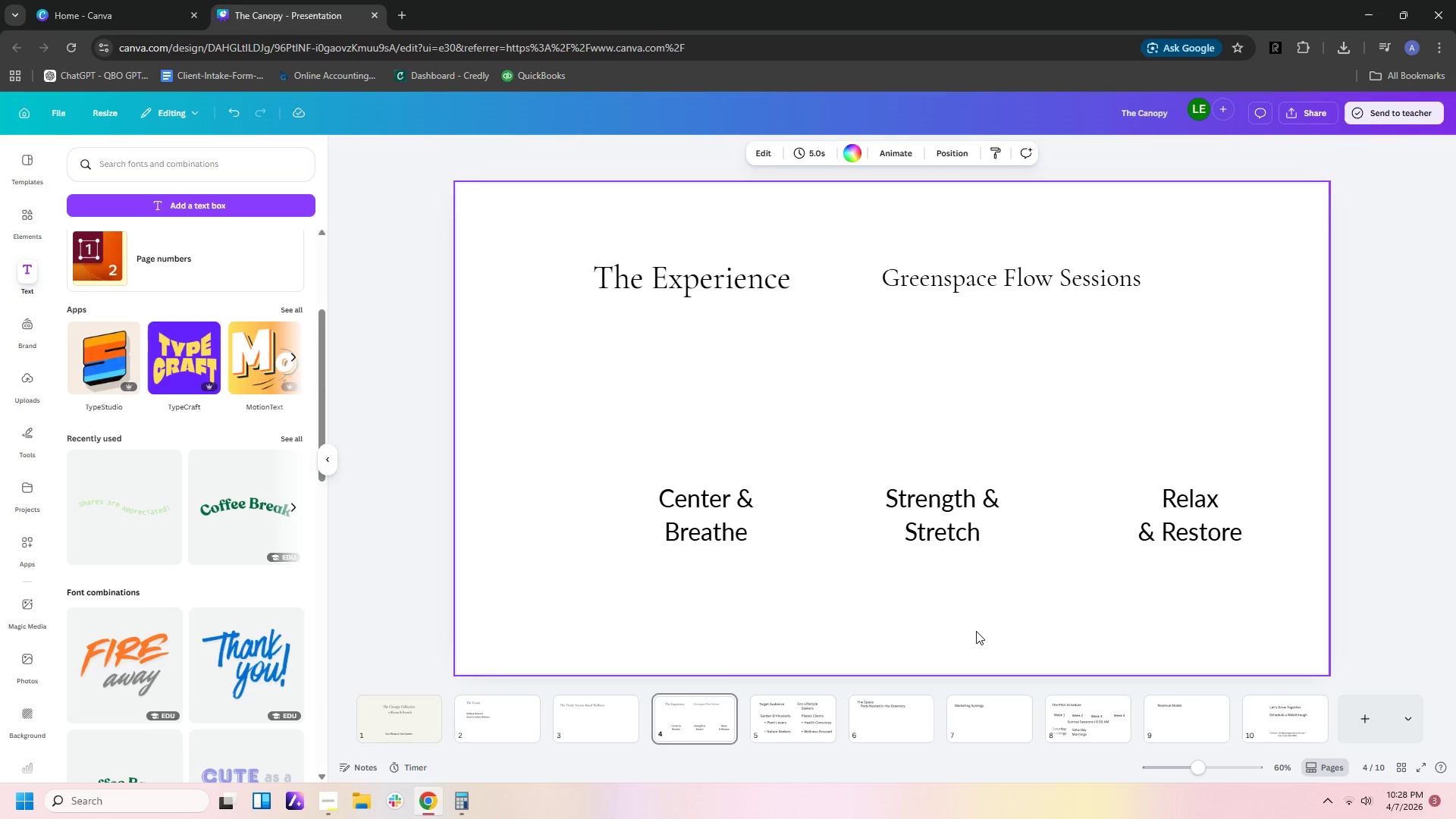 
left_click([756, 716])
 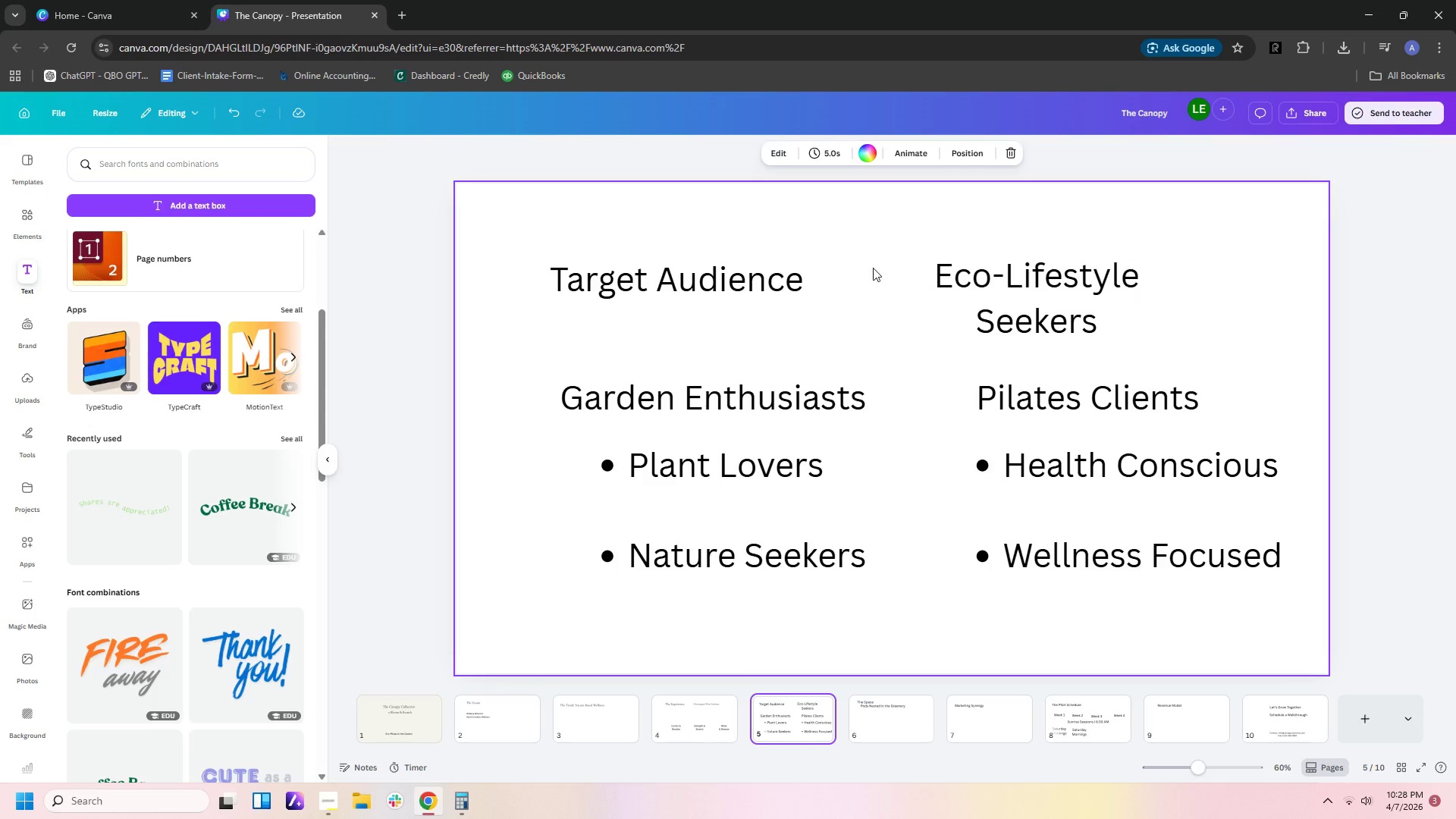 
left_click_drag(start_coordinate=[828, 275], to_coordinate=[561, 293])
 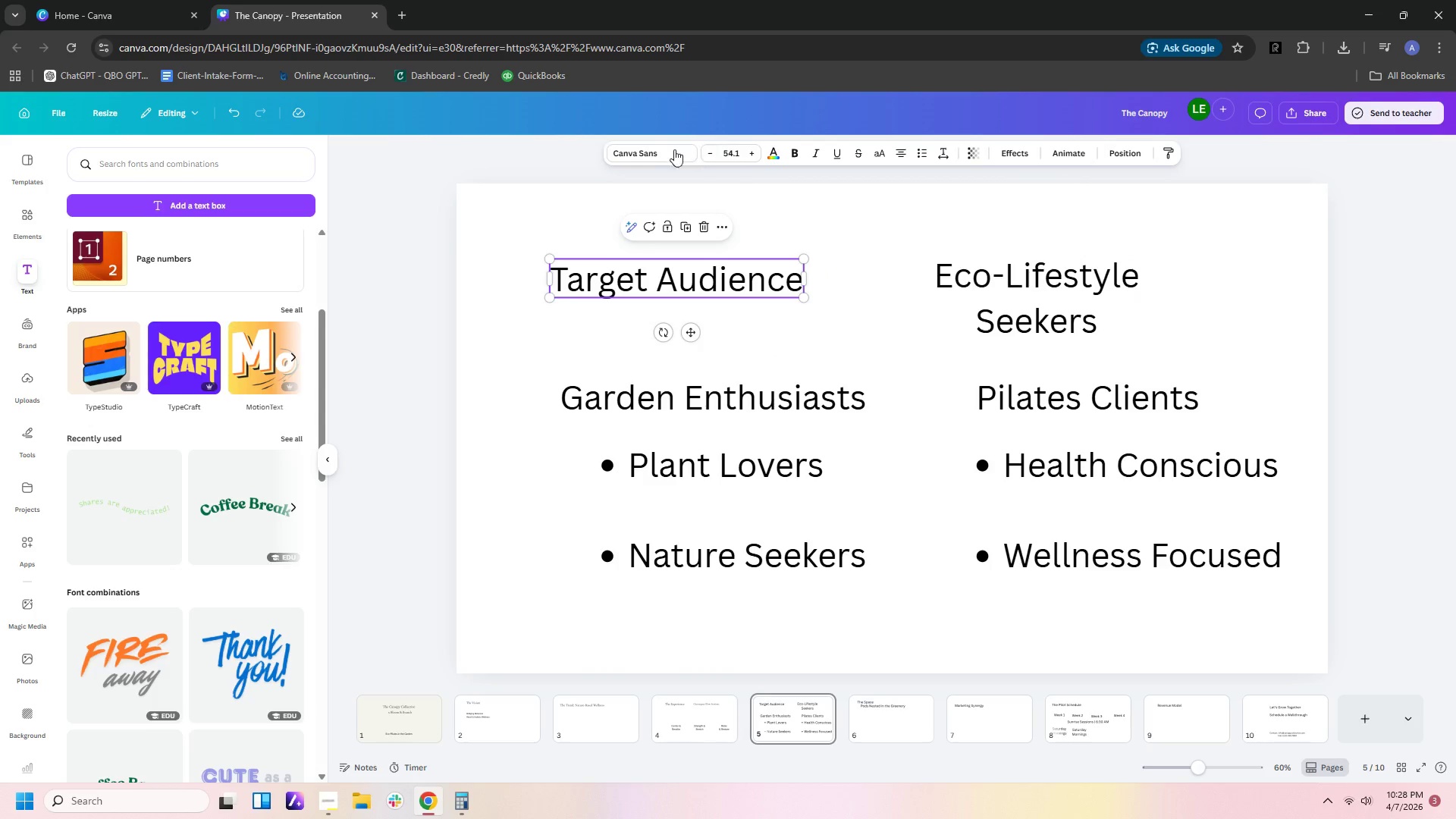 
left_click([667, 154])
 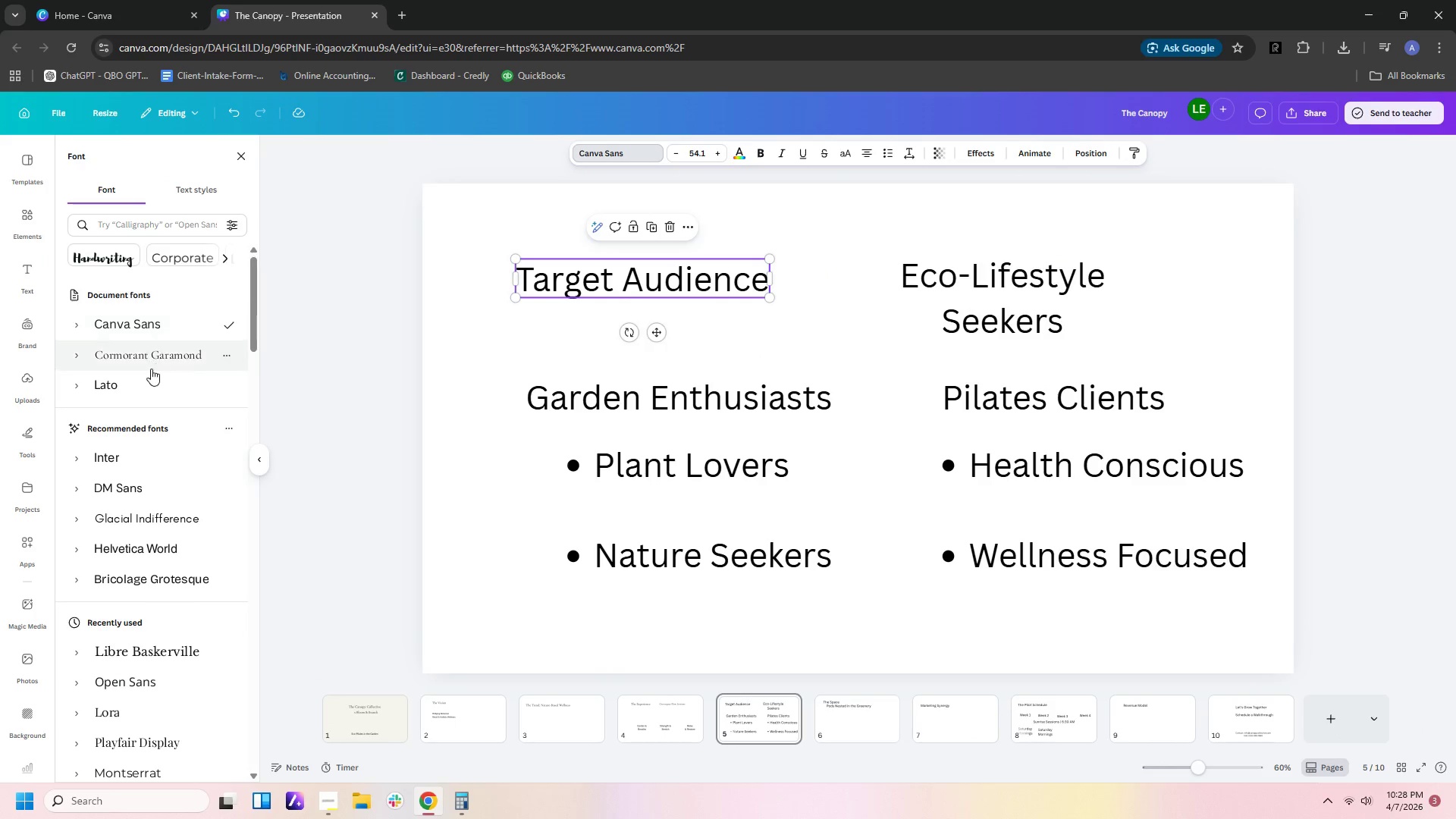 
left_click([152, 364])
 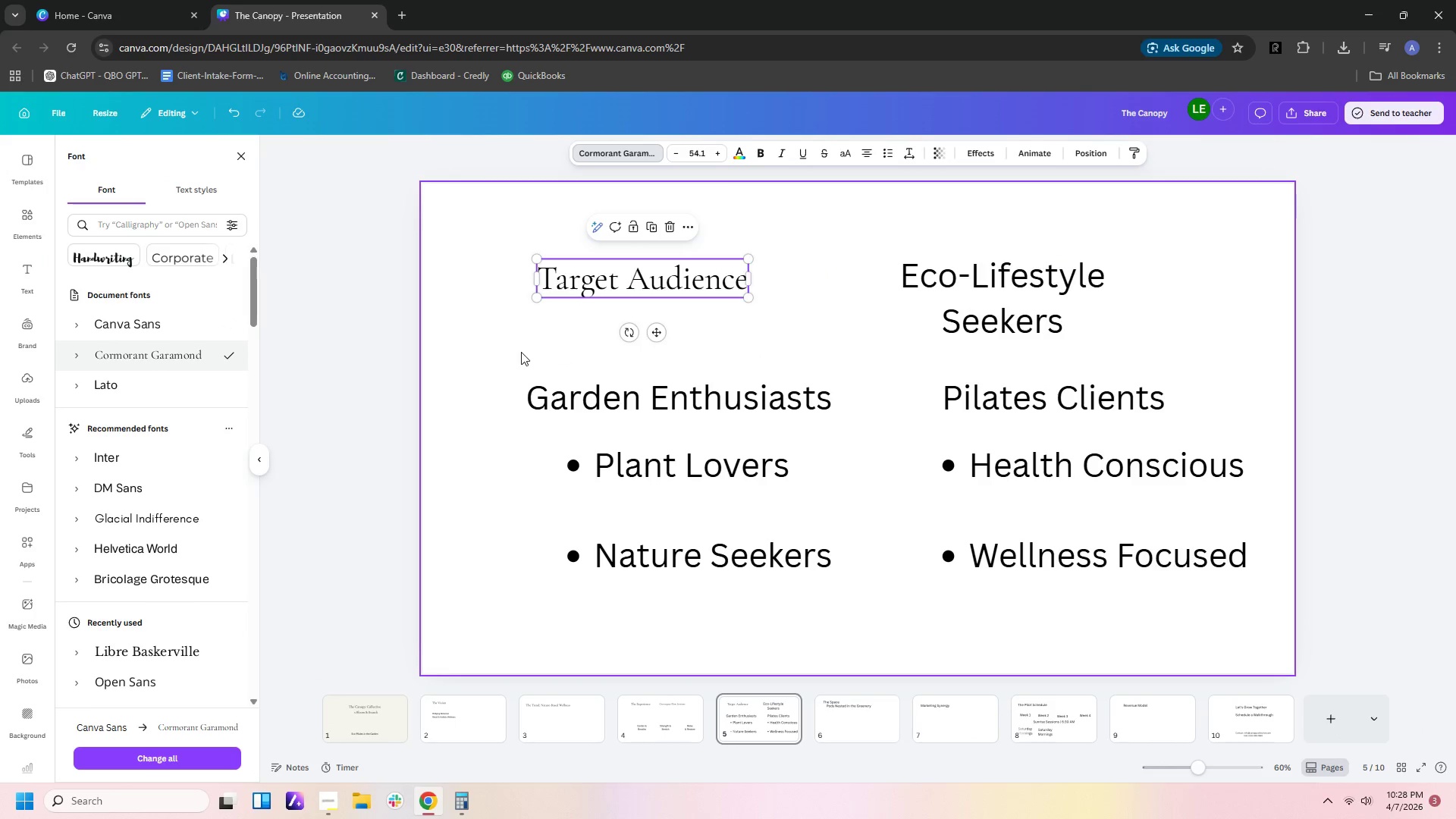 
left_click_drag(start_coordinate=[498, 352], to_coordinate=[1312, 610])
 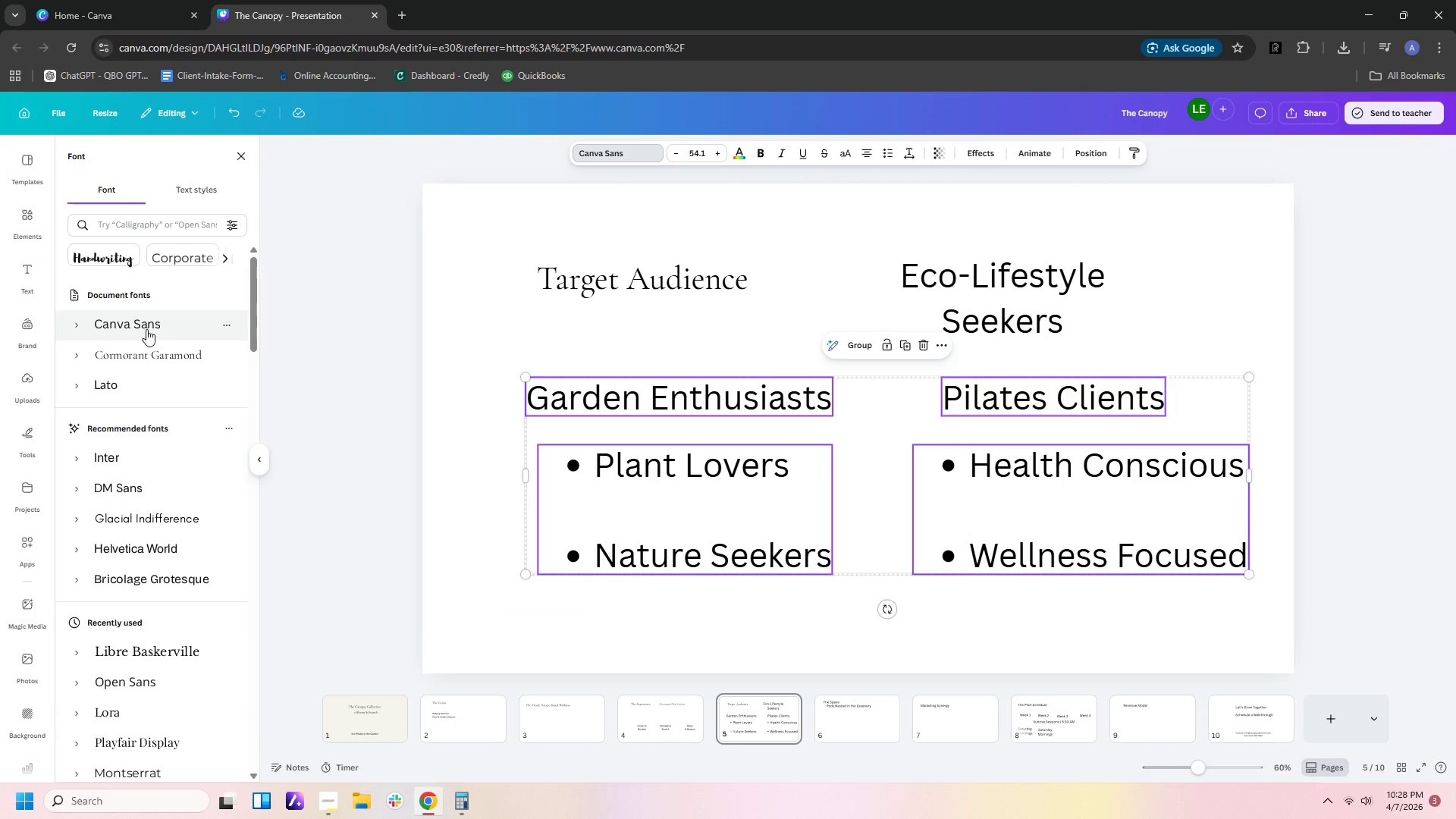 
left_click([135, 387])
 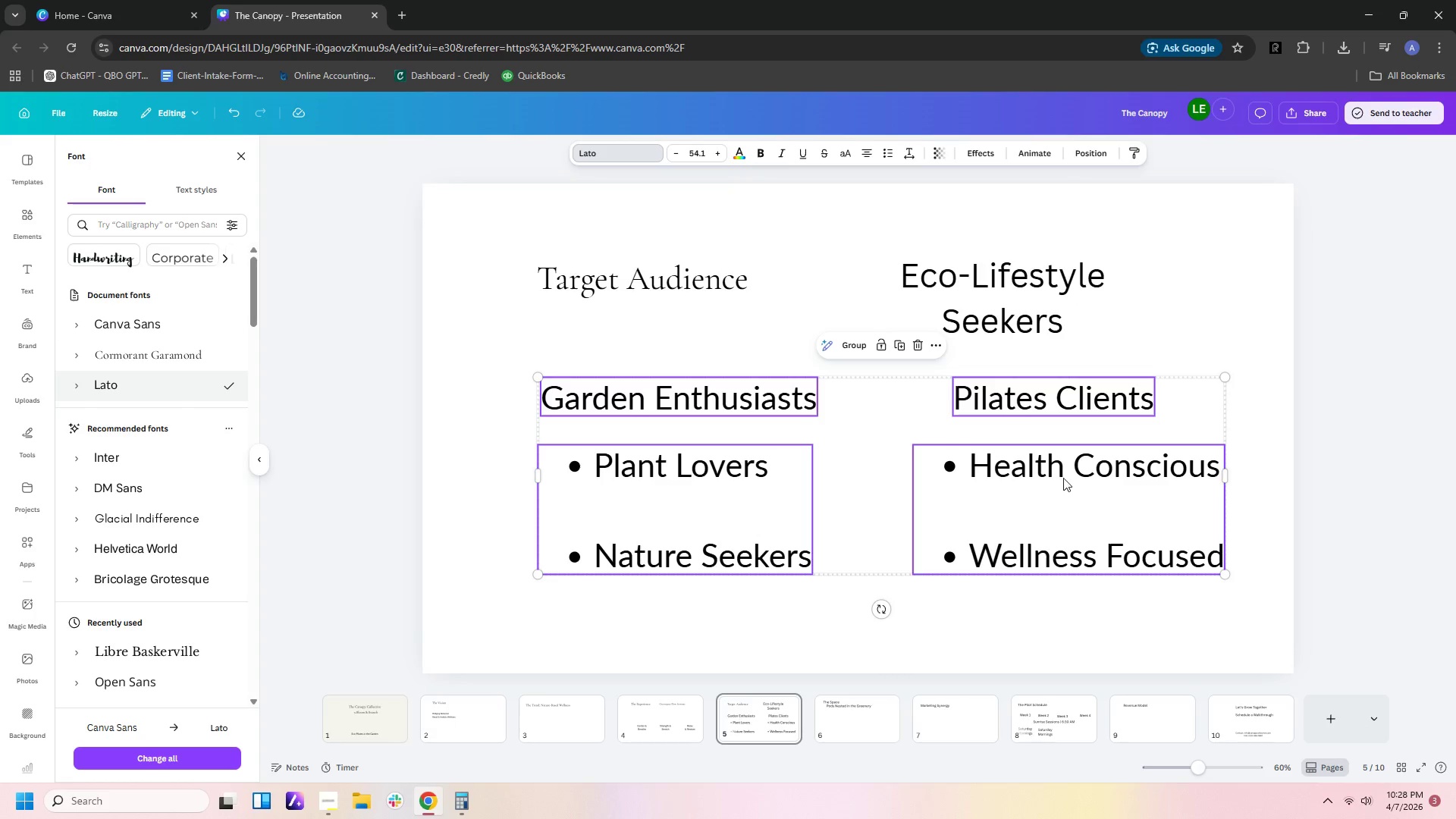 
left_click([1056, 469])
 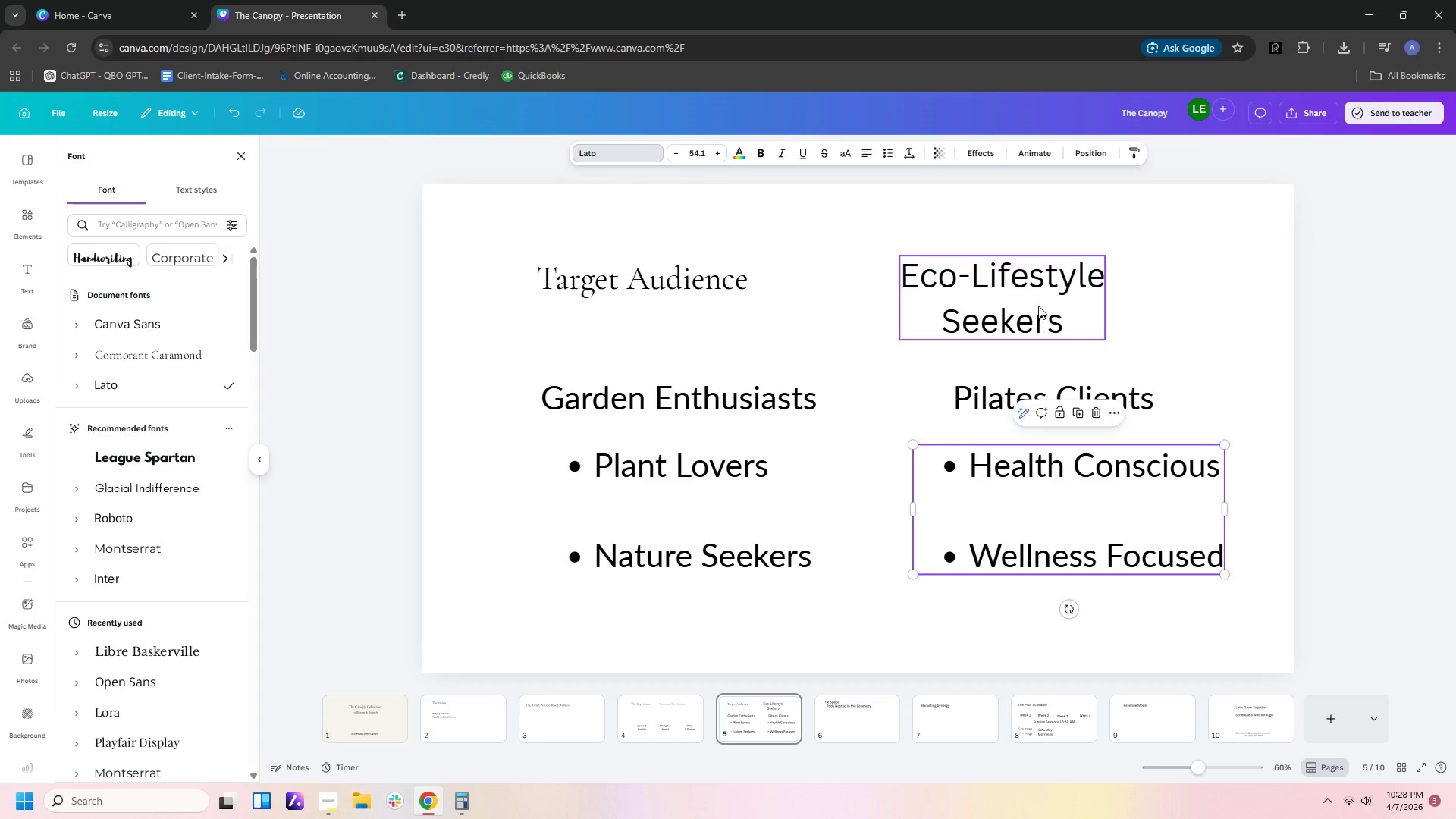 
left_click([1038, 297])
 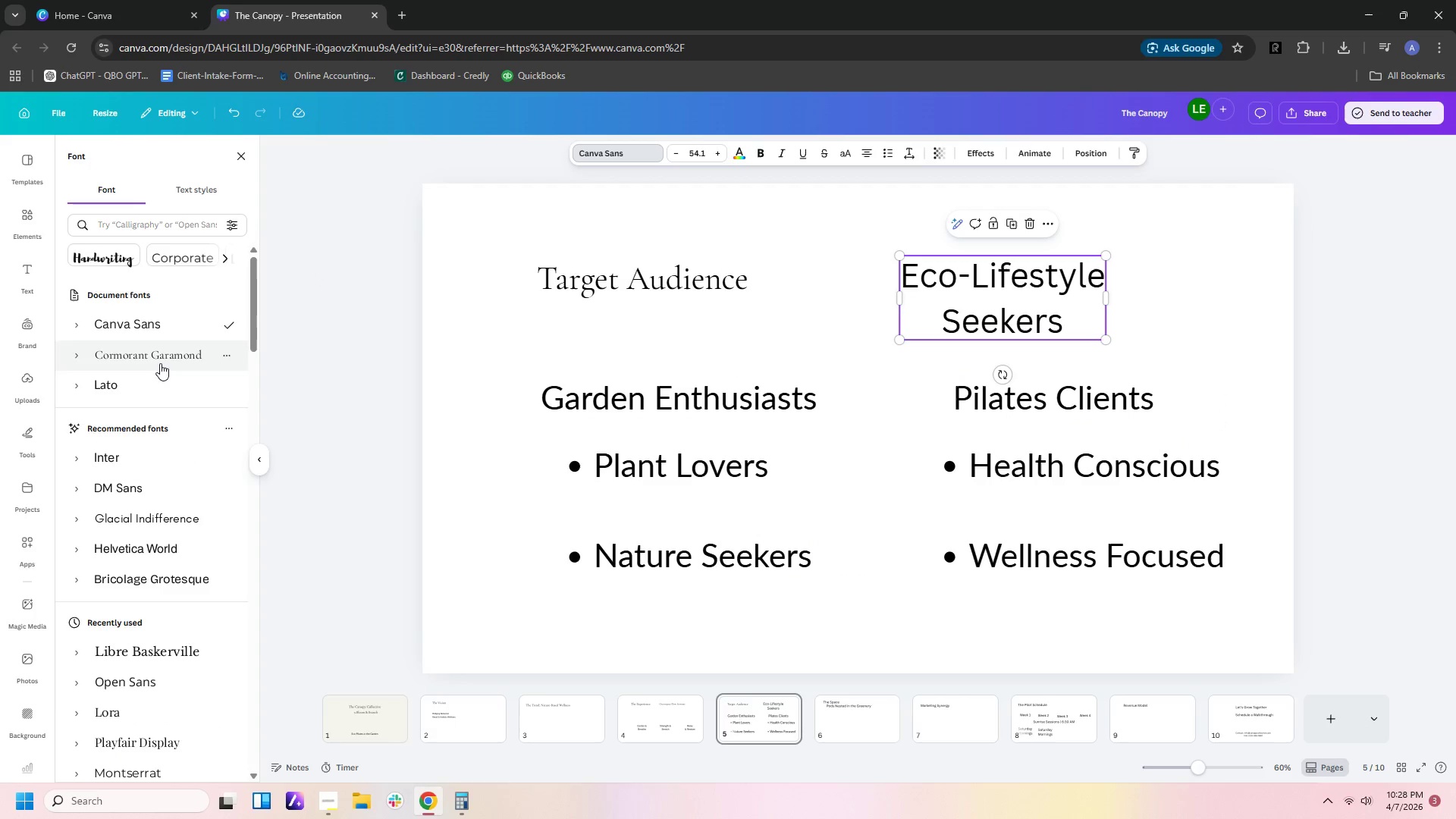 
left_click([141, 381])
 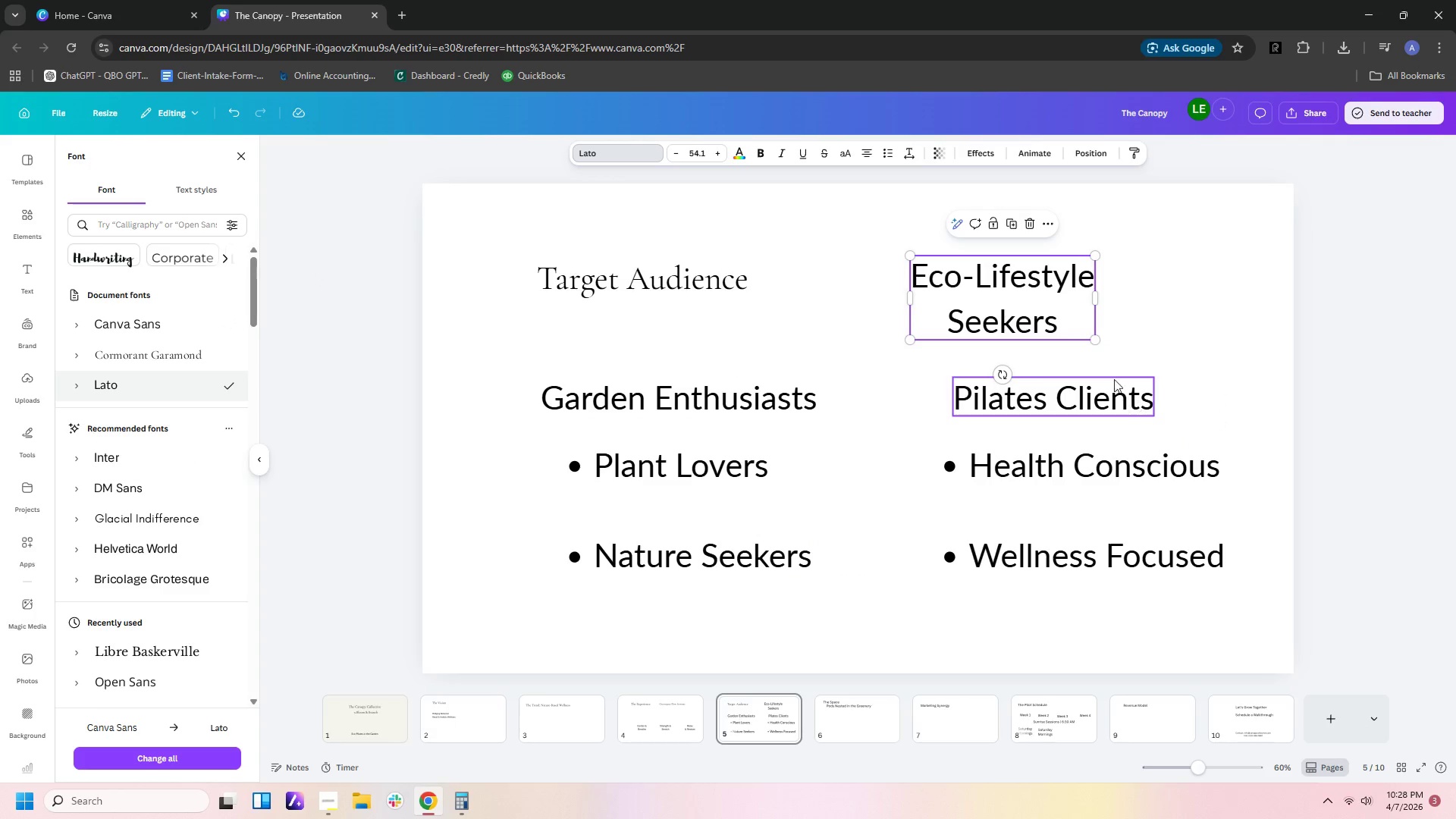 
left_click([1143, 322])
 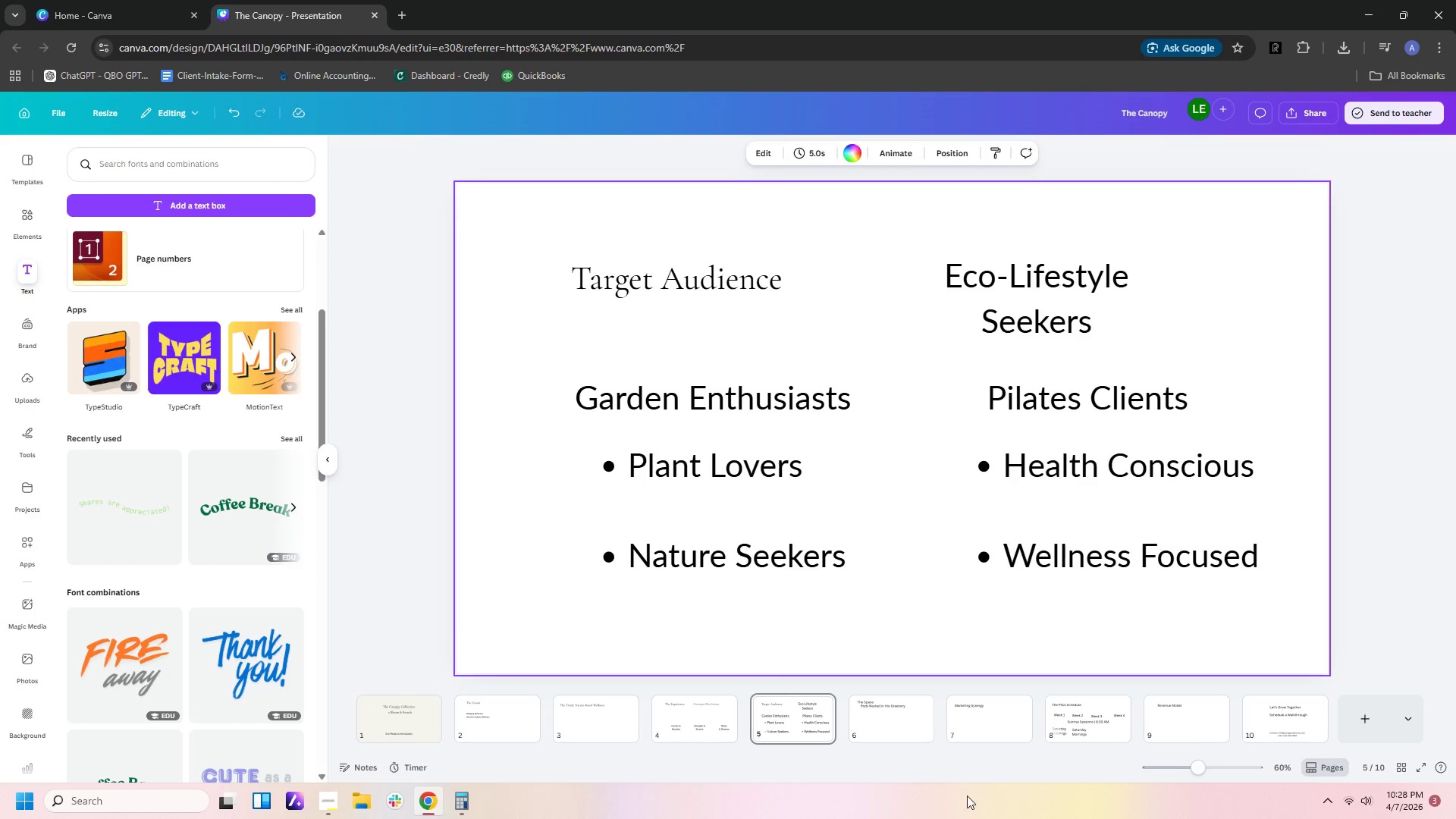 
left_click([886, 728])
 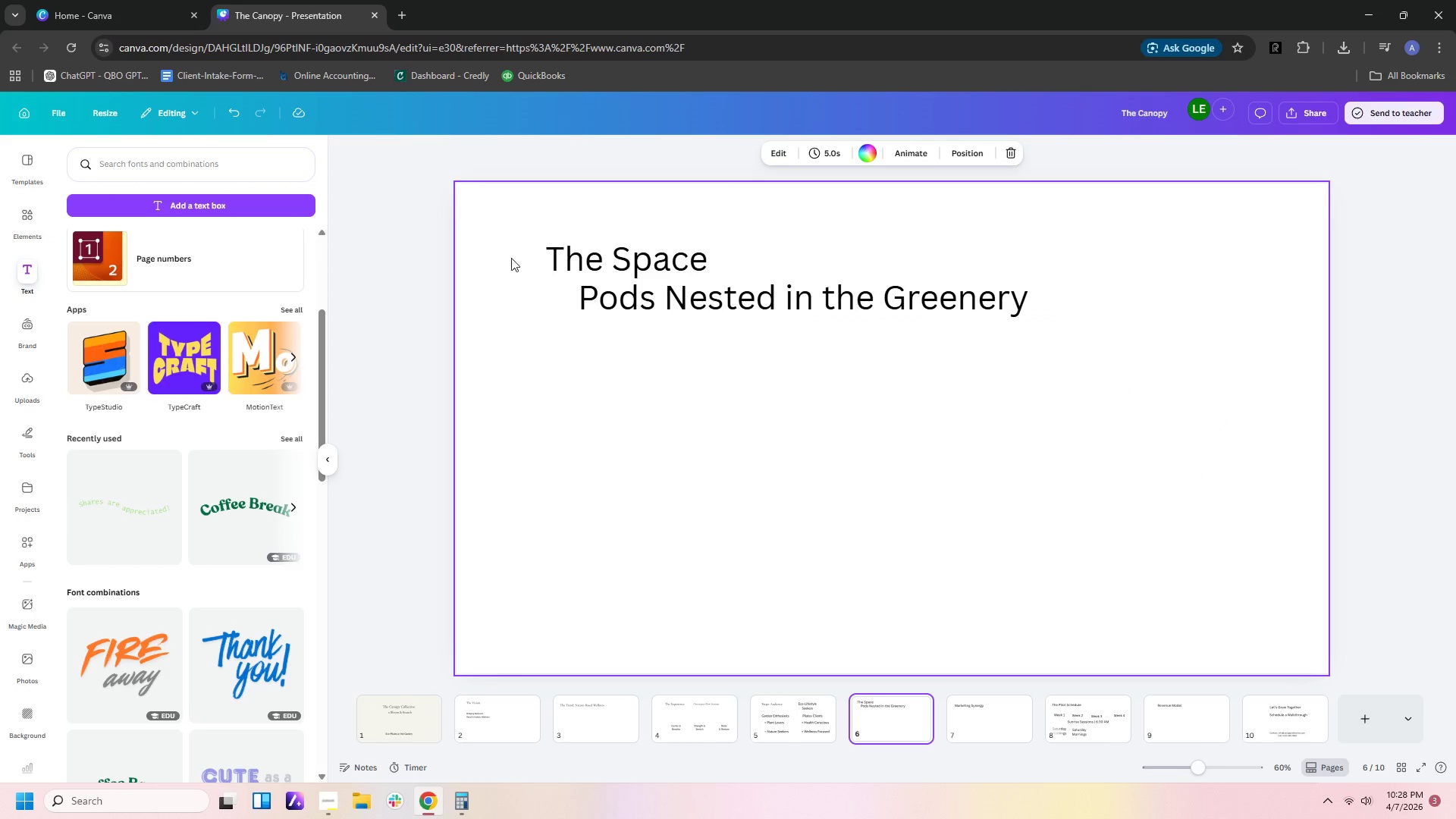 
left_click([604, 265])
 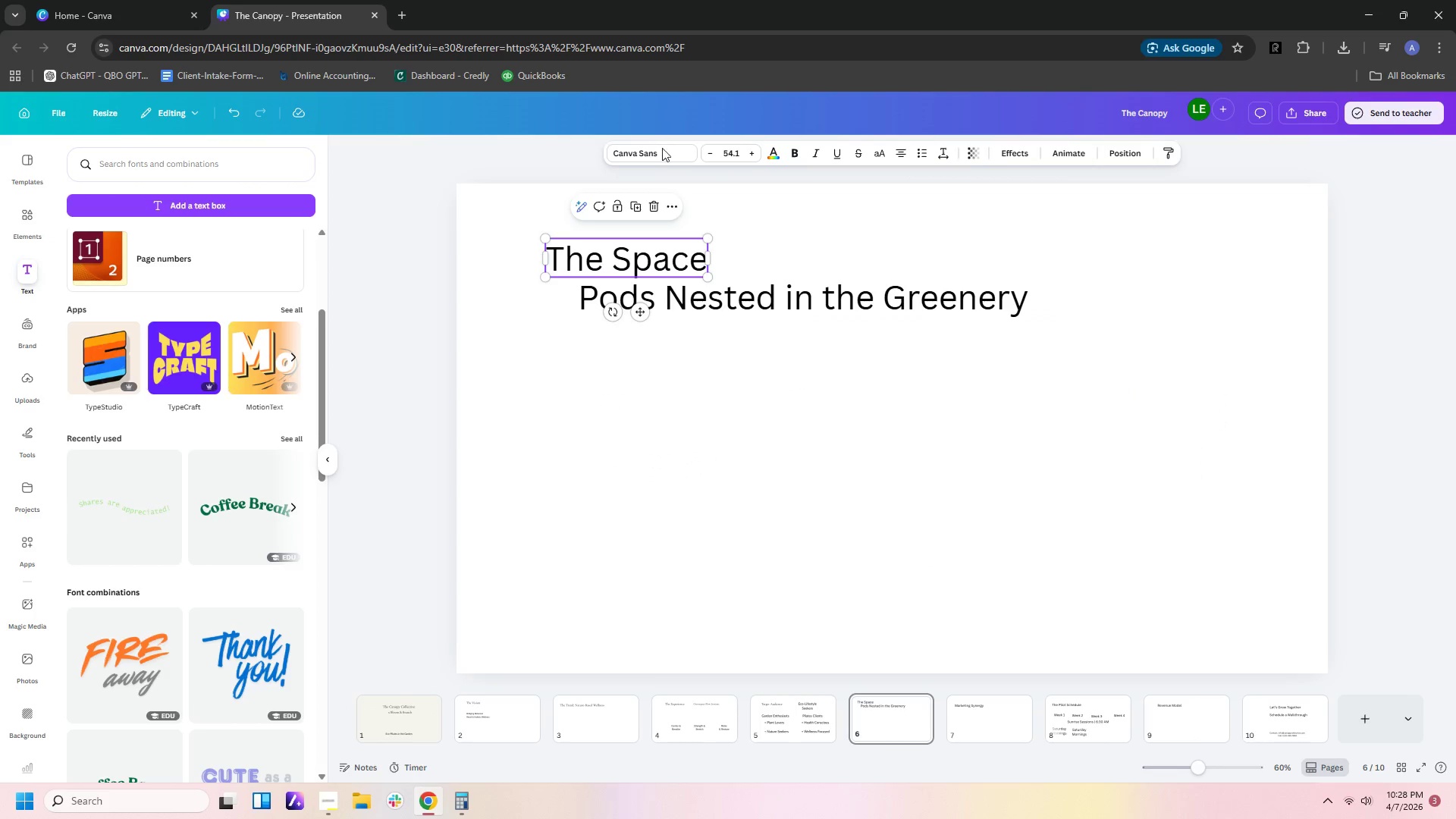 
left_click([662, 157])
 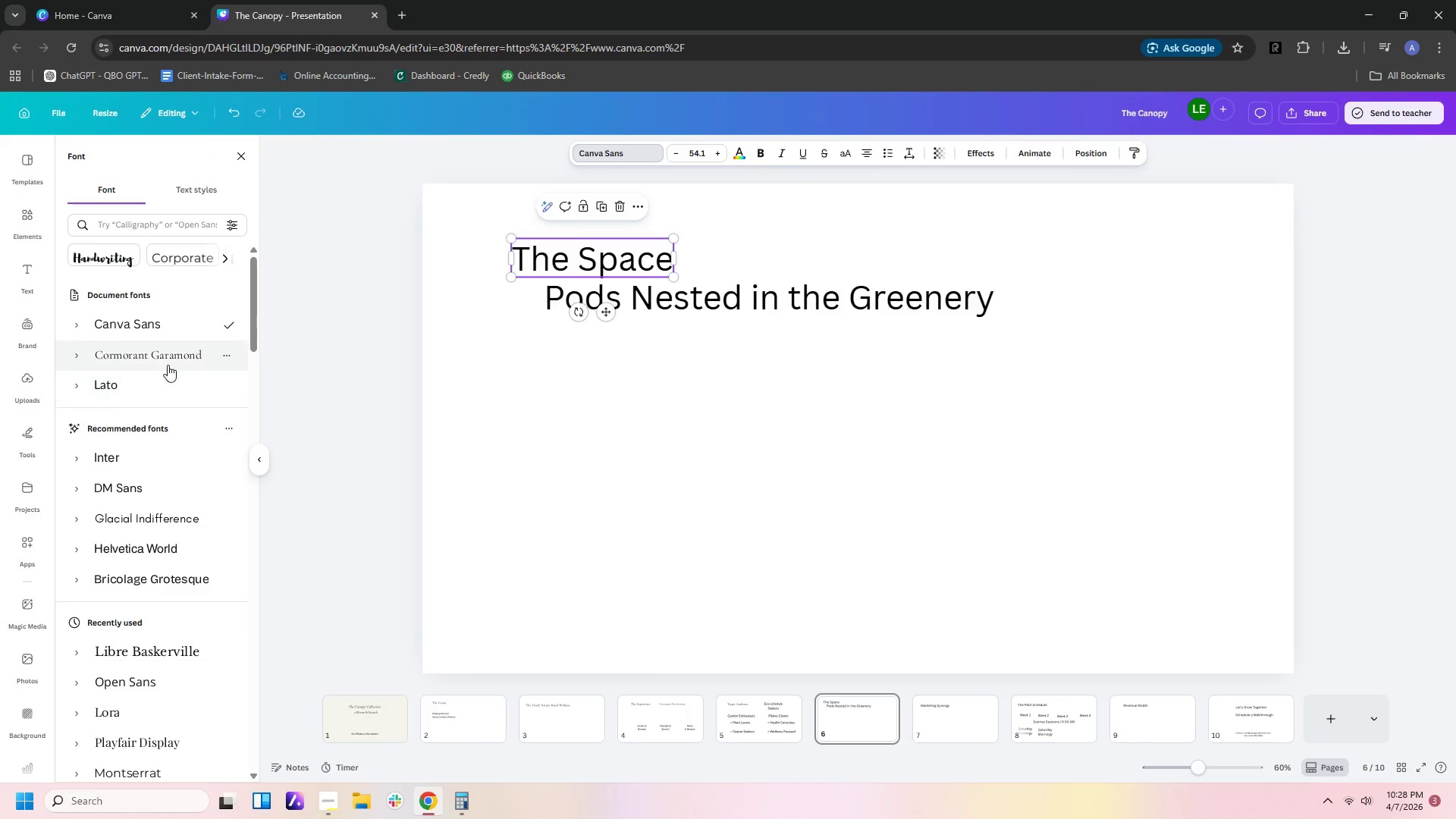 
left_click([168, 362])
 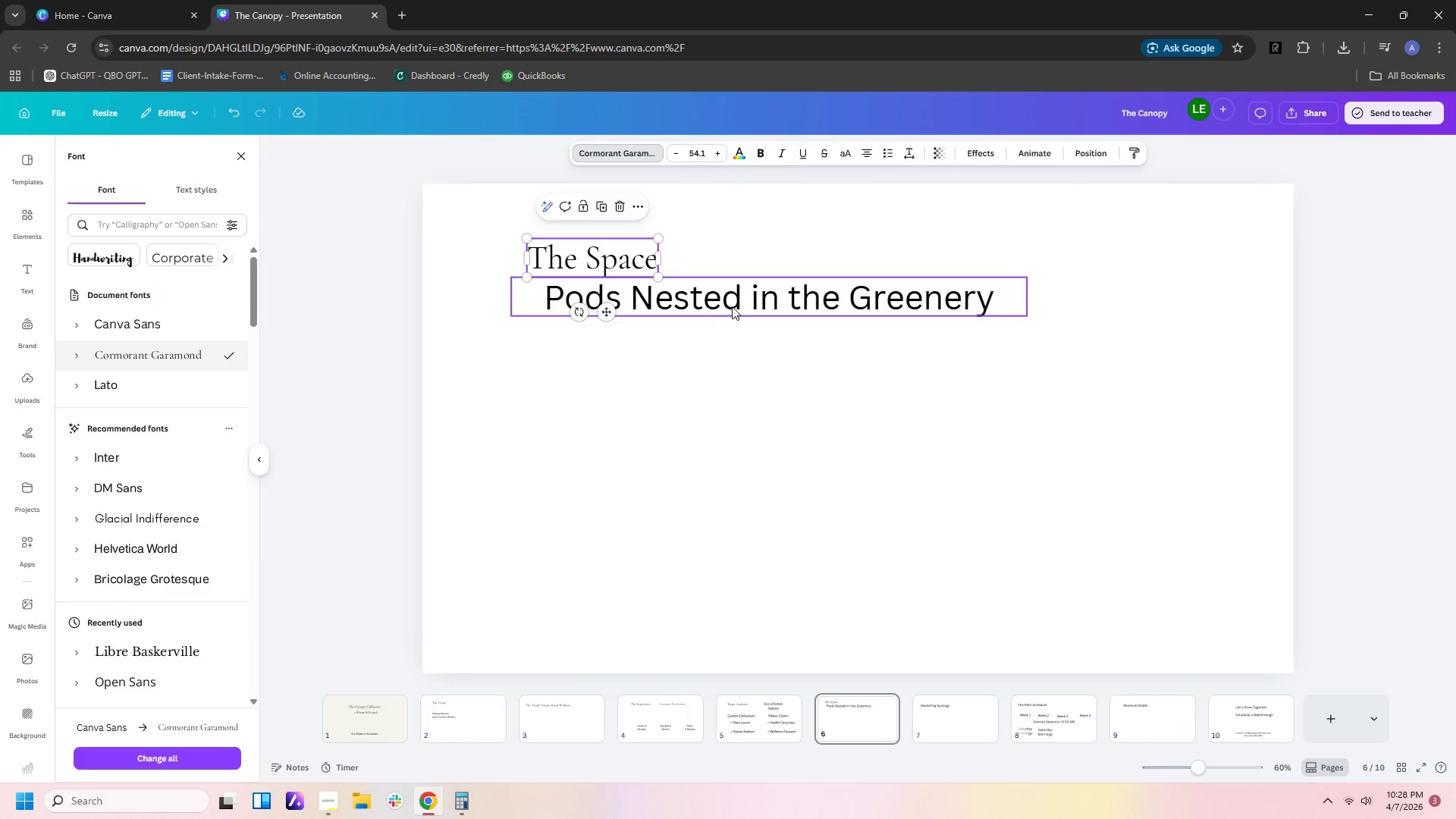 
left_click_drag(start_coordinate=[732, 306], to_coordinate=[721, 331])
 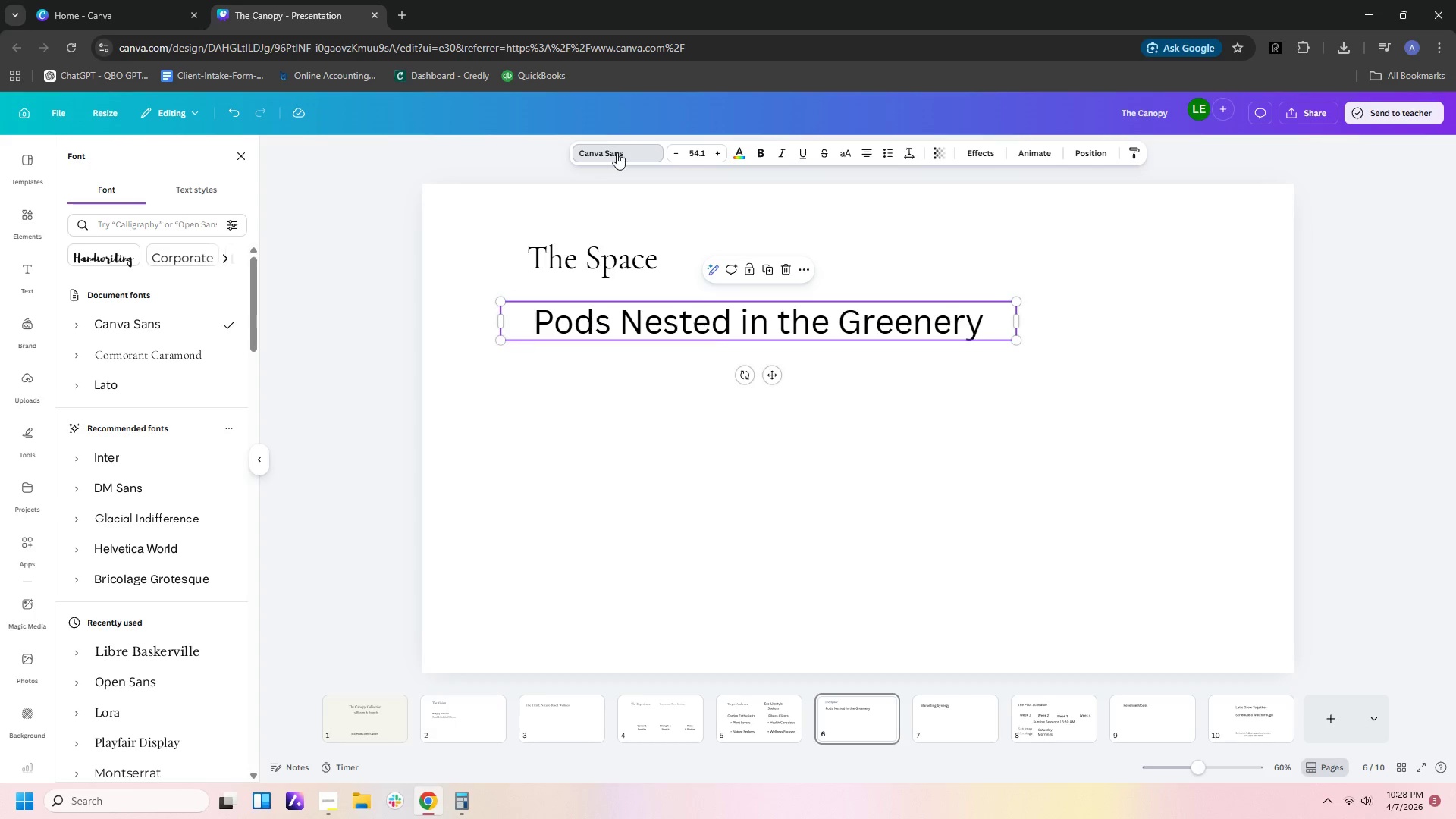 
left_click([617, 155])
 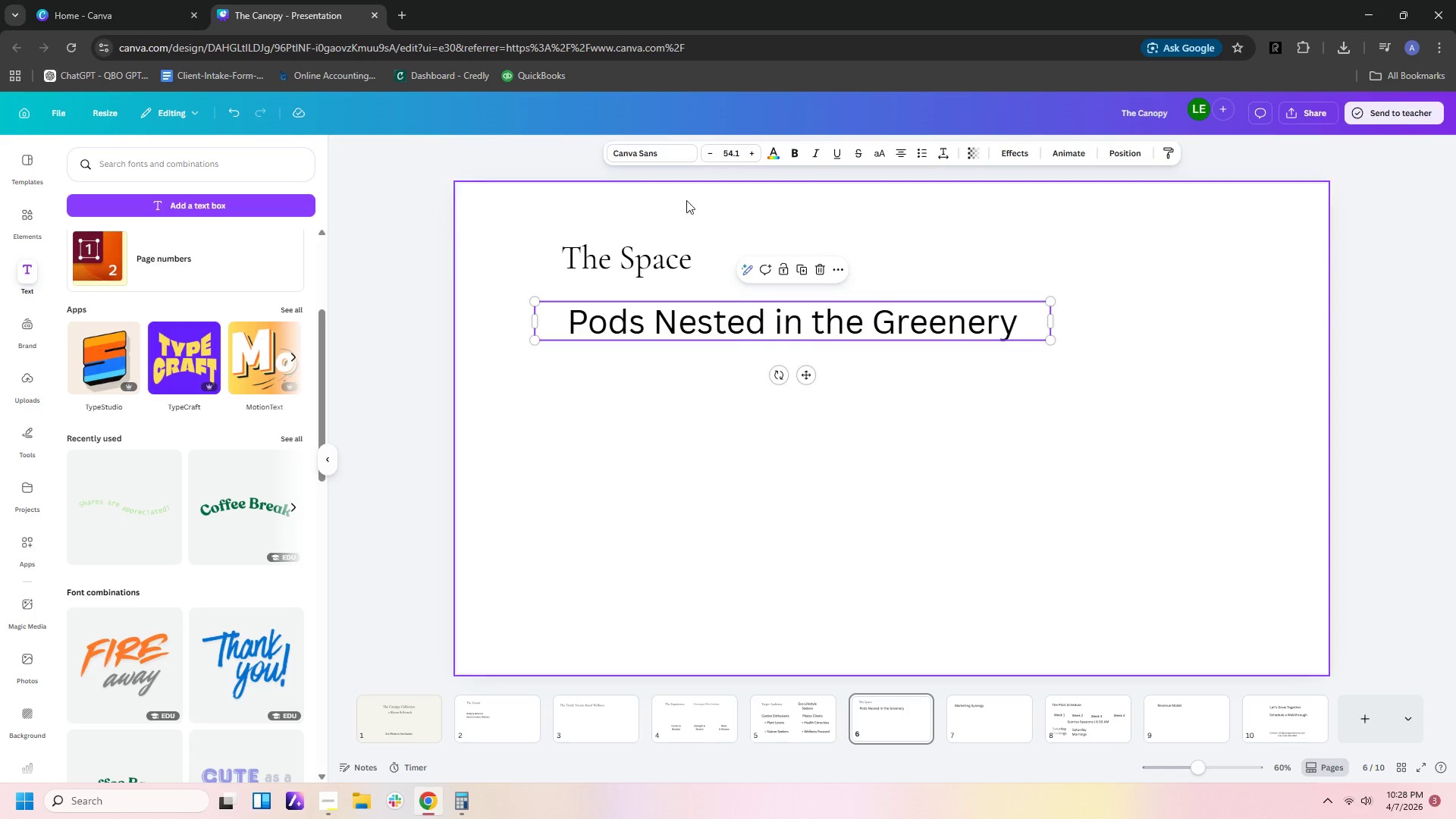 
left_click([643, 159])
 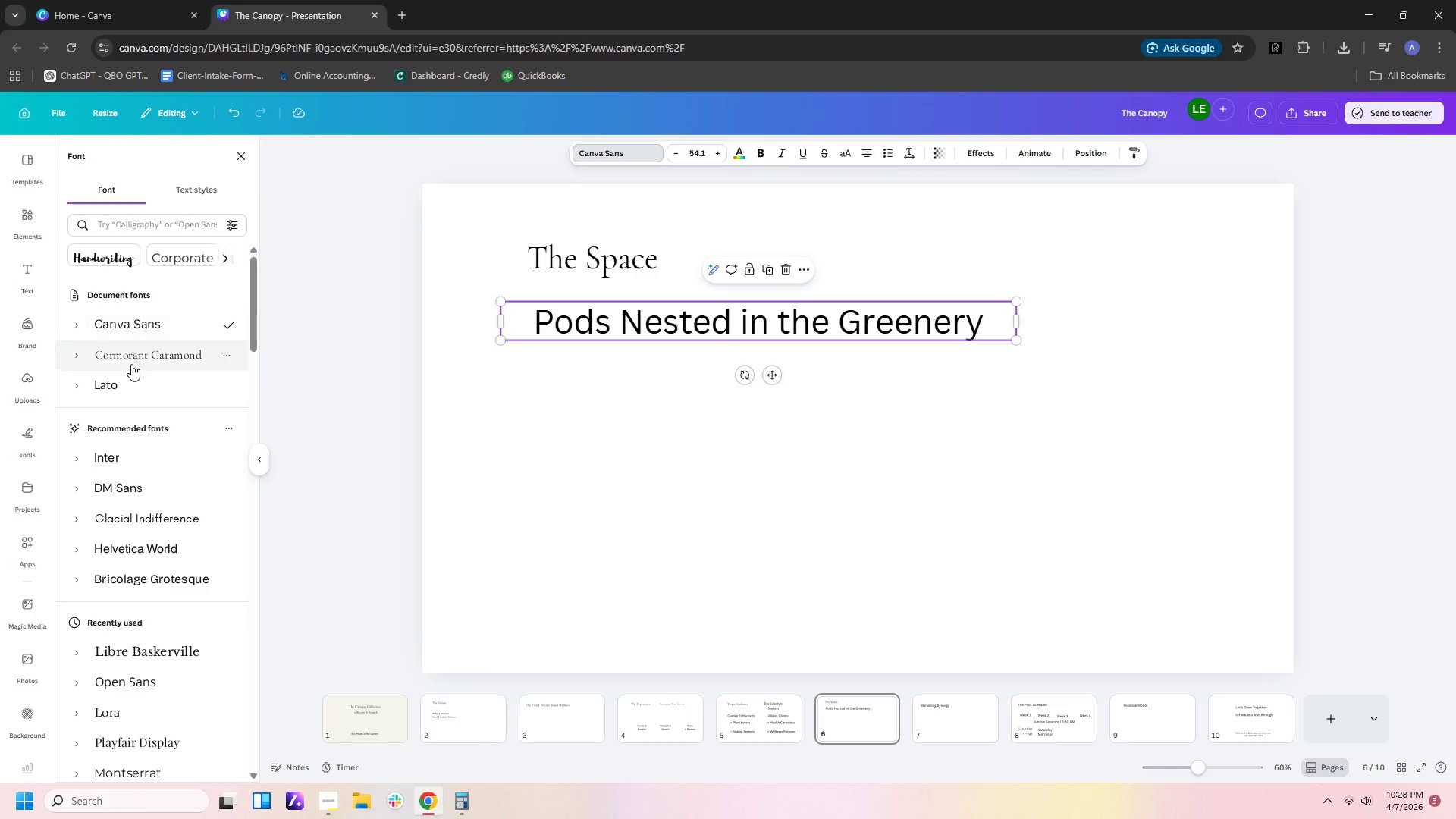 
left_click([130, 378])
 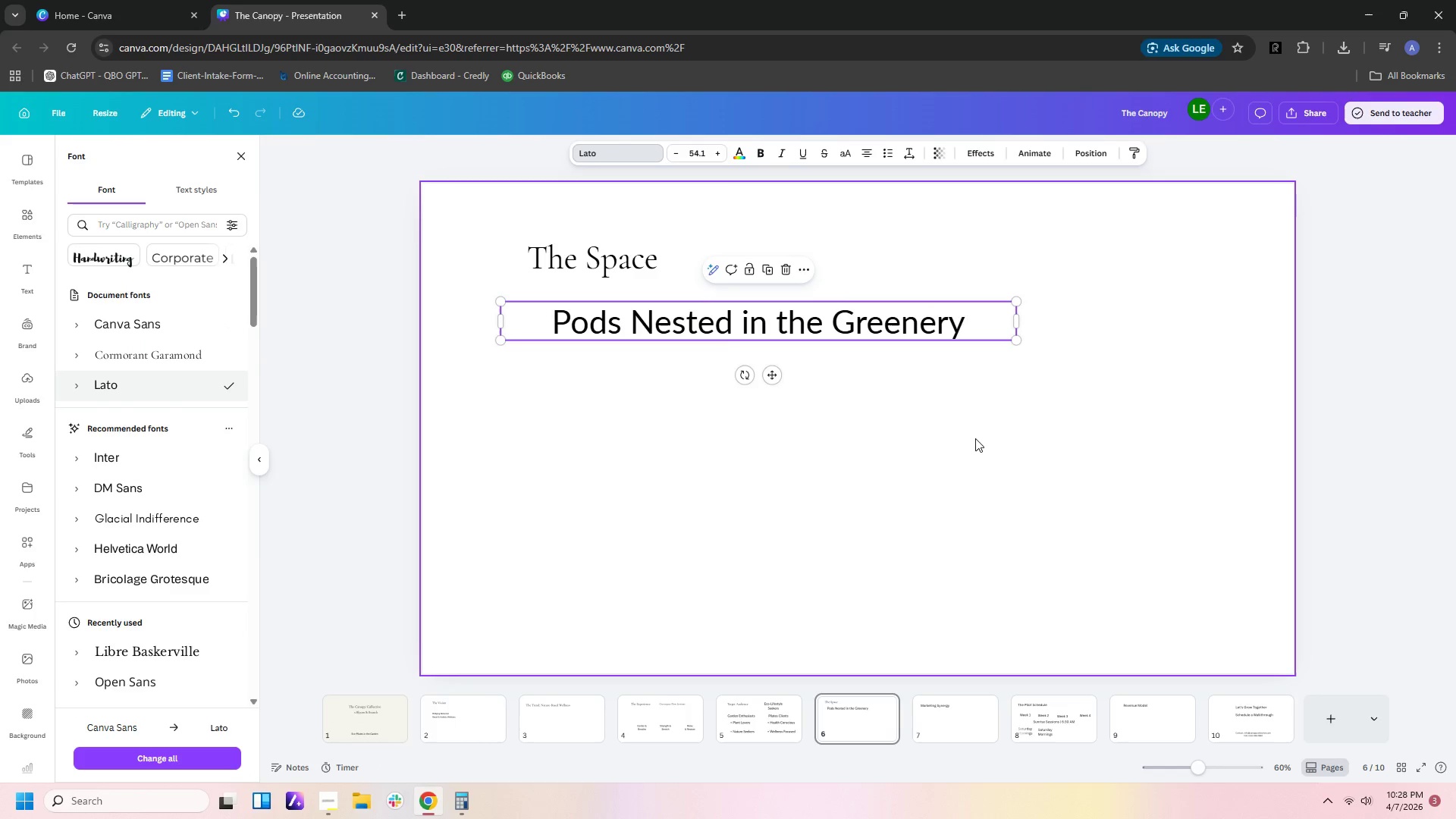 
left_click([977, 439])
 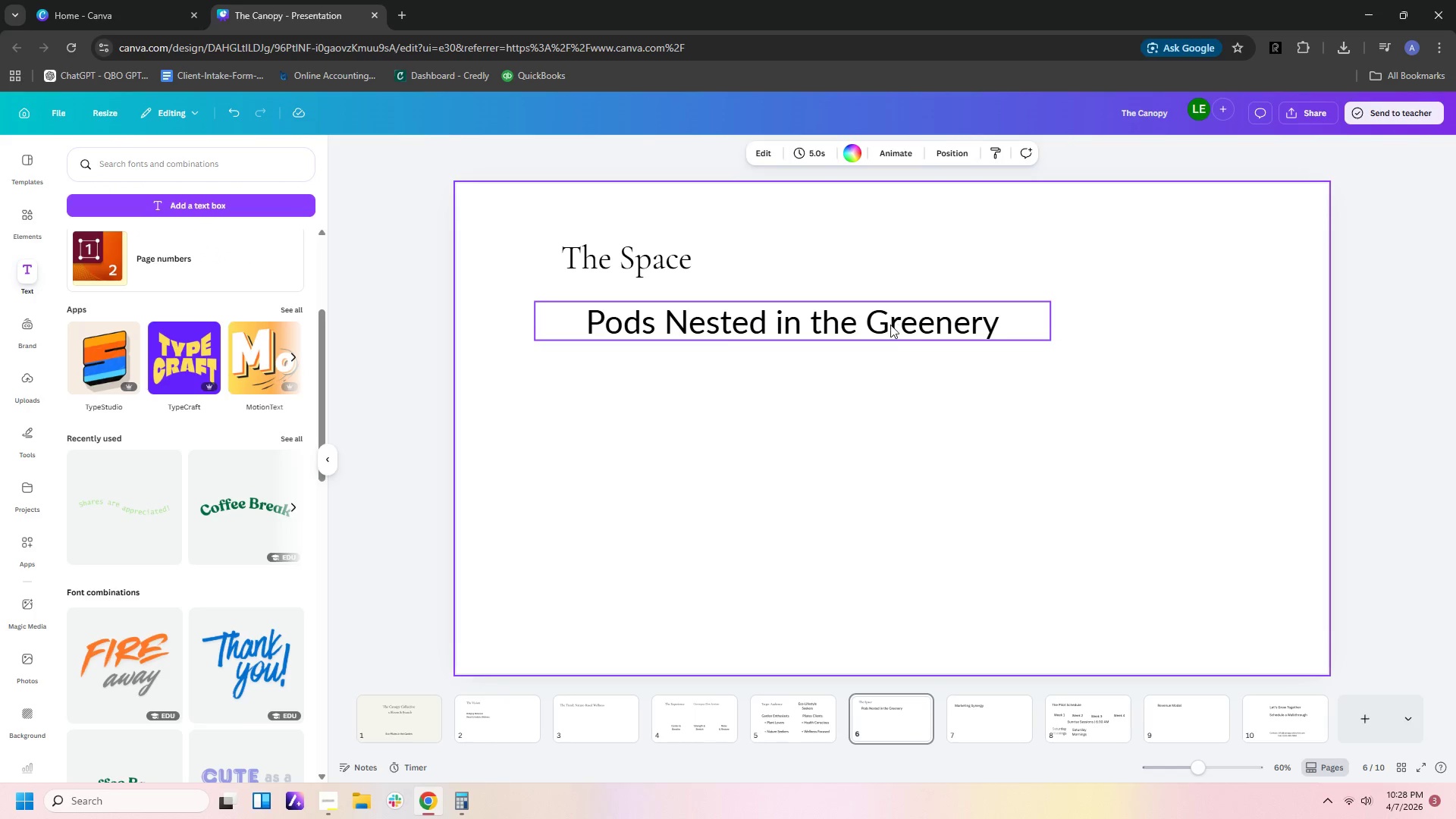 
left_click_drag(start_coordinate=[890, 326], to_coordinate=[869, 322])
 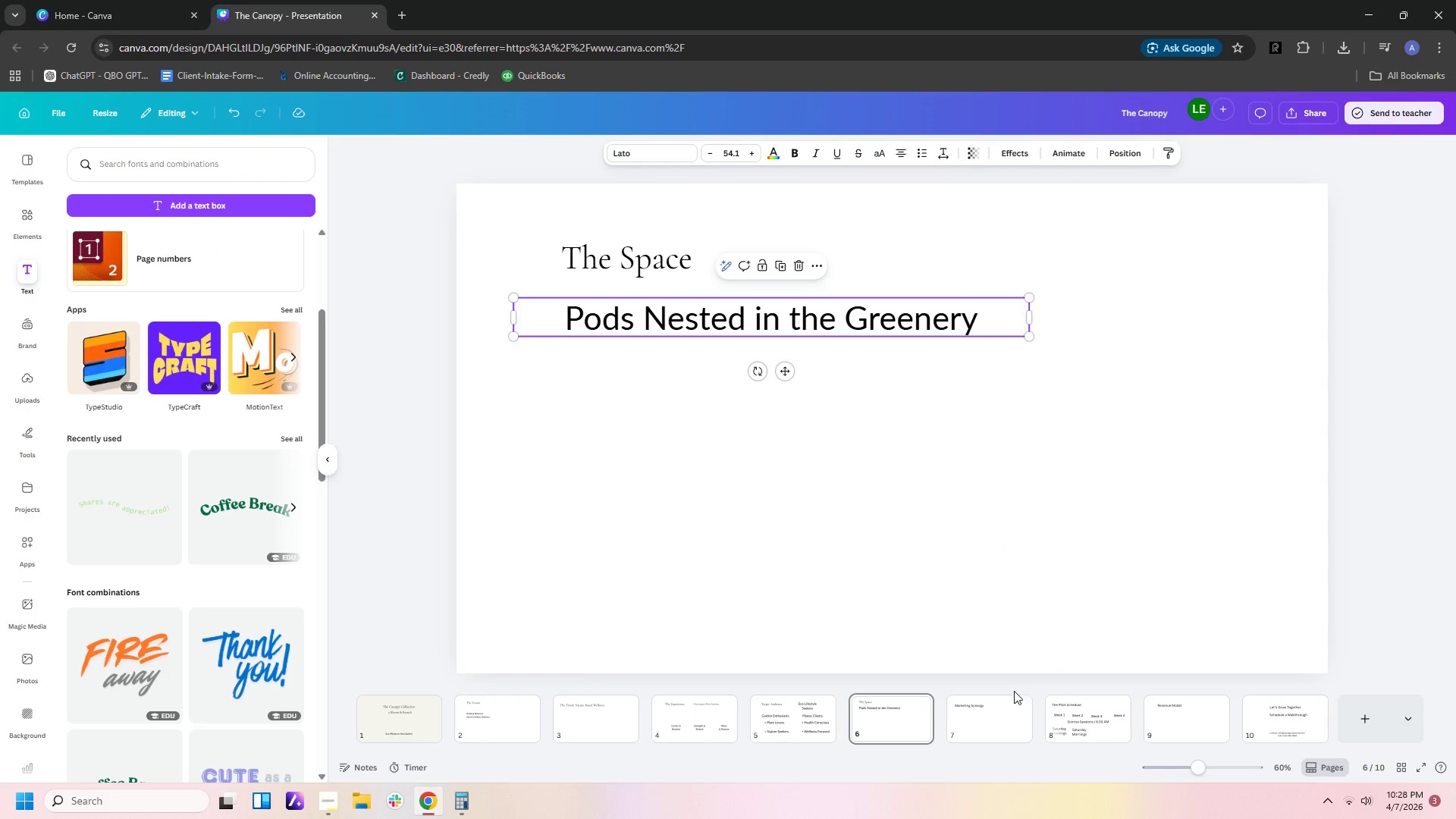 
left_click([981, 711])
 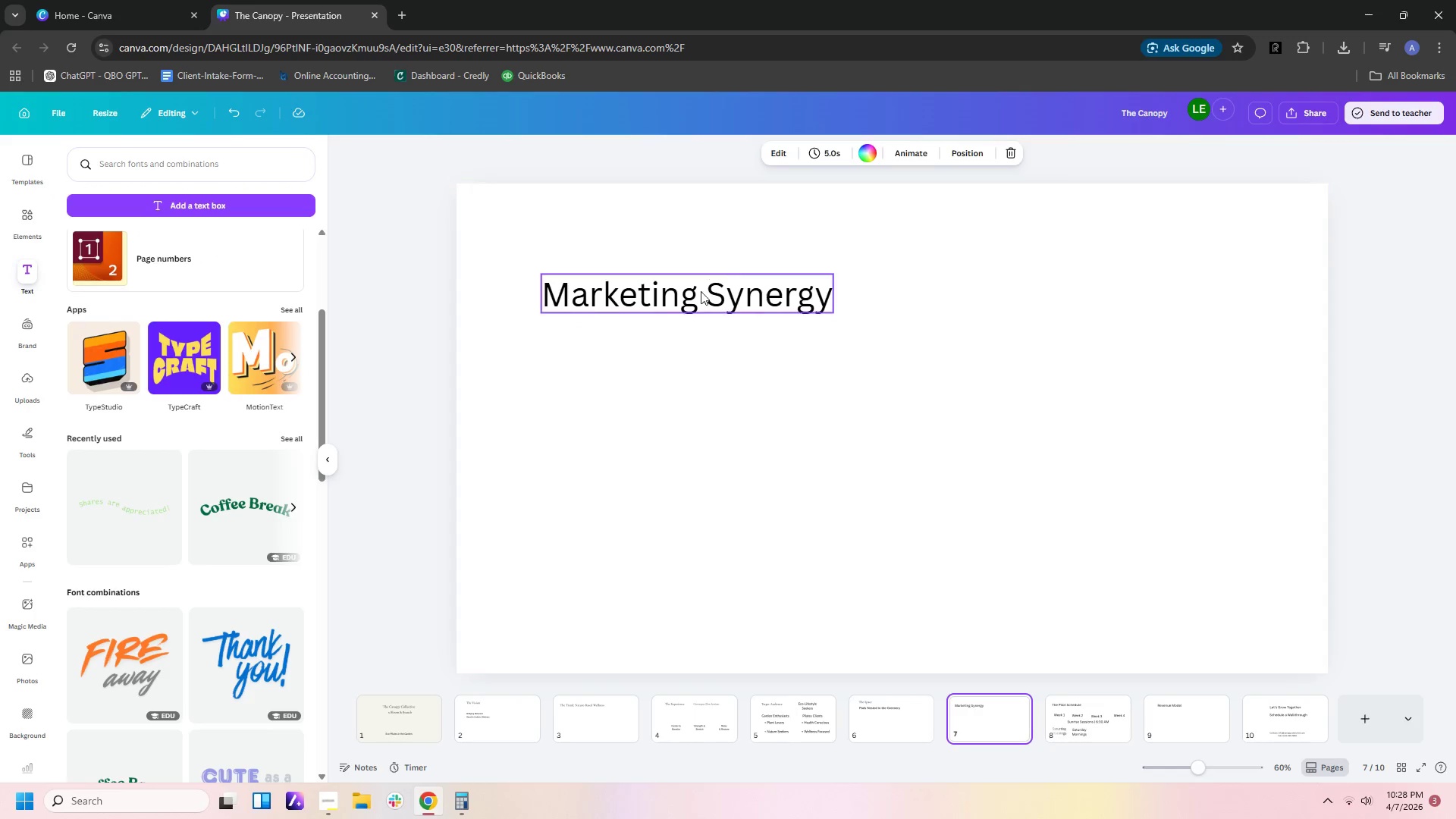 
left_click([701, 293])
 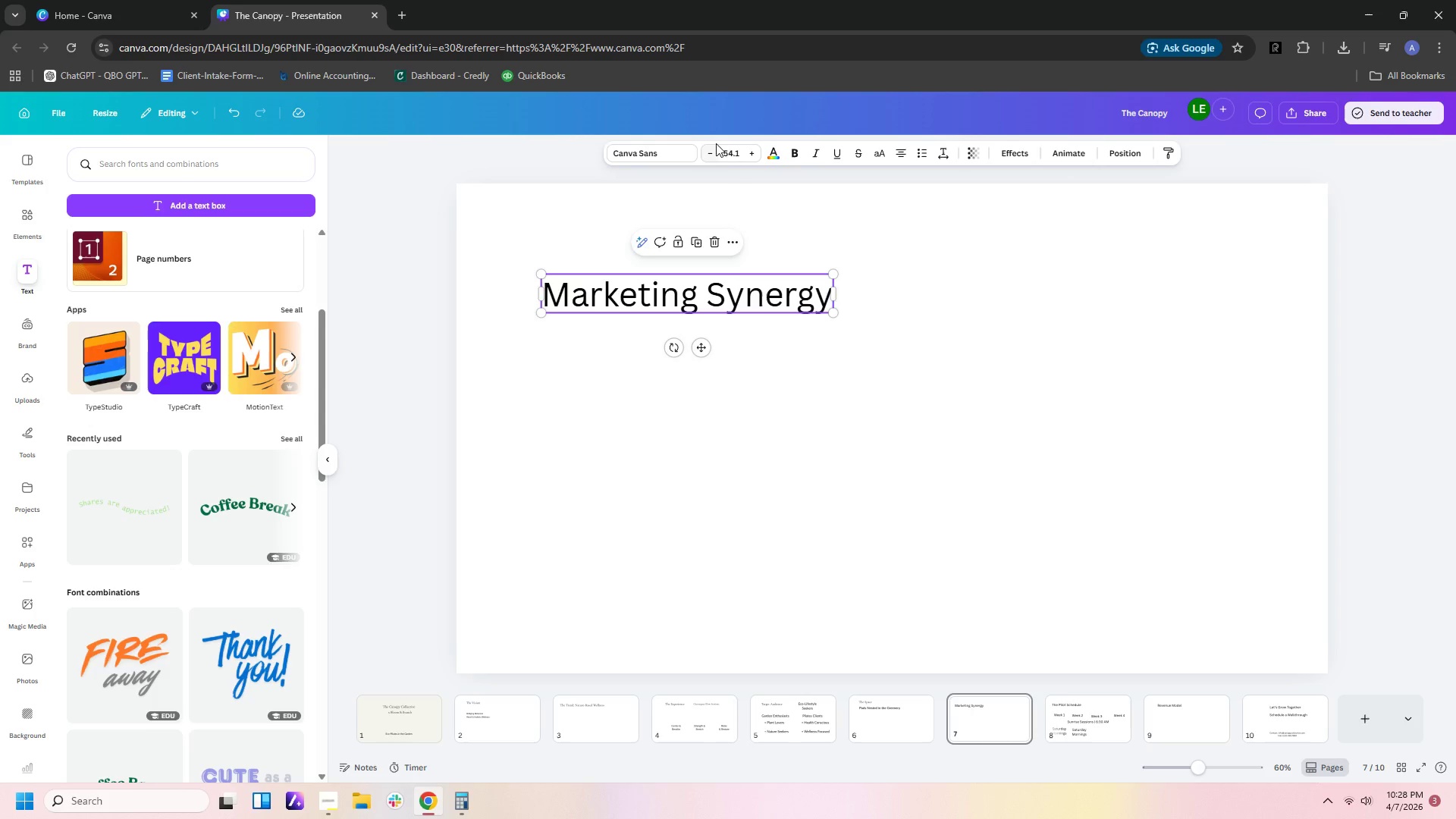 
left_click([673, 155])
 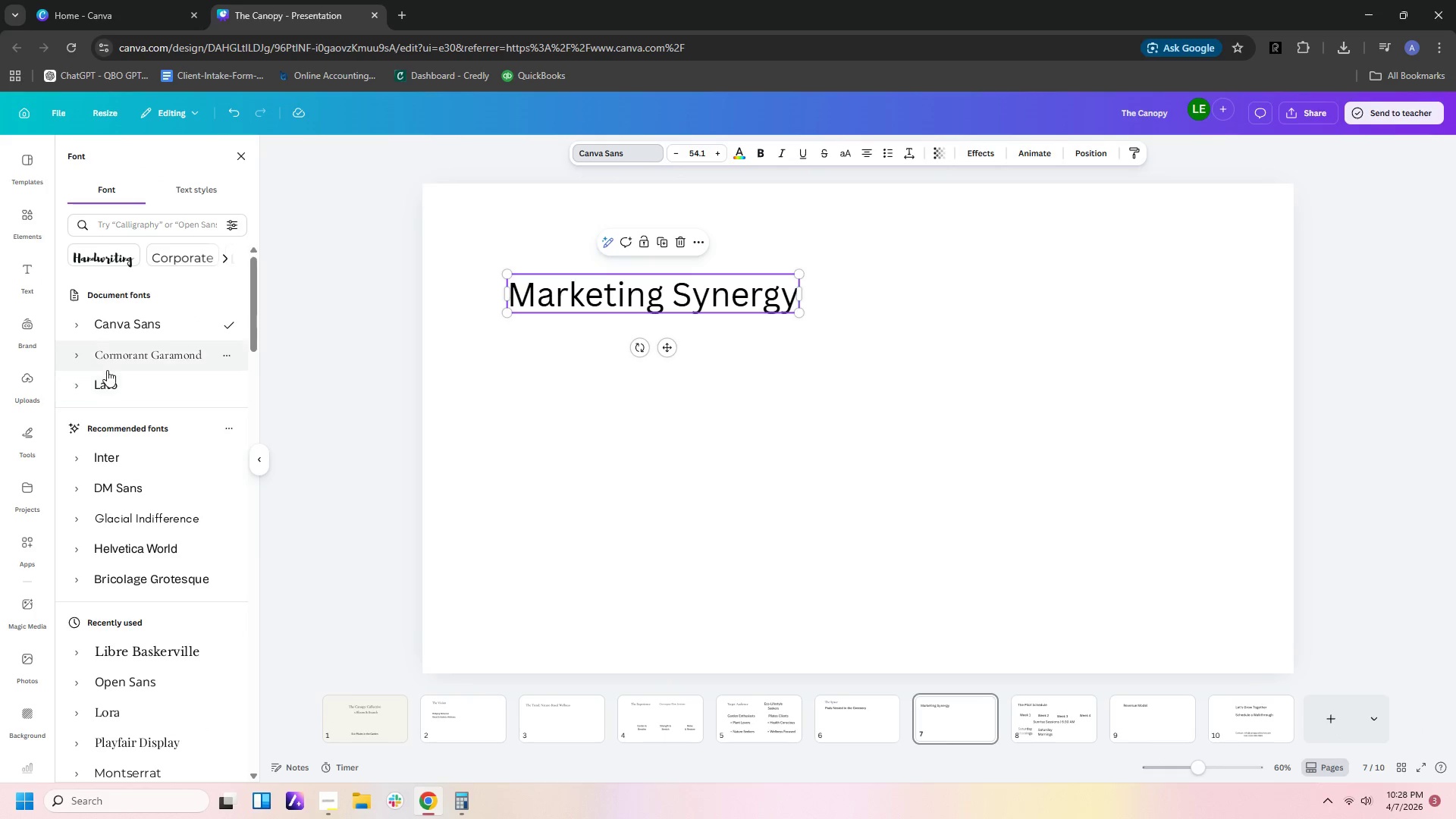 
left_click([115, 362])
 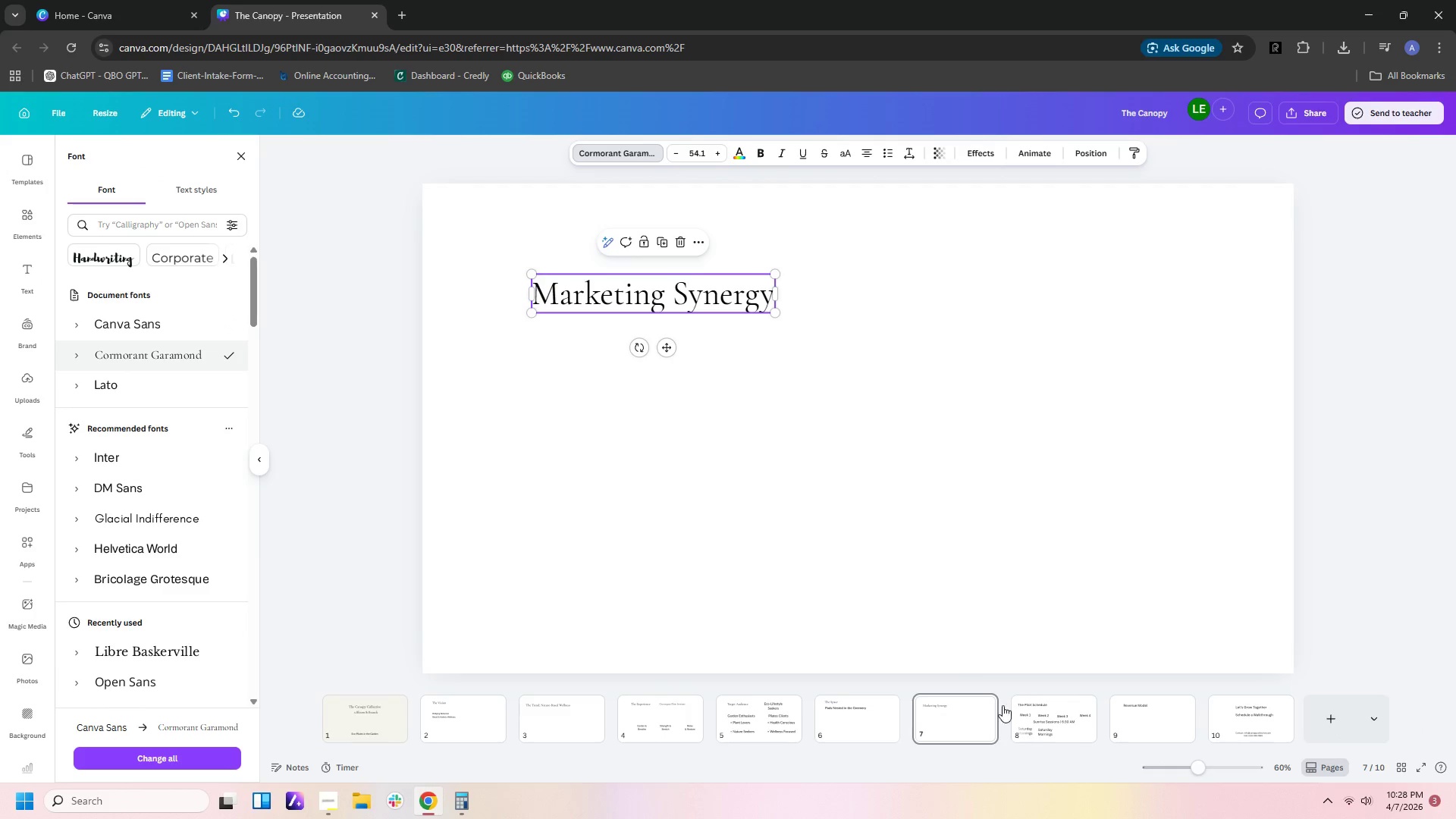 
left_click([1011, 703])
 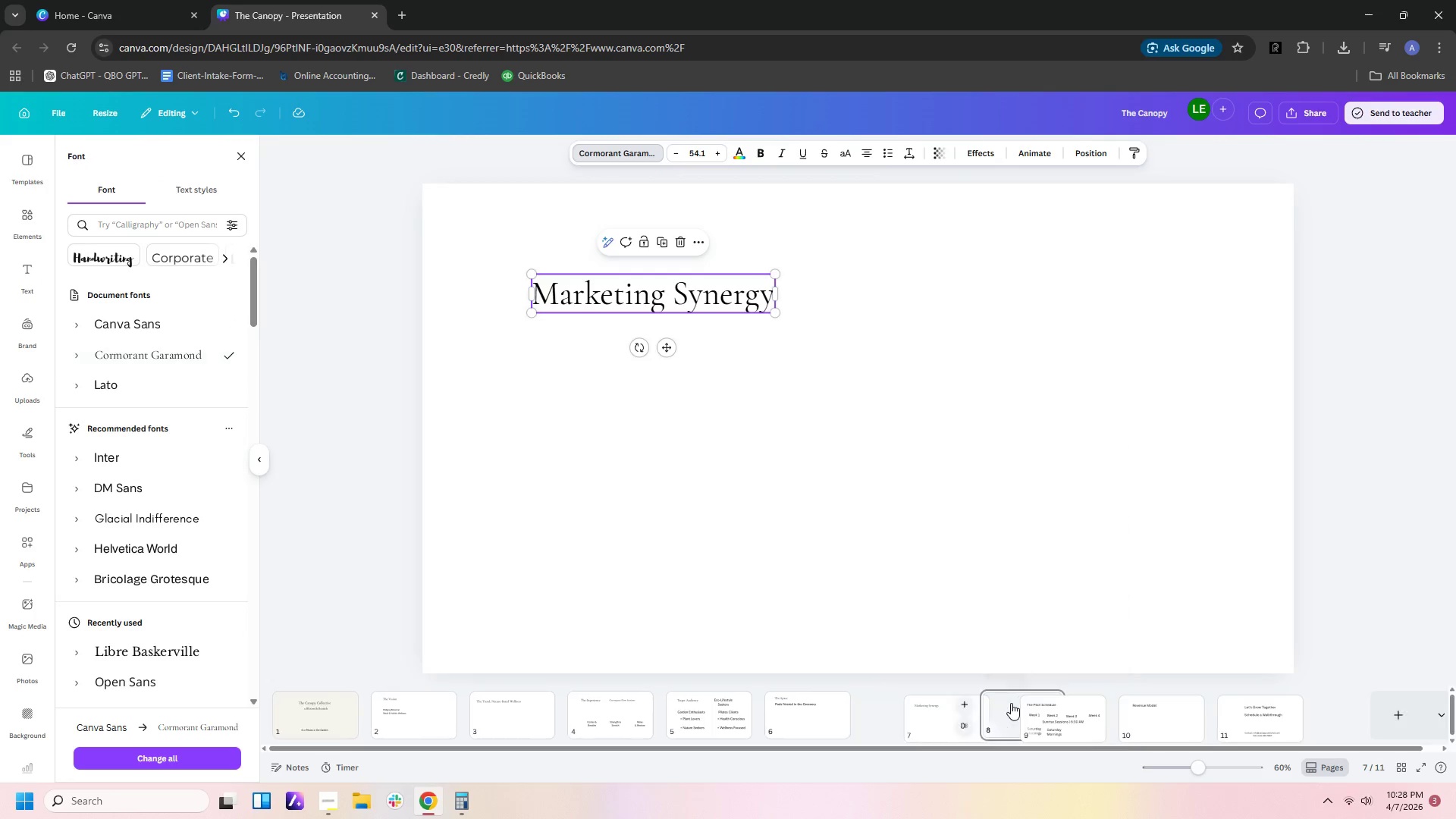 
mouse_move([1013, 717])
 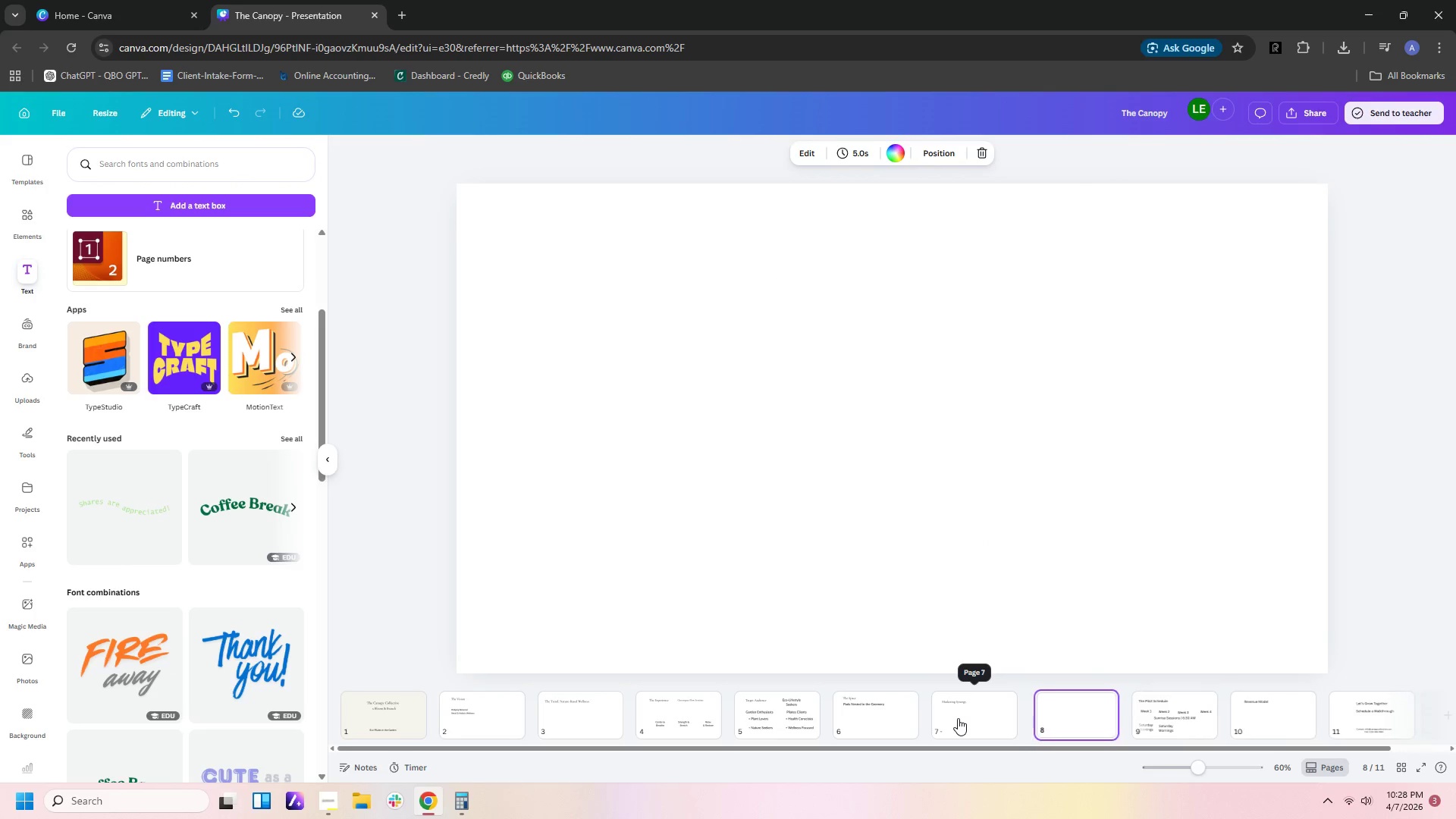 
left_click([958, 718])
 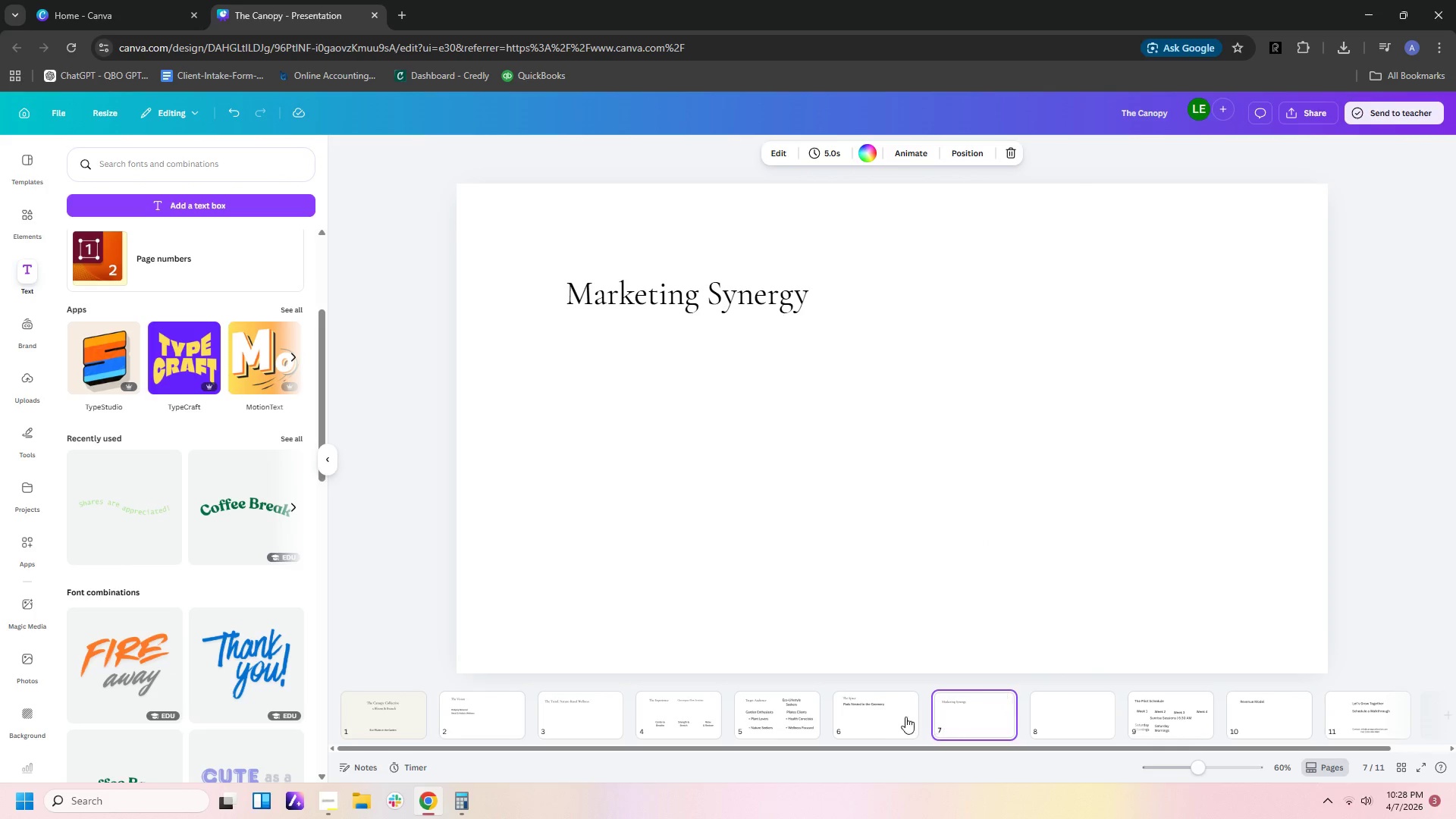 
left_click([894, 716])
 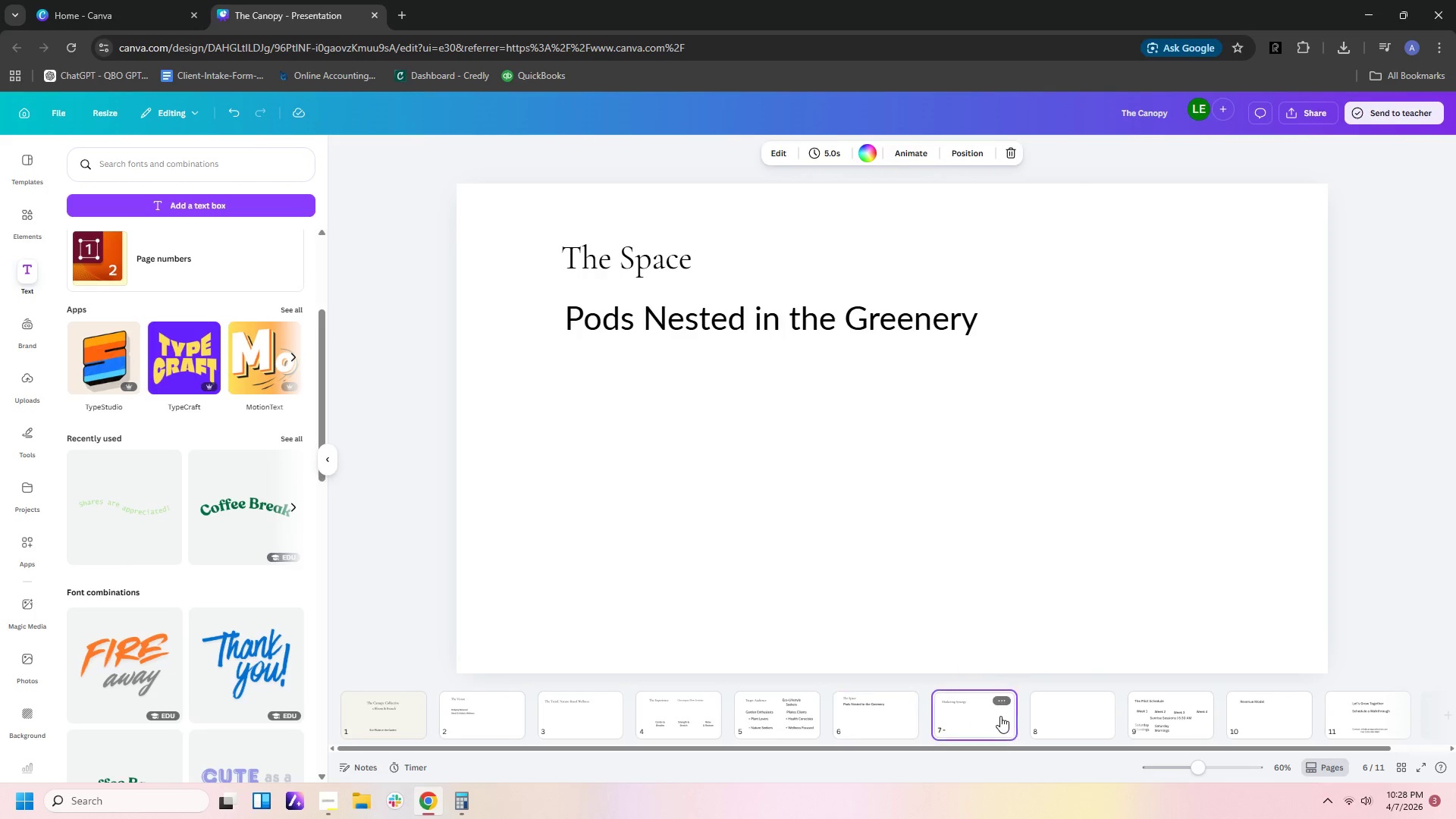 
double_click([1075, 725])
 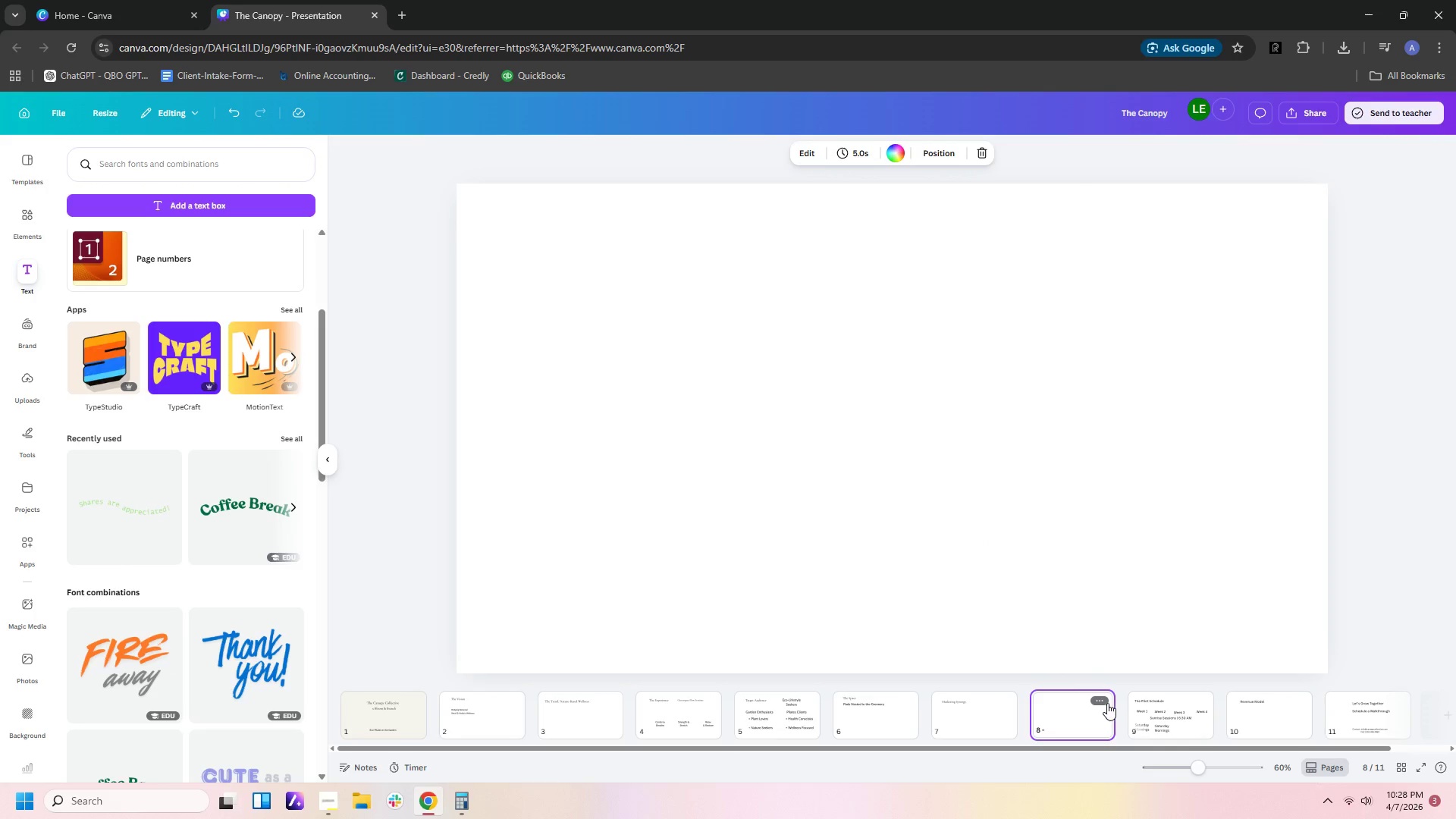 
left_click([1106, 702])
 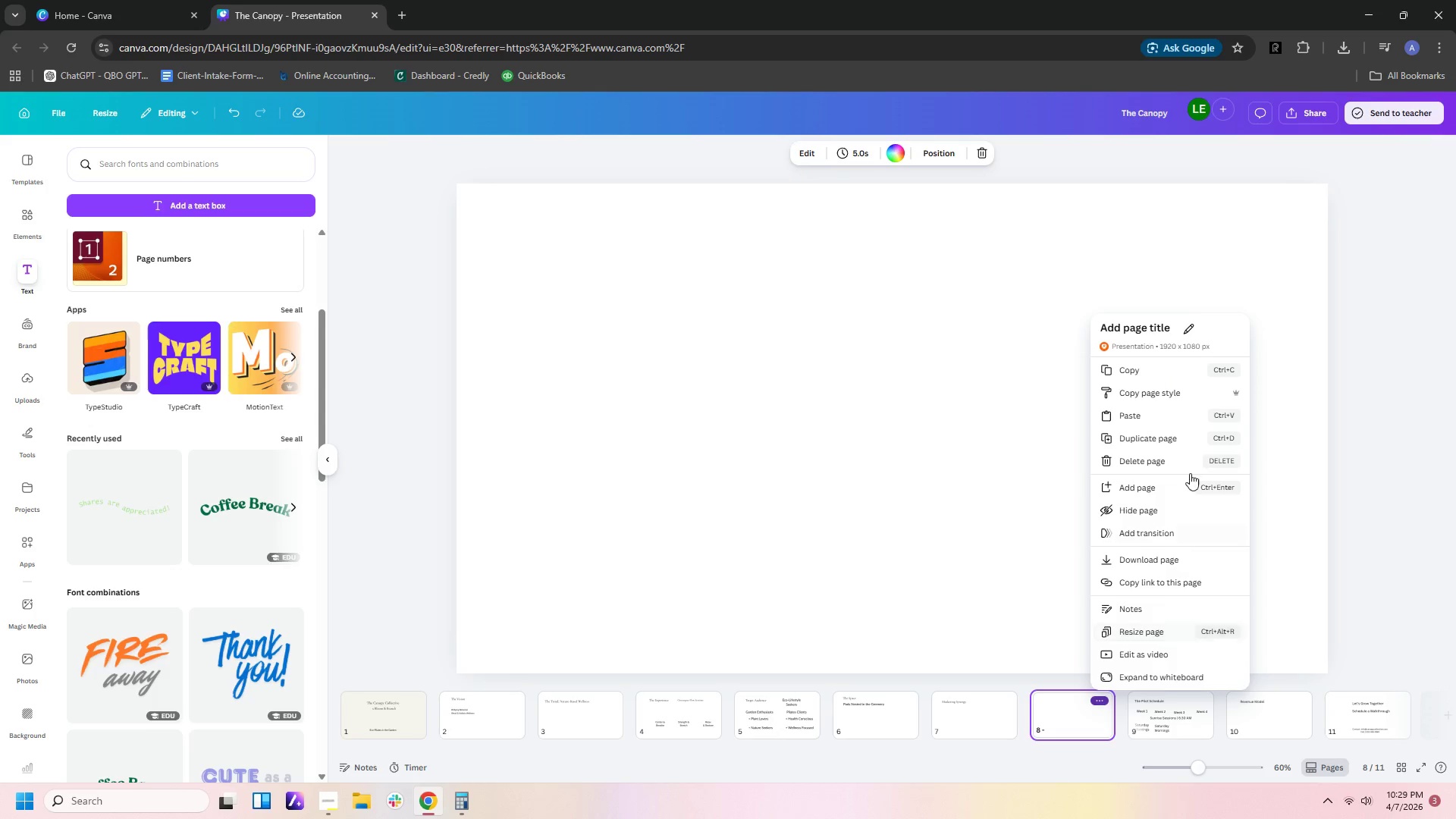 
left_click([1177, 466])
 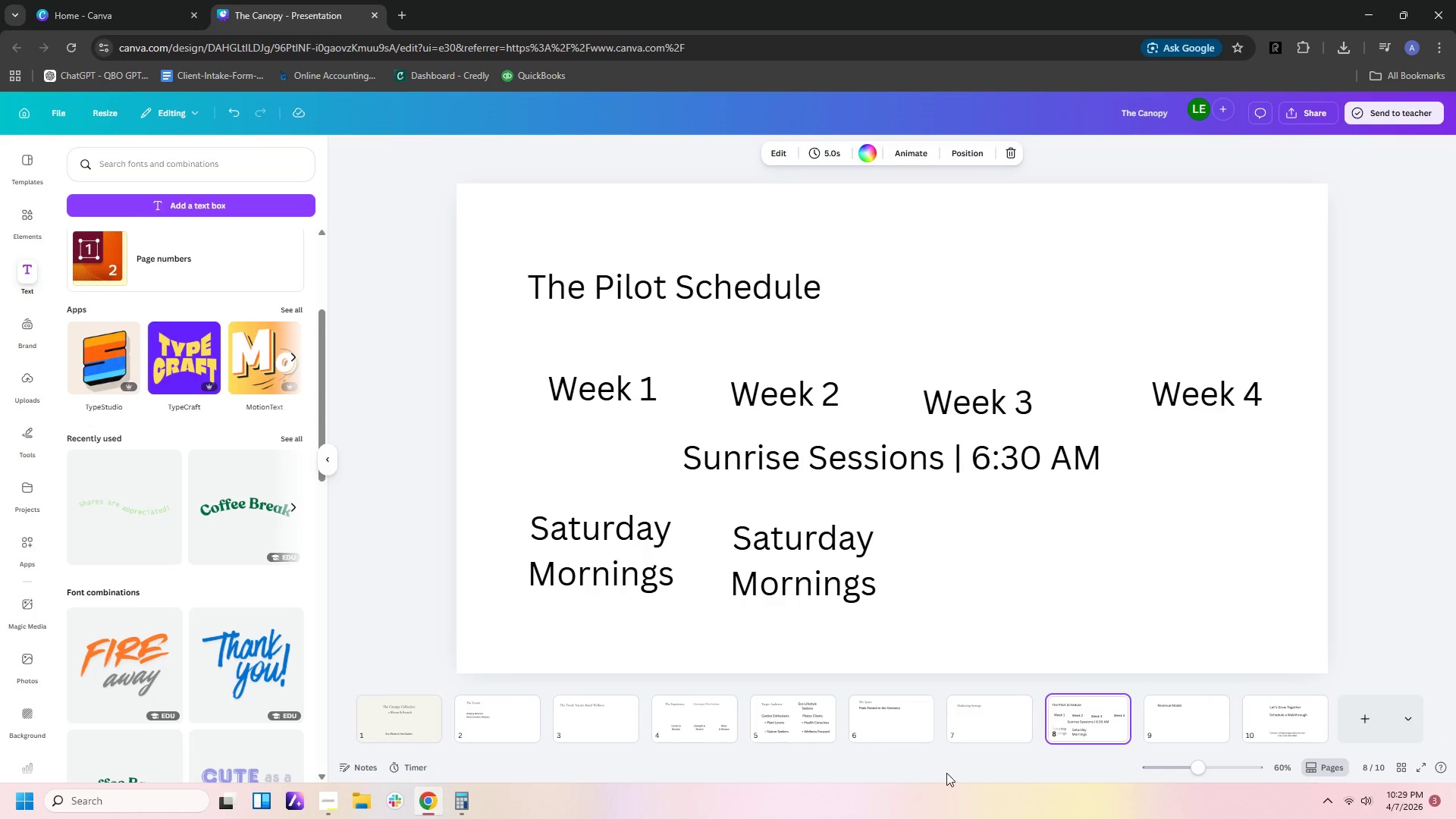 
left_click([990, 722])
 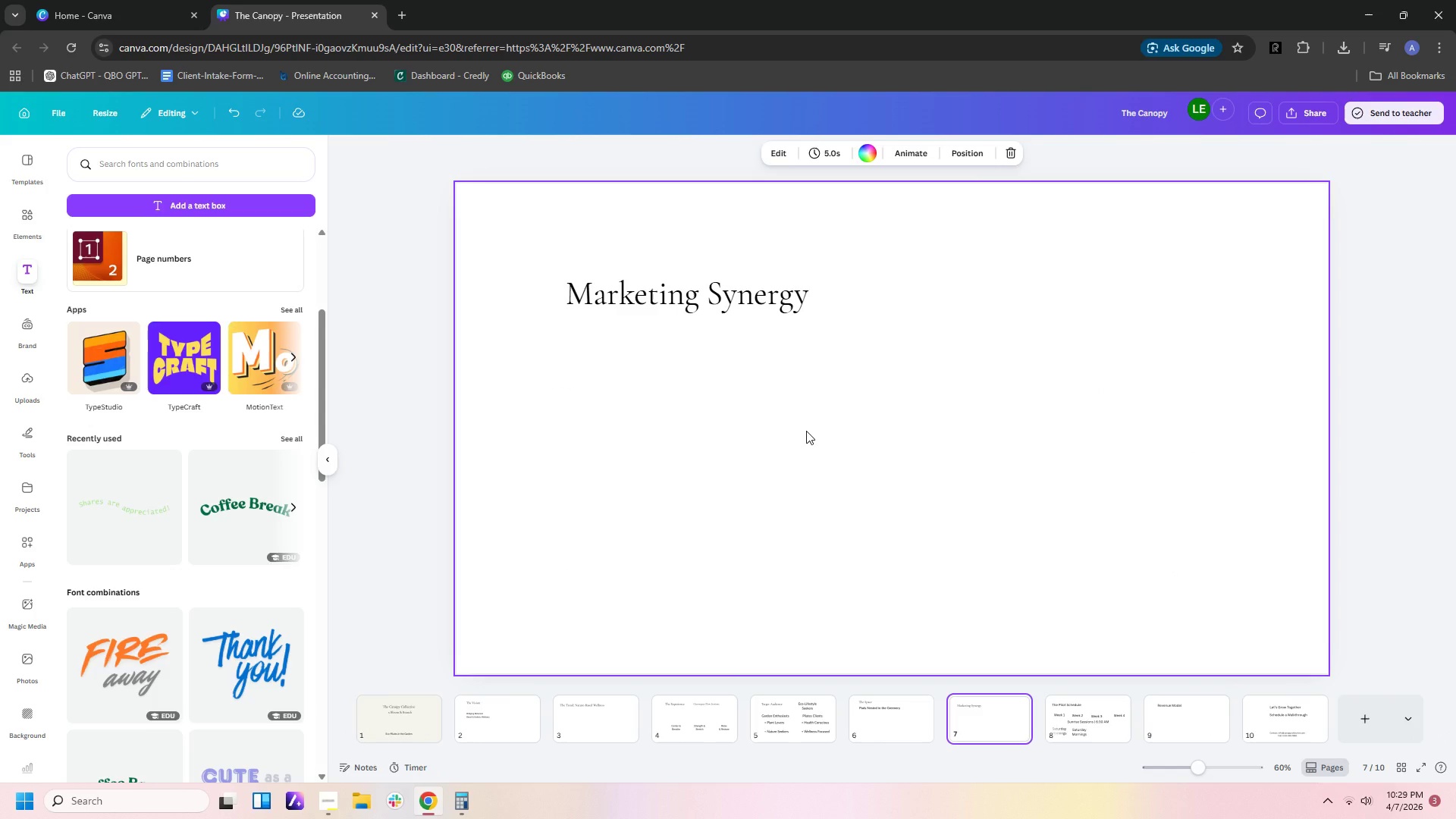 
wait(8.03)
 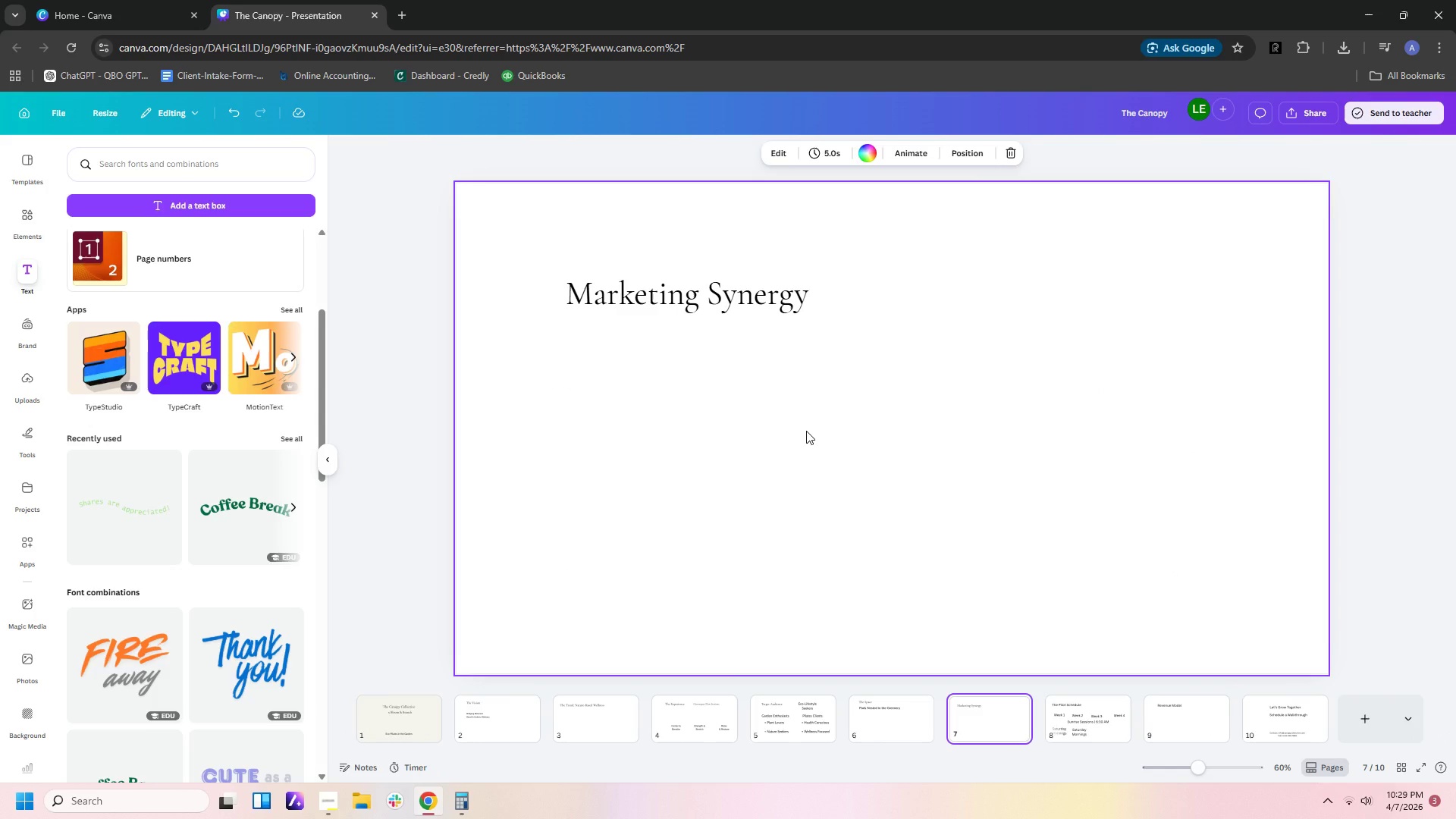 
left_click([1084, 717])
 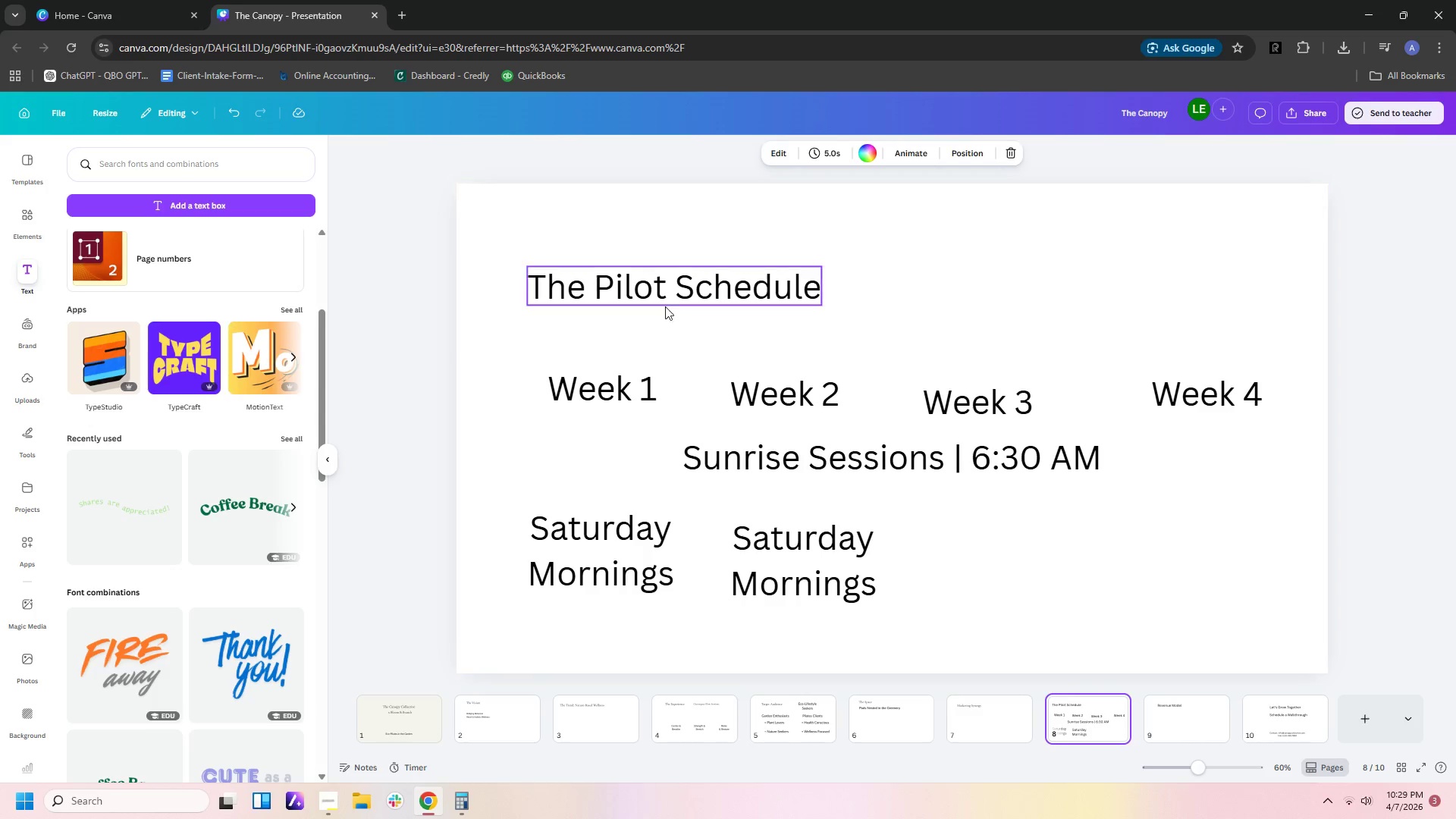 
left_click([664, 306])
 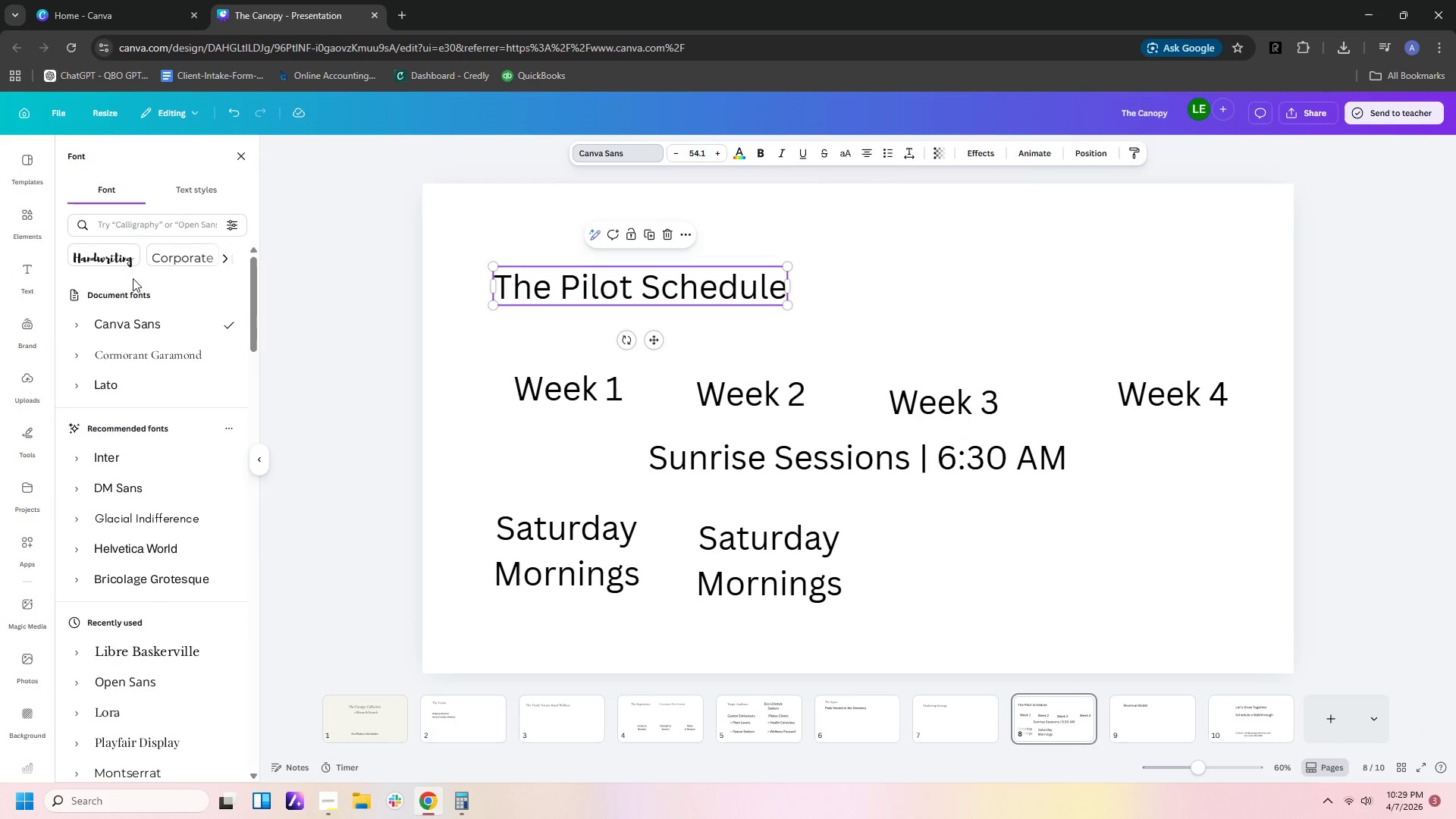 
left_click([171, 358])
 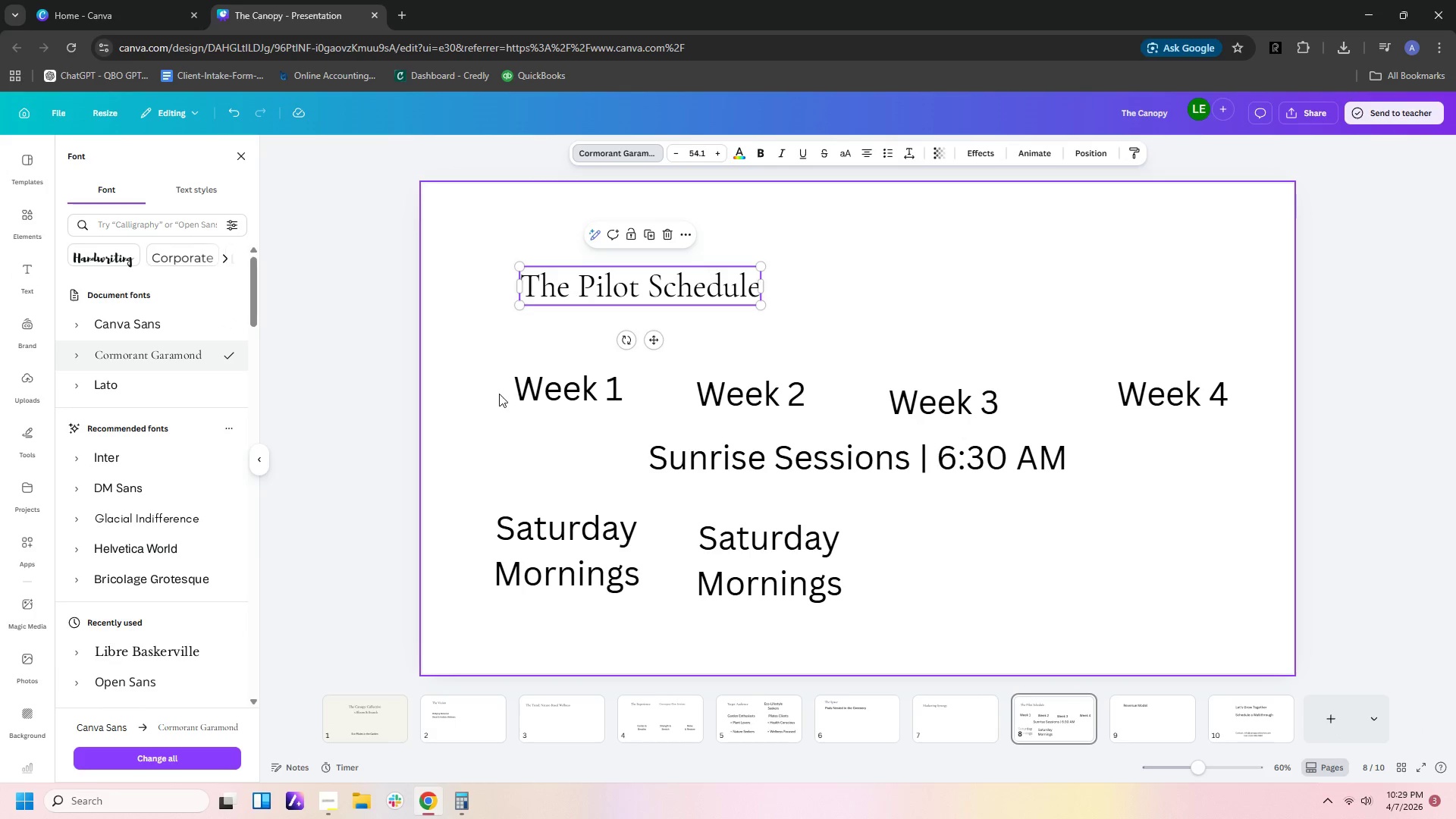 
left_click_drag(start_coordinate=[472, 378], to_coordinate=[1366, 734])
 